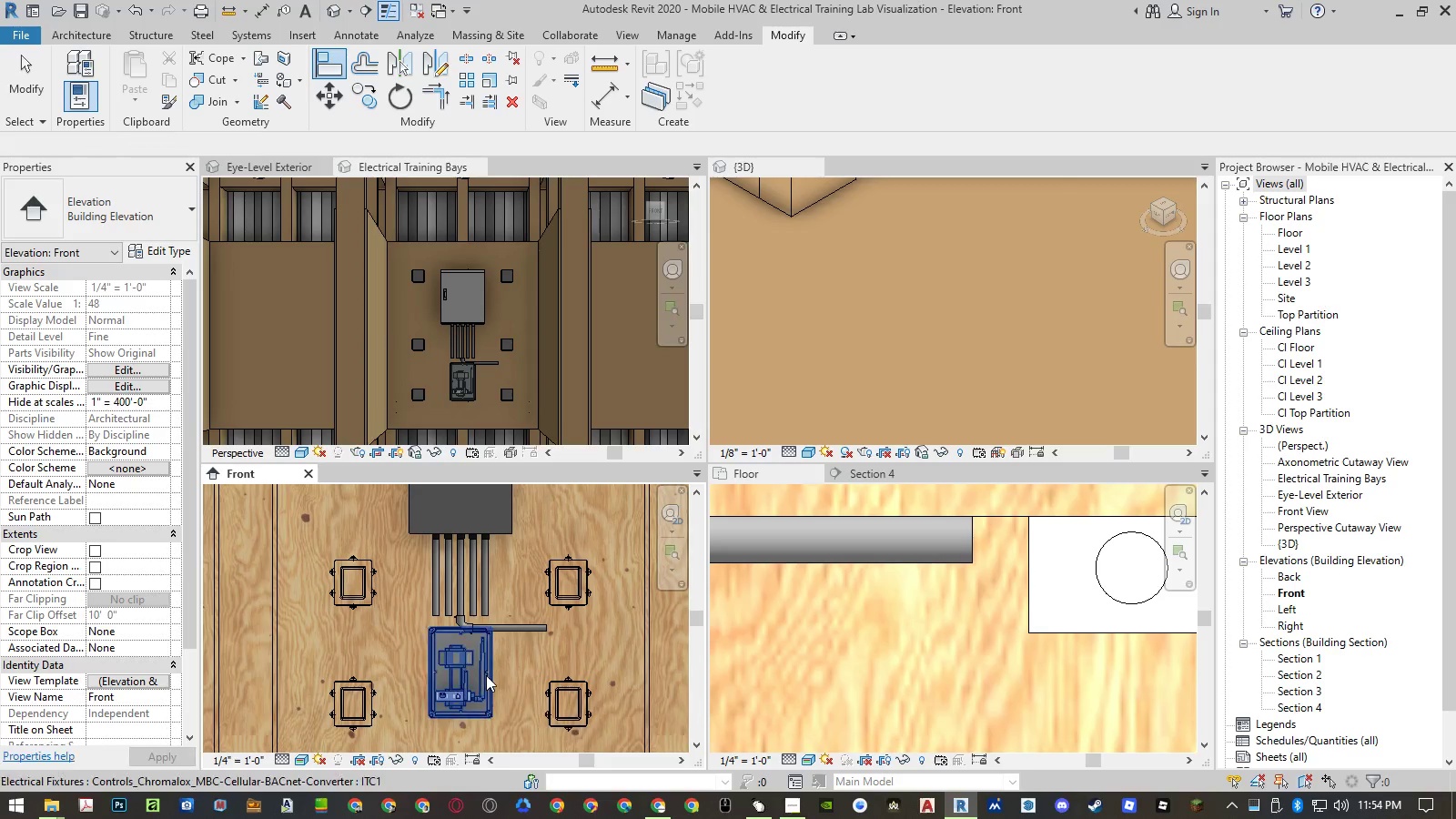 
key(Escape)
 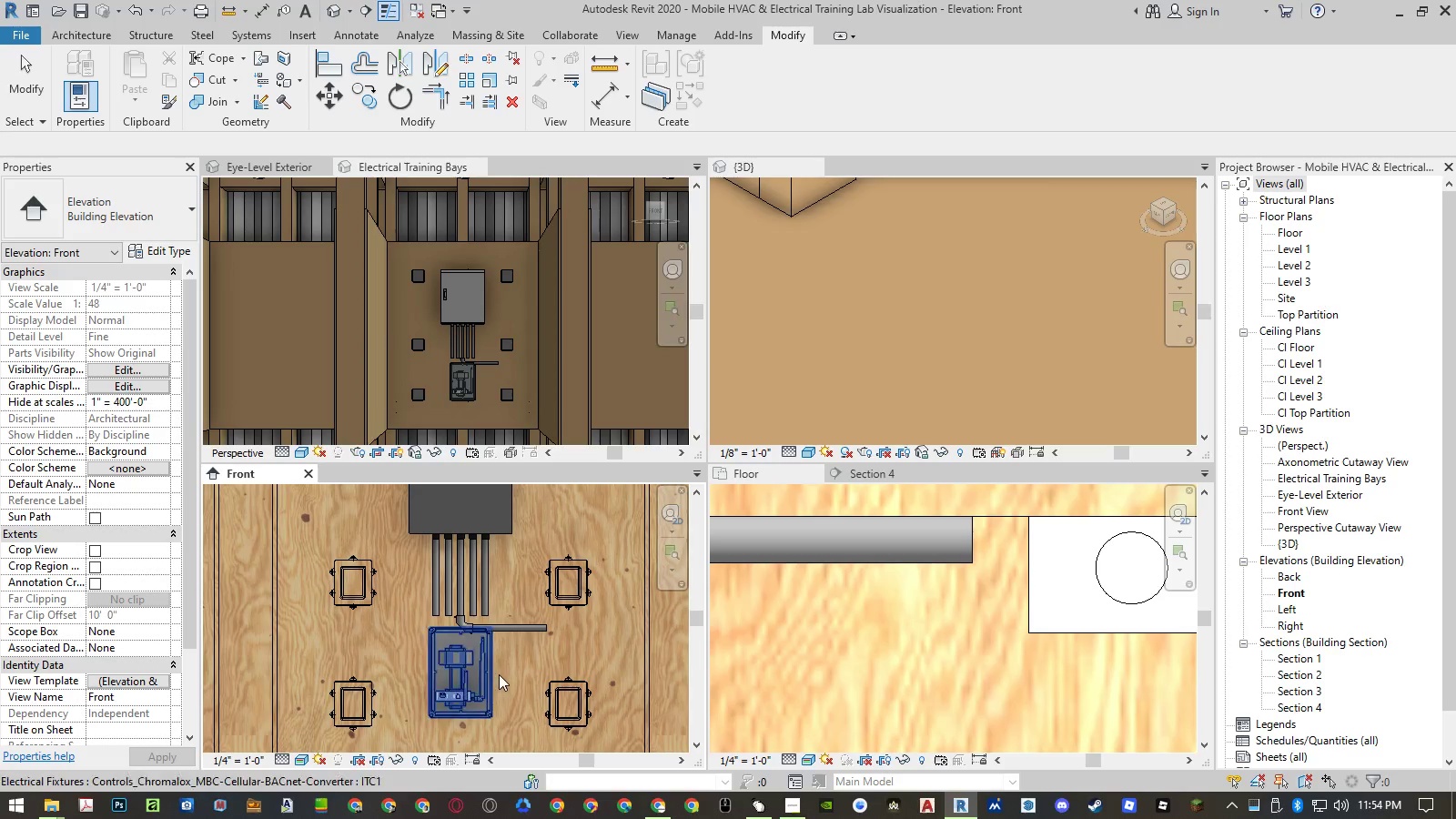 
scroll: coordinate [499, 674], scroll_direction: up, amount: 4.0
 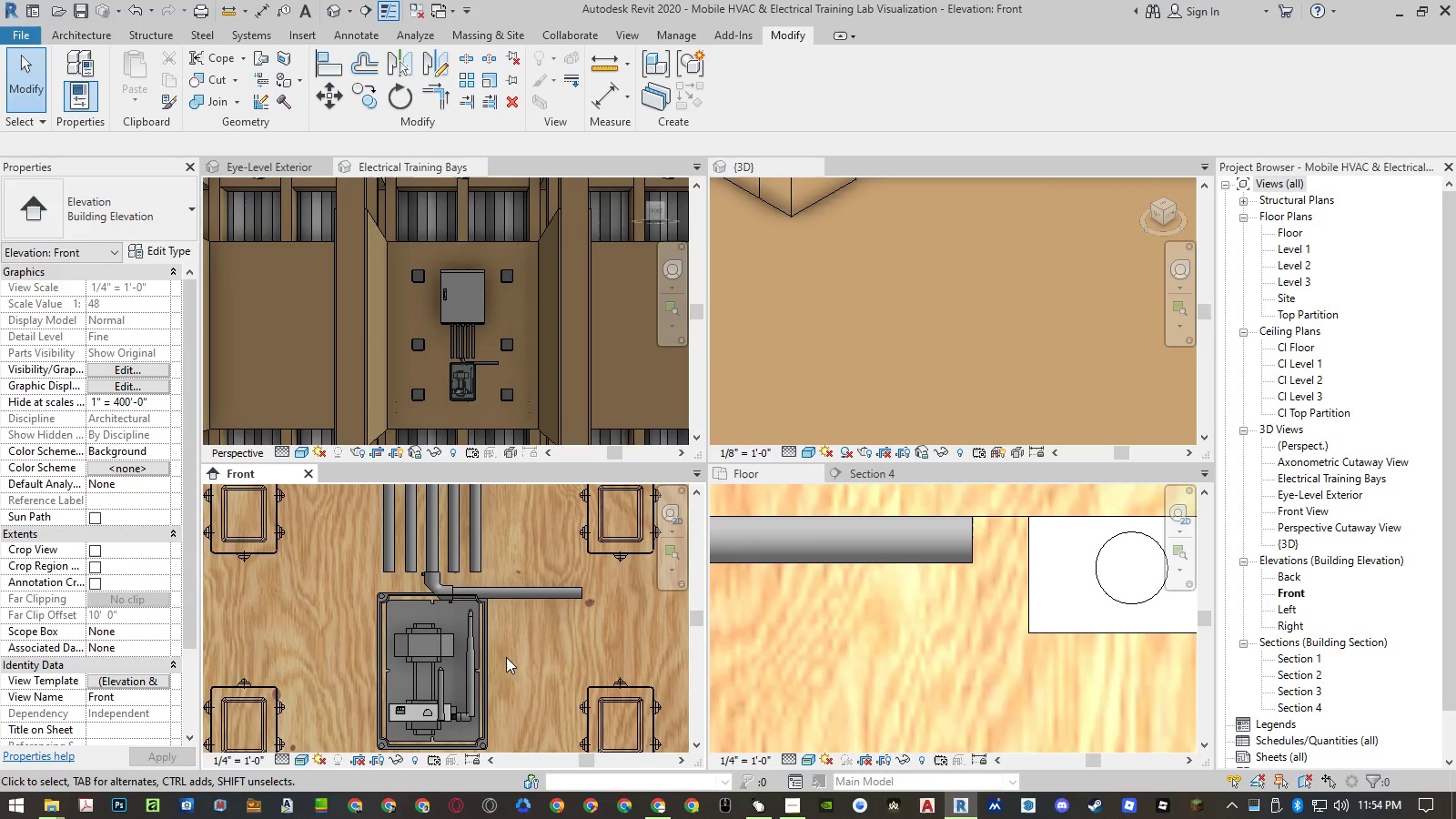 
left_click([510, 588])
 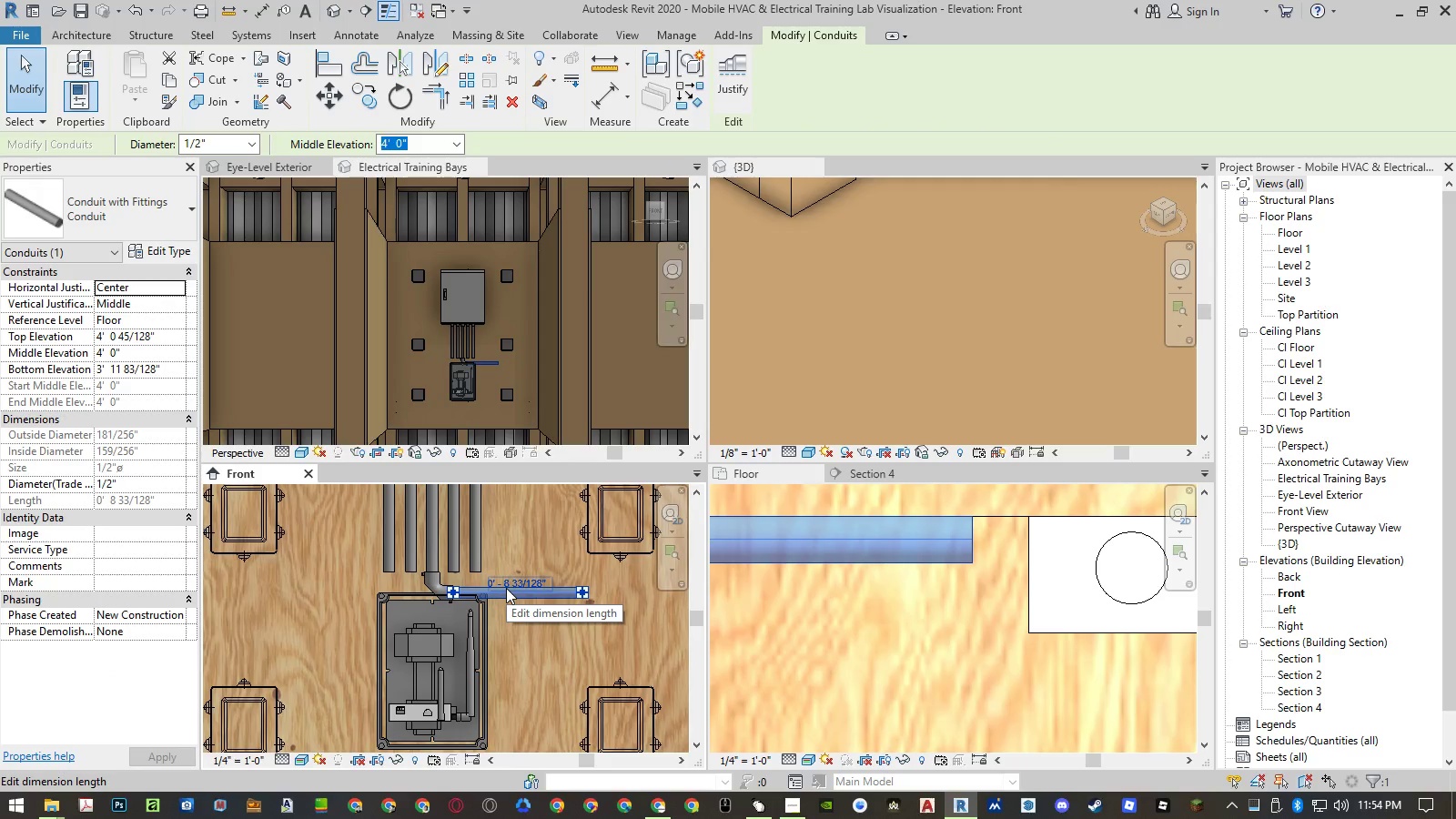 
key(M)
 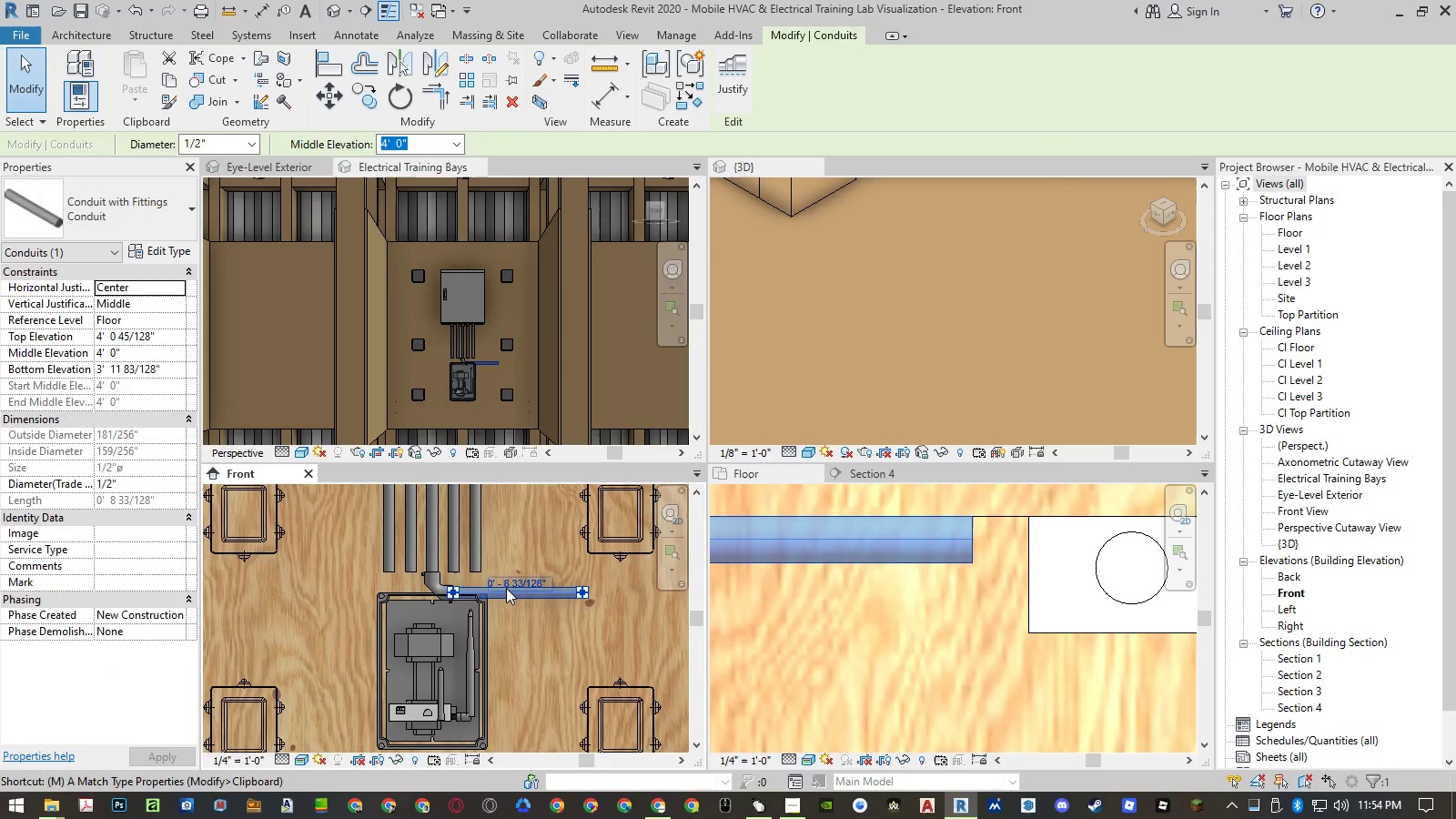 
scroll: coordinate [496, 594], scroll_direction: up, amount: 11.0
 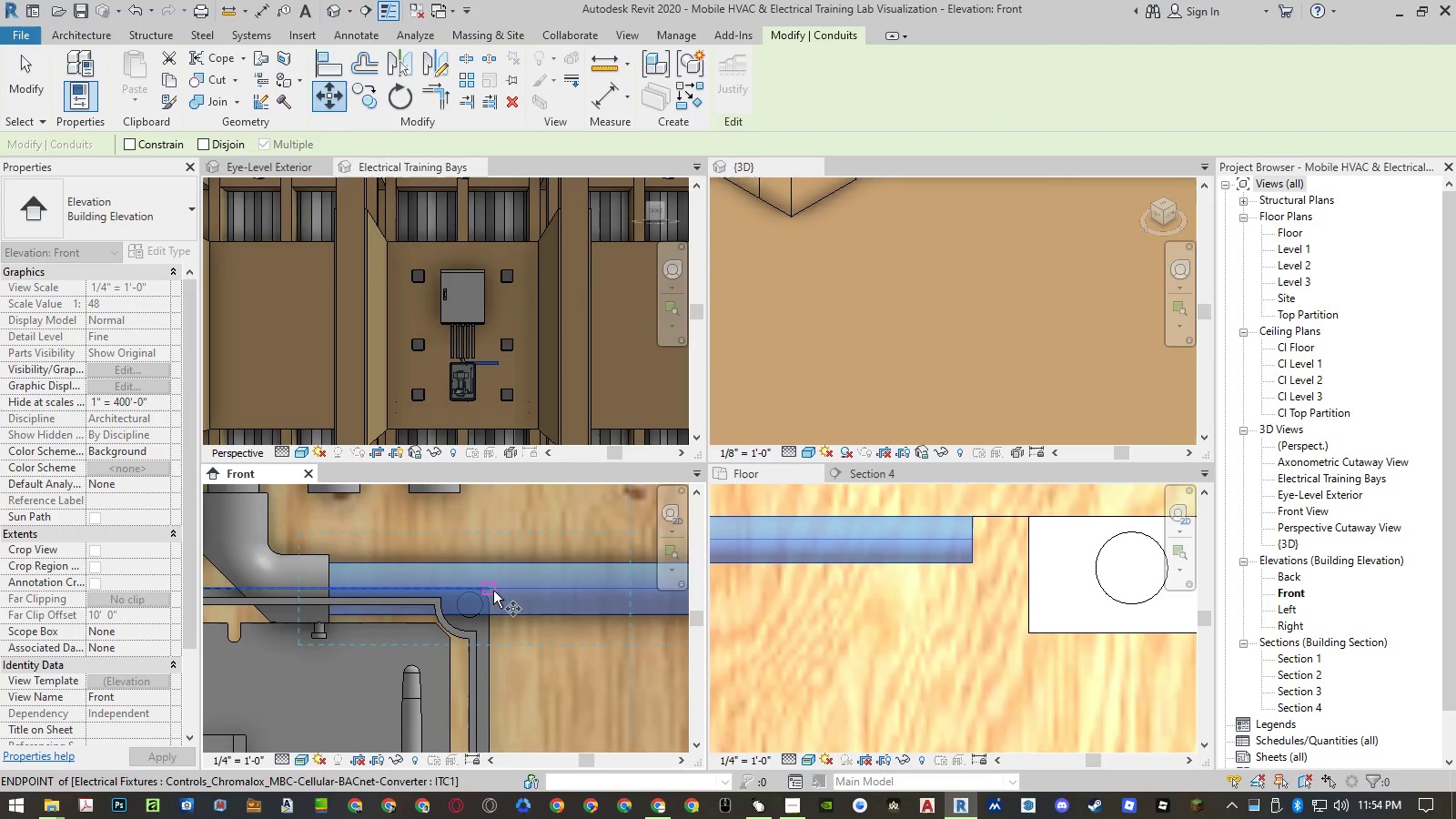 
left_click([493, 591])
 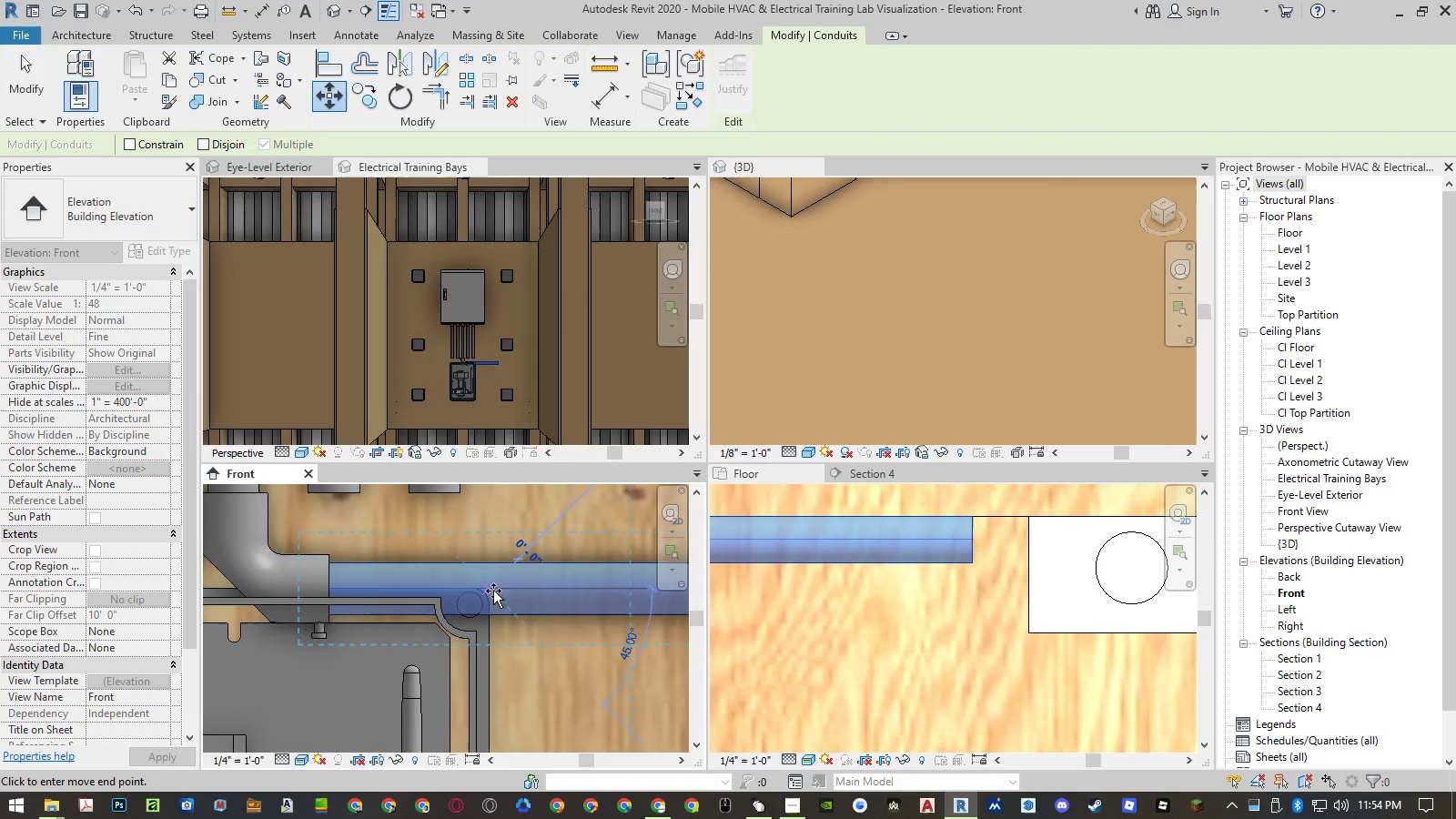 
scroll: coordinate [493, 591], scroll_direction: down, amount: 12.0
 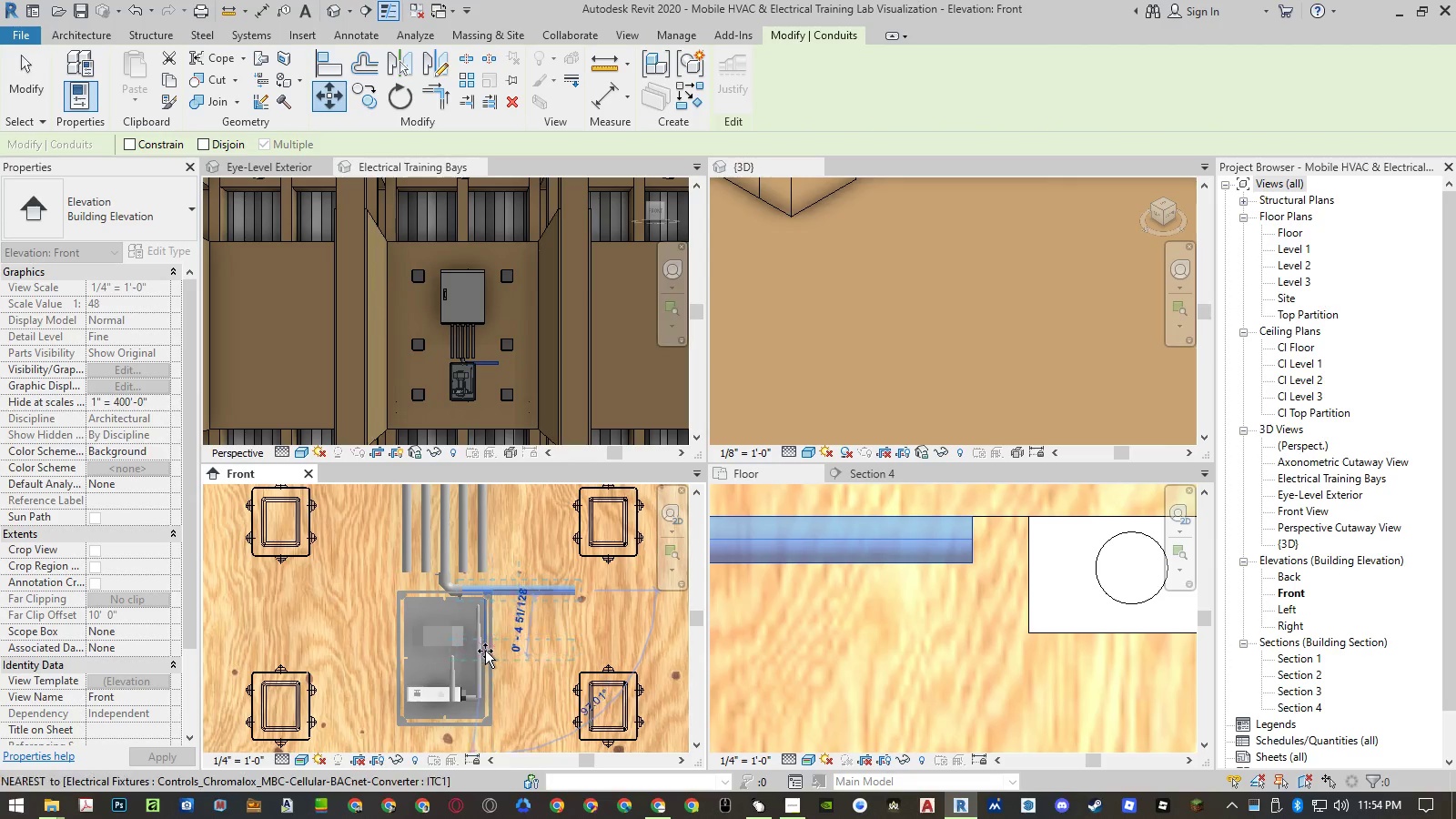 
scroll: coordinate [490, 660], scroll_direction: up, amount: 5.0
 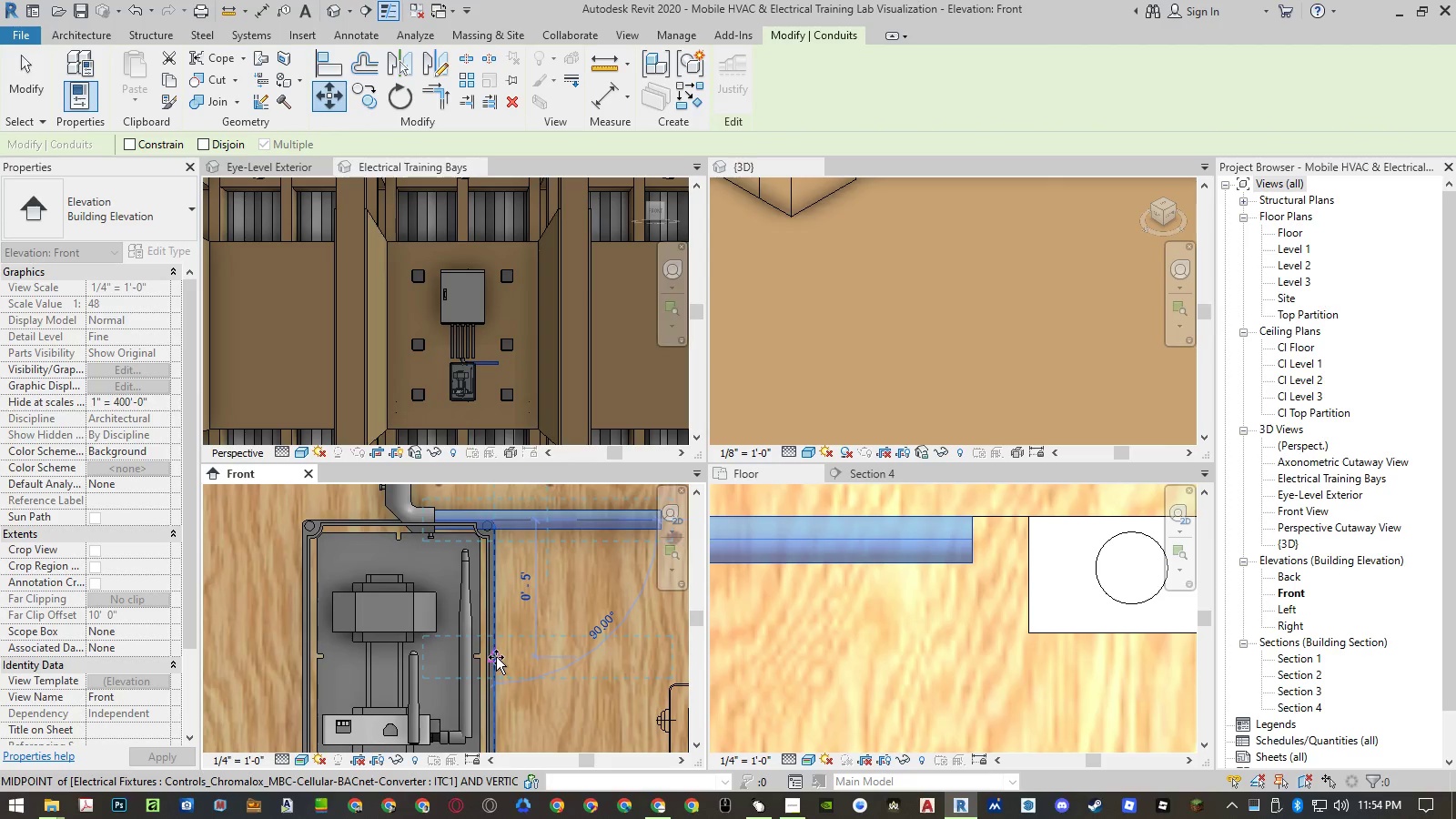 
left_click([496, 652])
 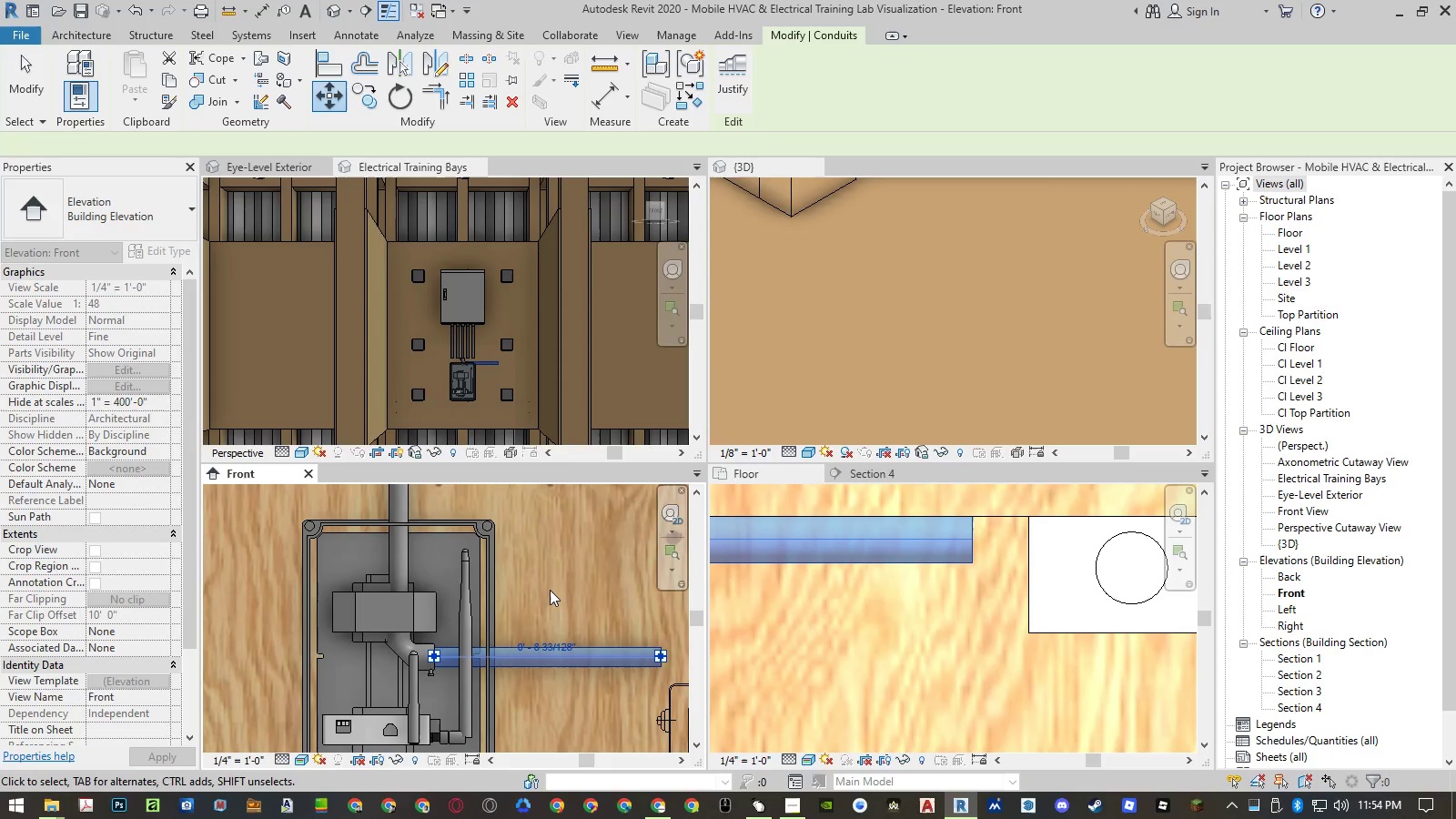 
key(Escape)
 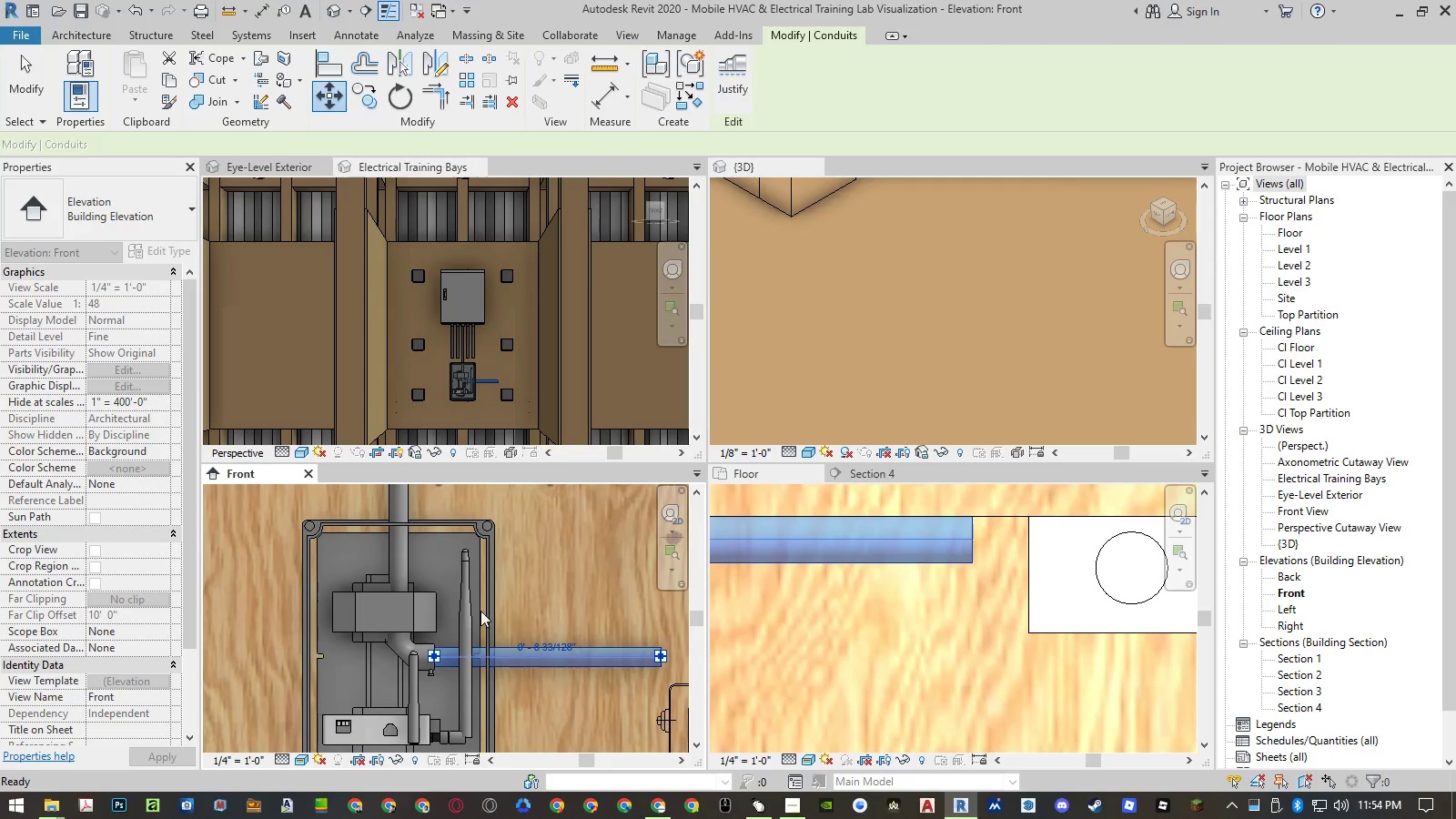 
key(Escape)
 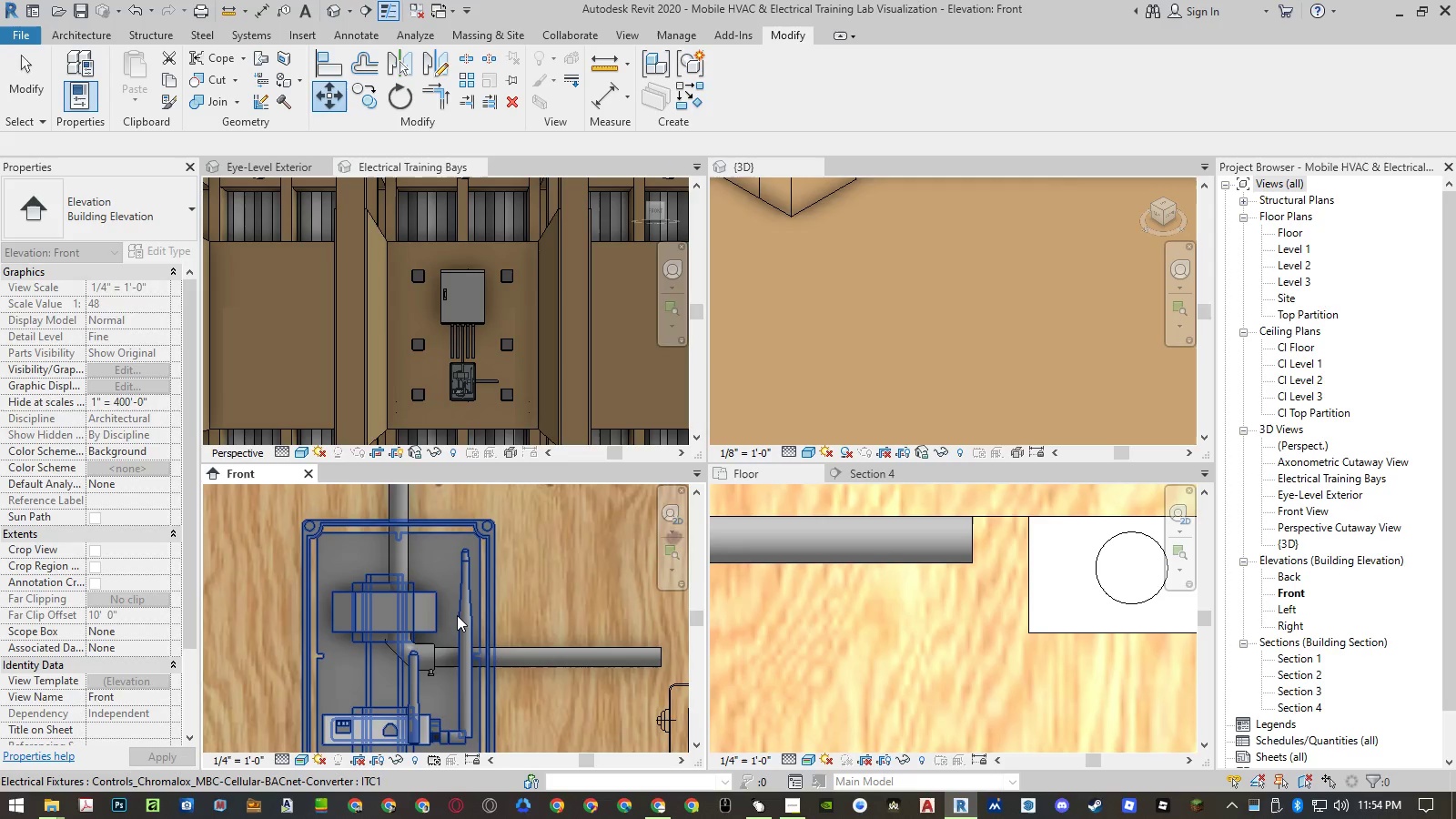 
scroll: coordinate [457, 615], scroll_direction: down, amount: 6.0
 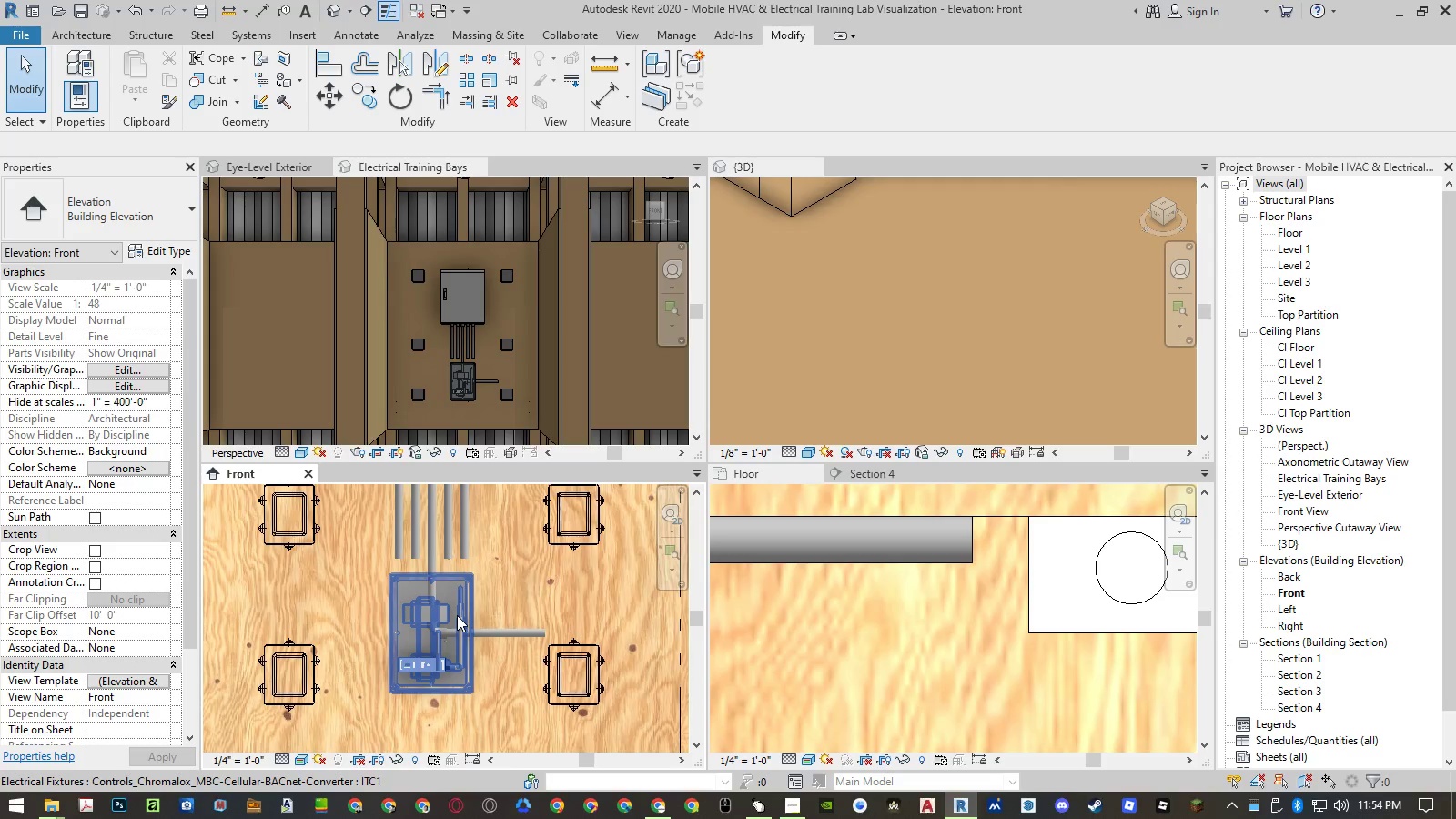 
type(al)
 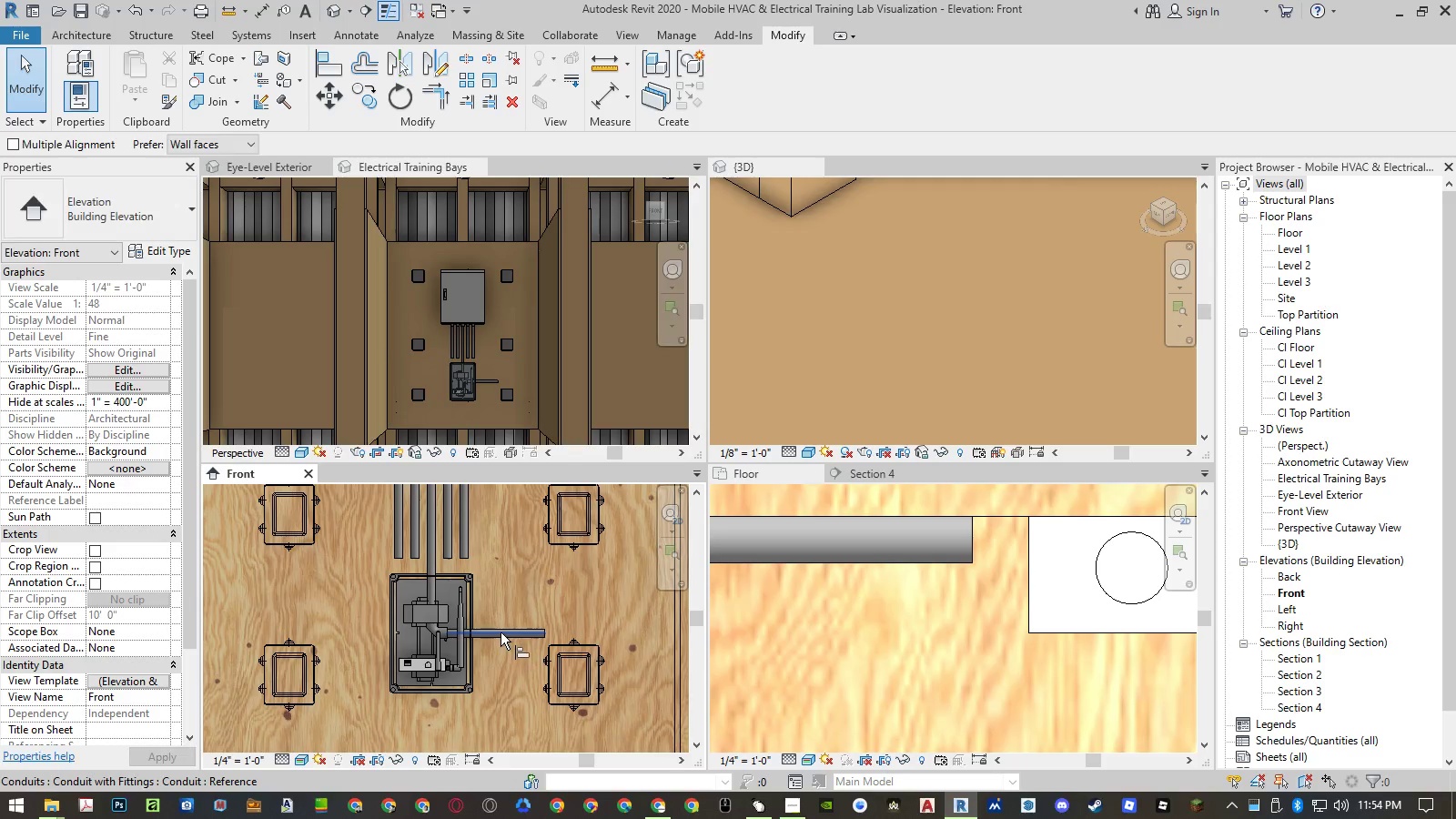 
left_click([500, 632])
 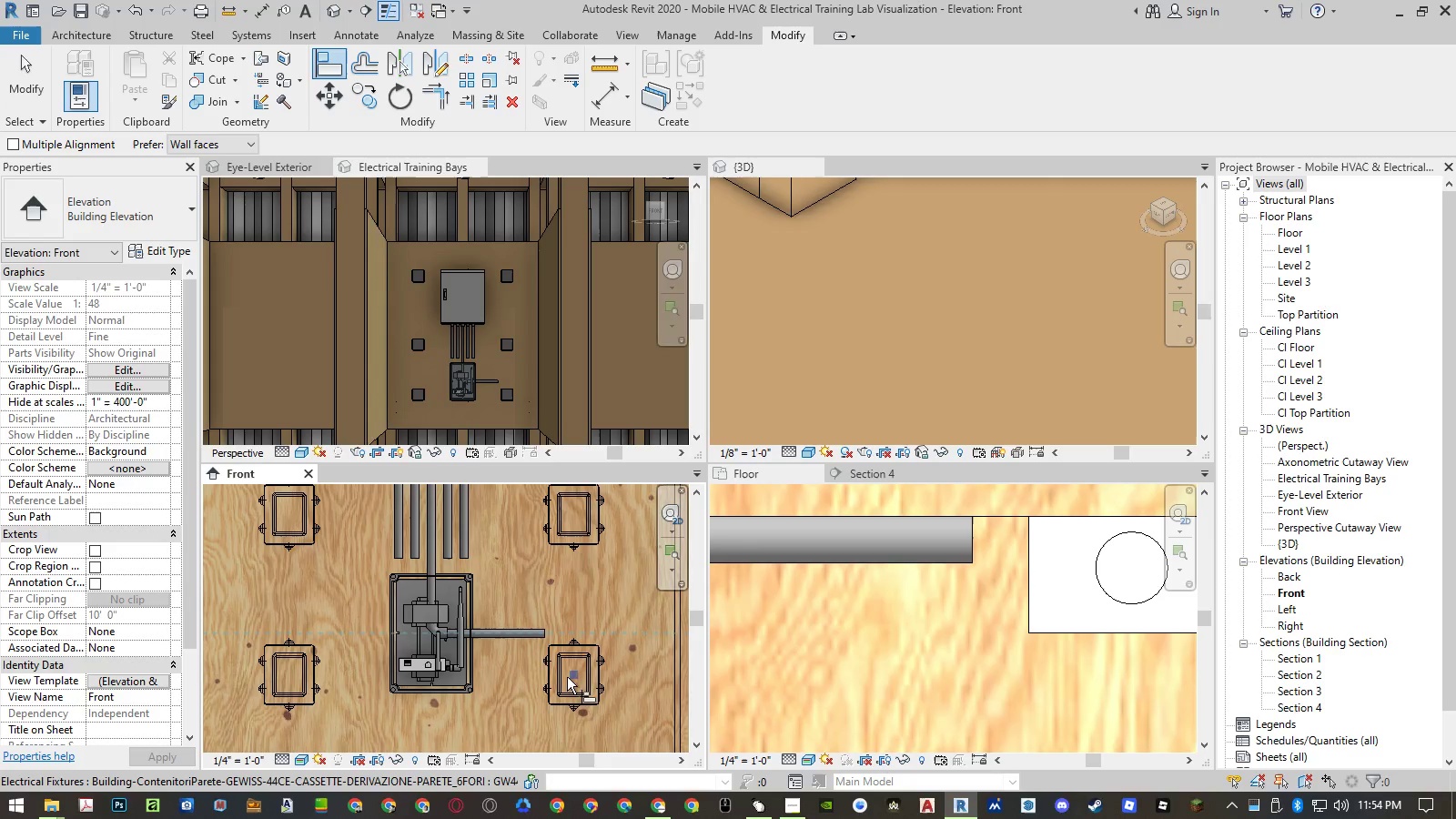 
left_click([561, 677])
 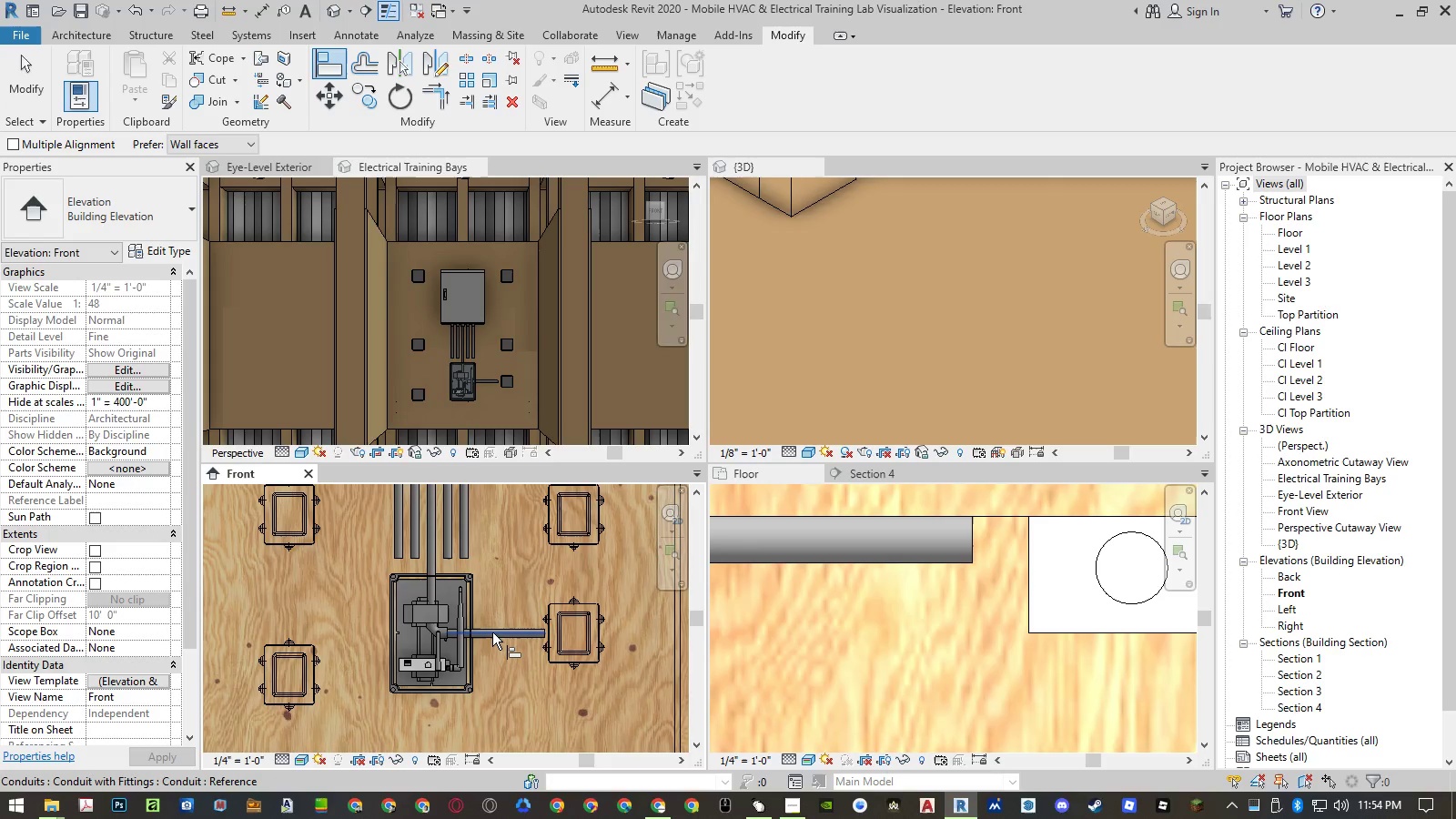 
left_click([492, 633])
 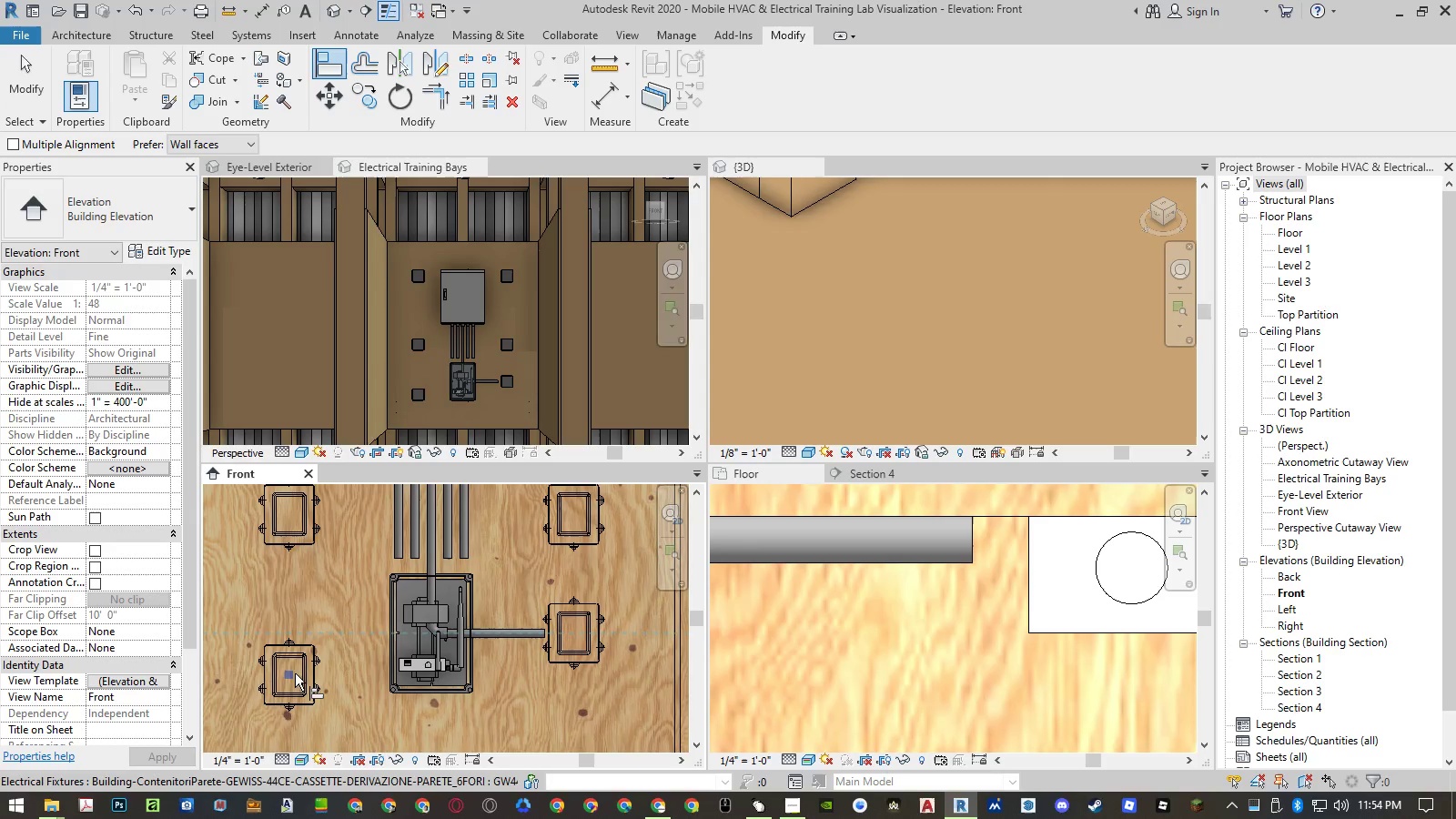 
left_click([298, 672])
 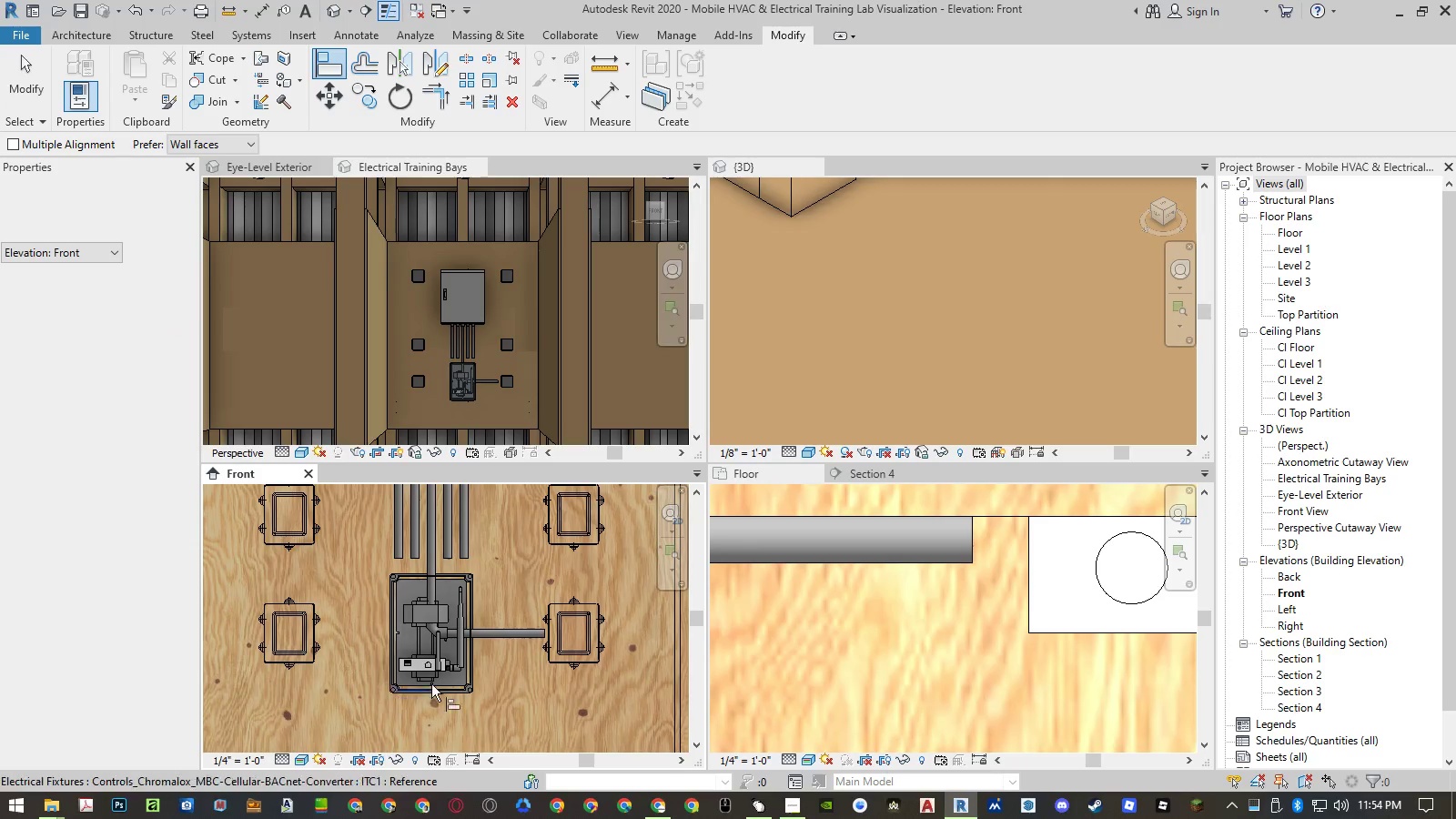 
key(Escape)
 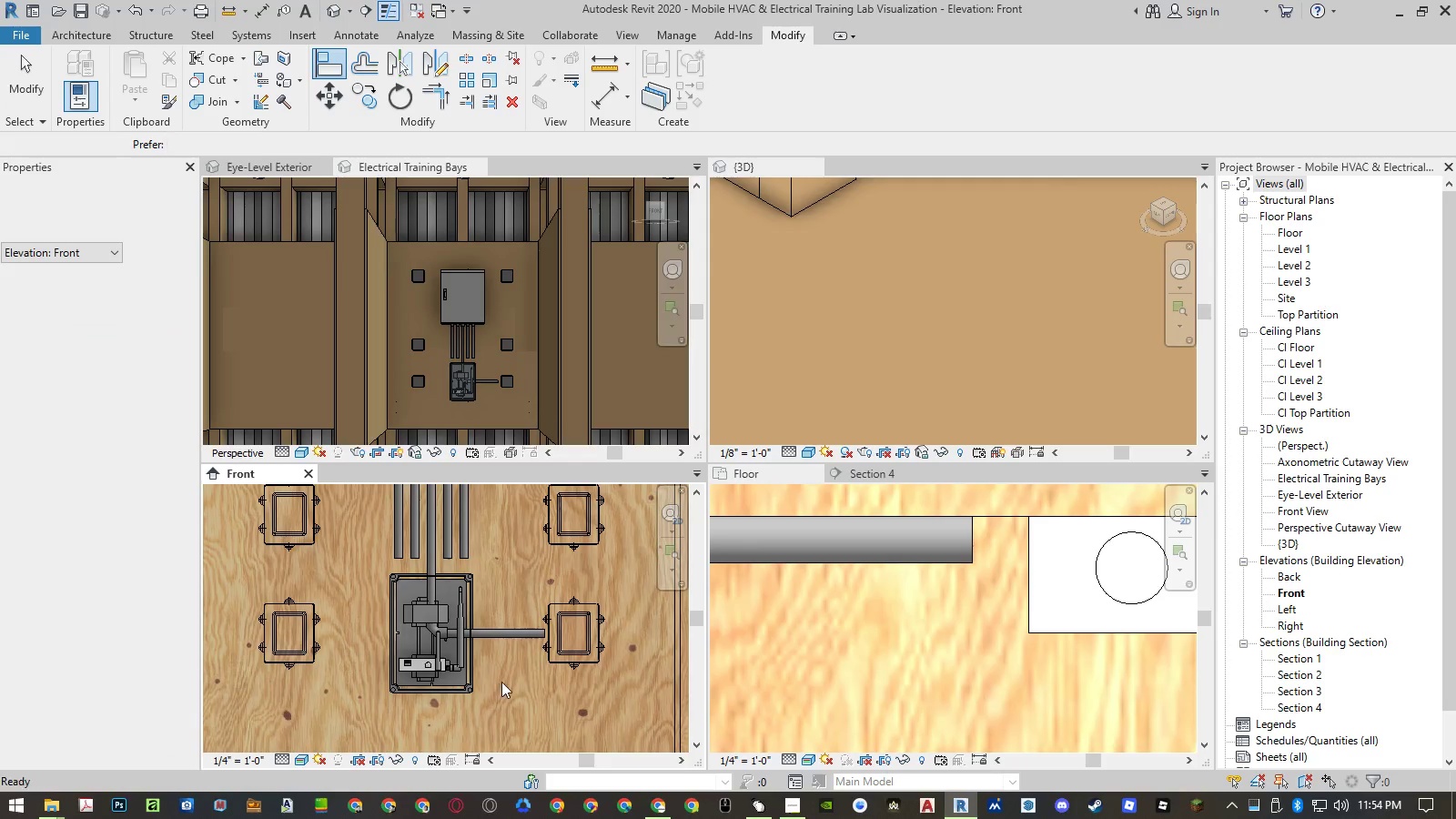 
key(Escape)
 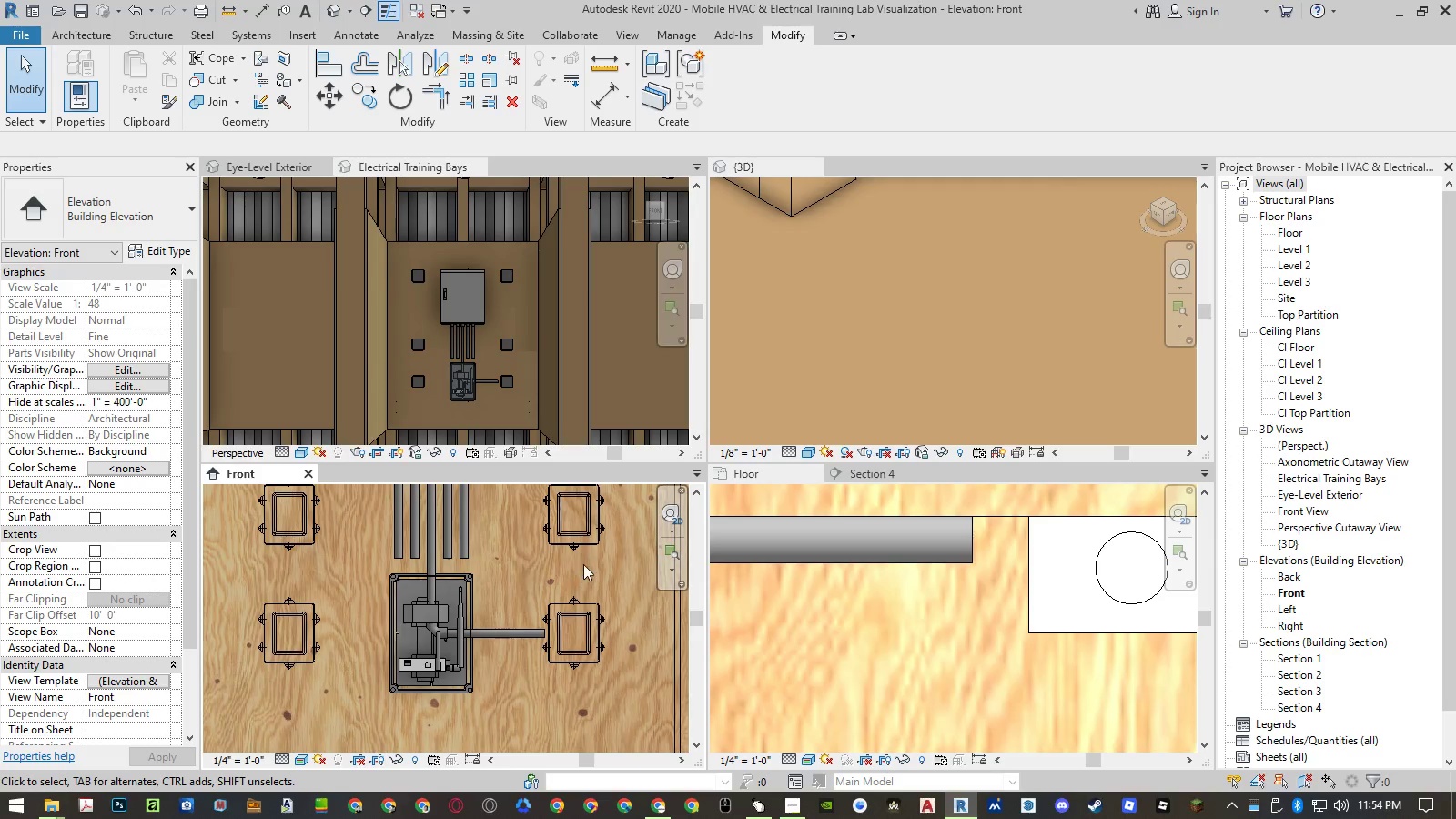 
left_click([586, 548])
 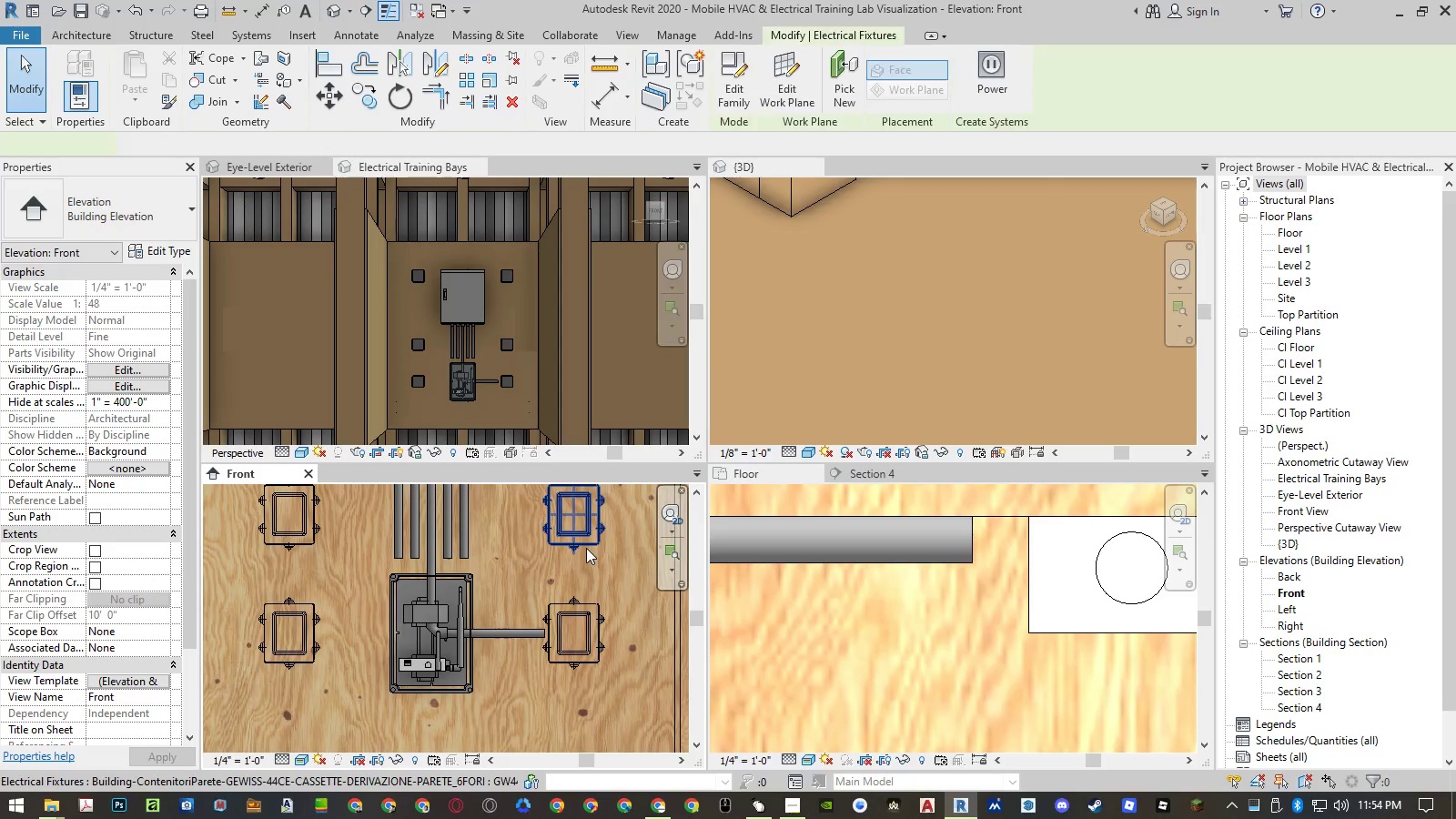 
key(Delete)
 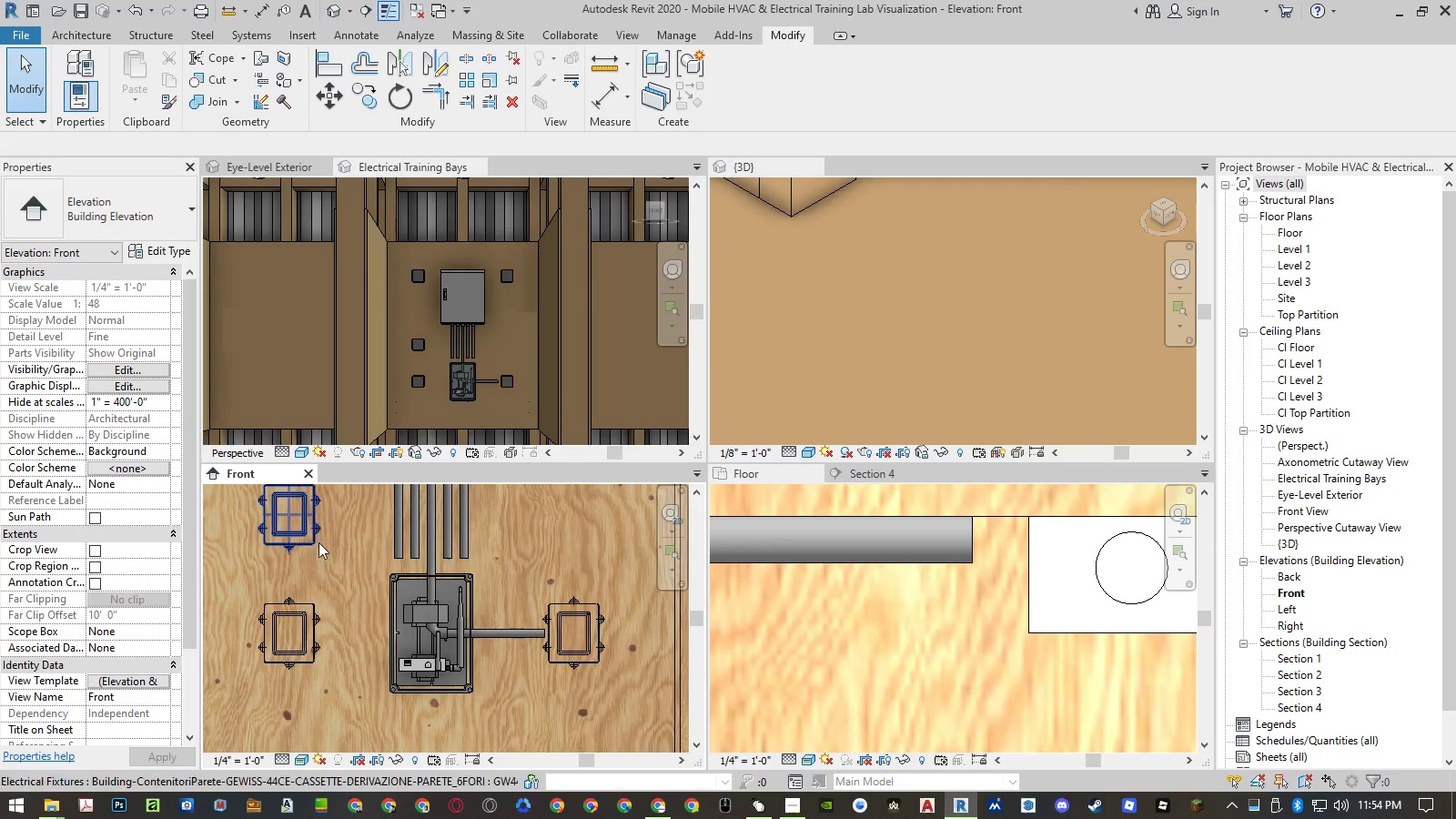 
left_click([312, 545])
 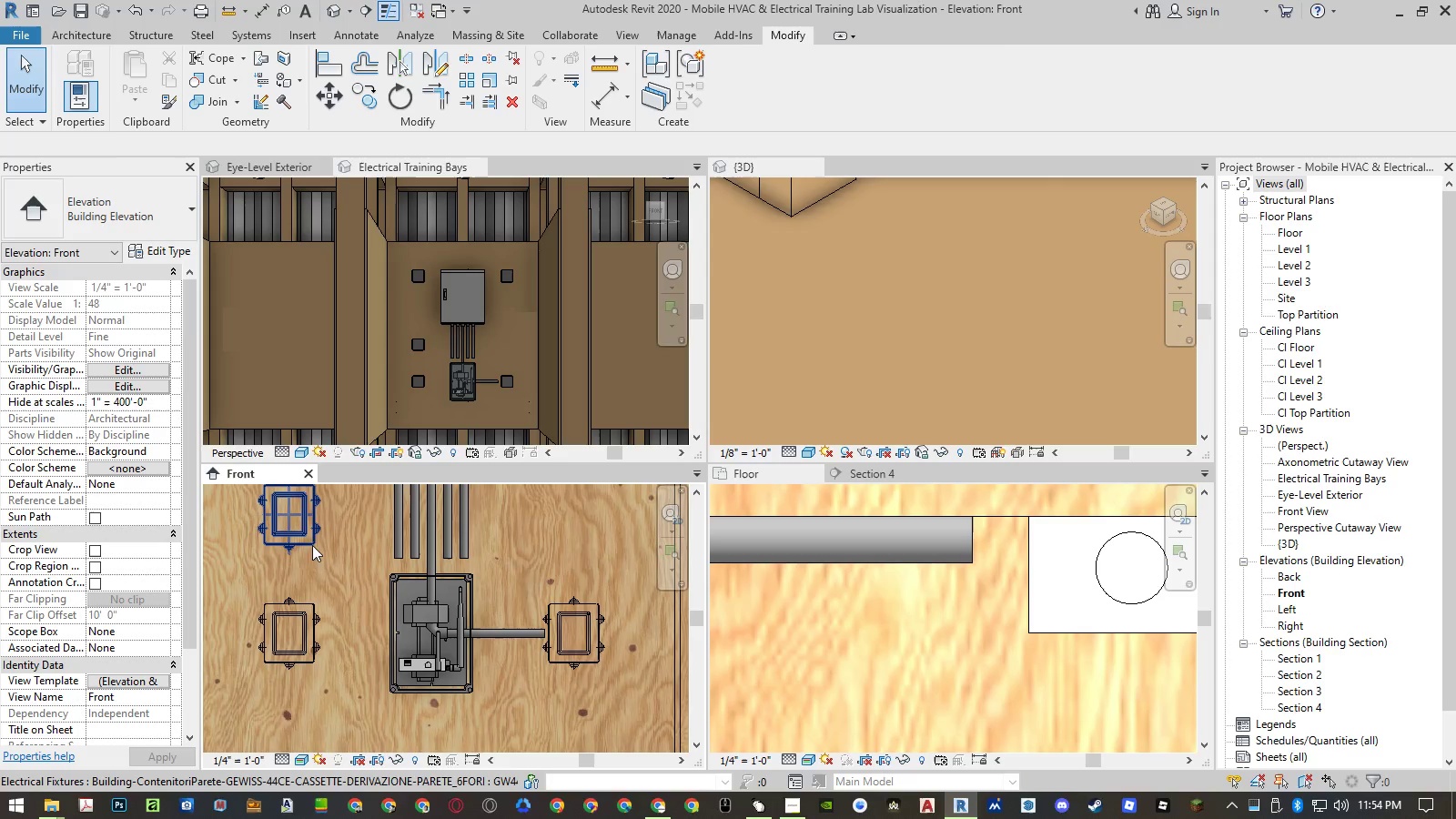 
key(Delete)
 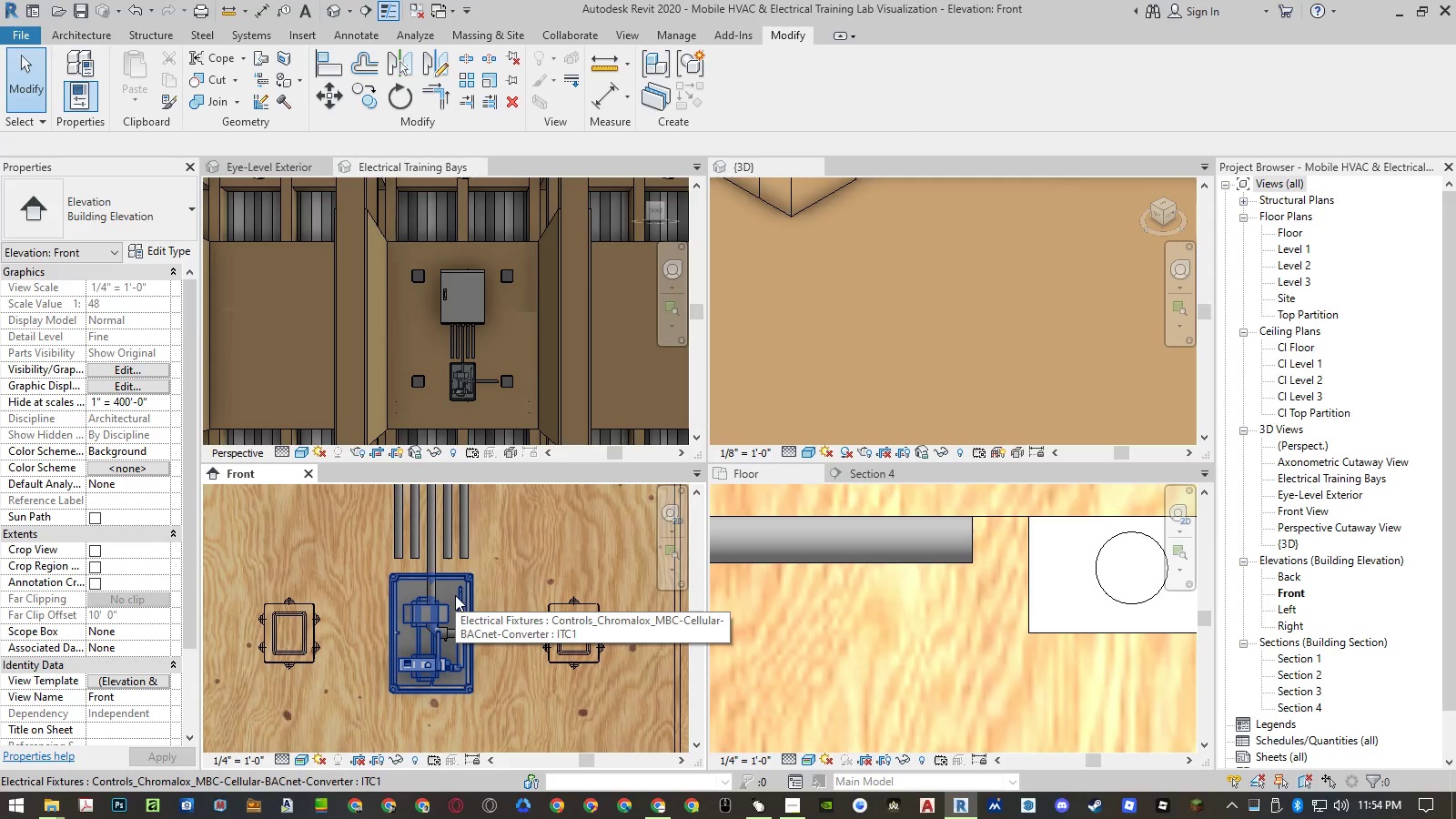 
wait(6.09)
 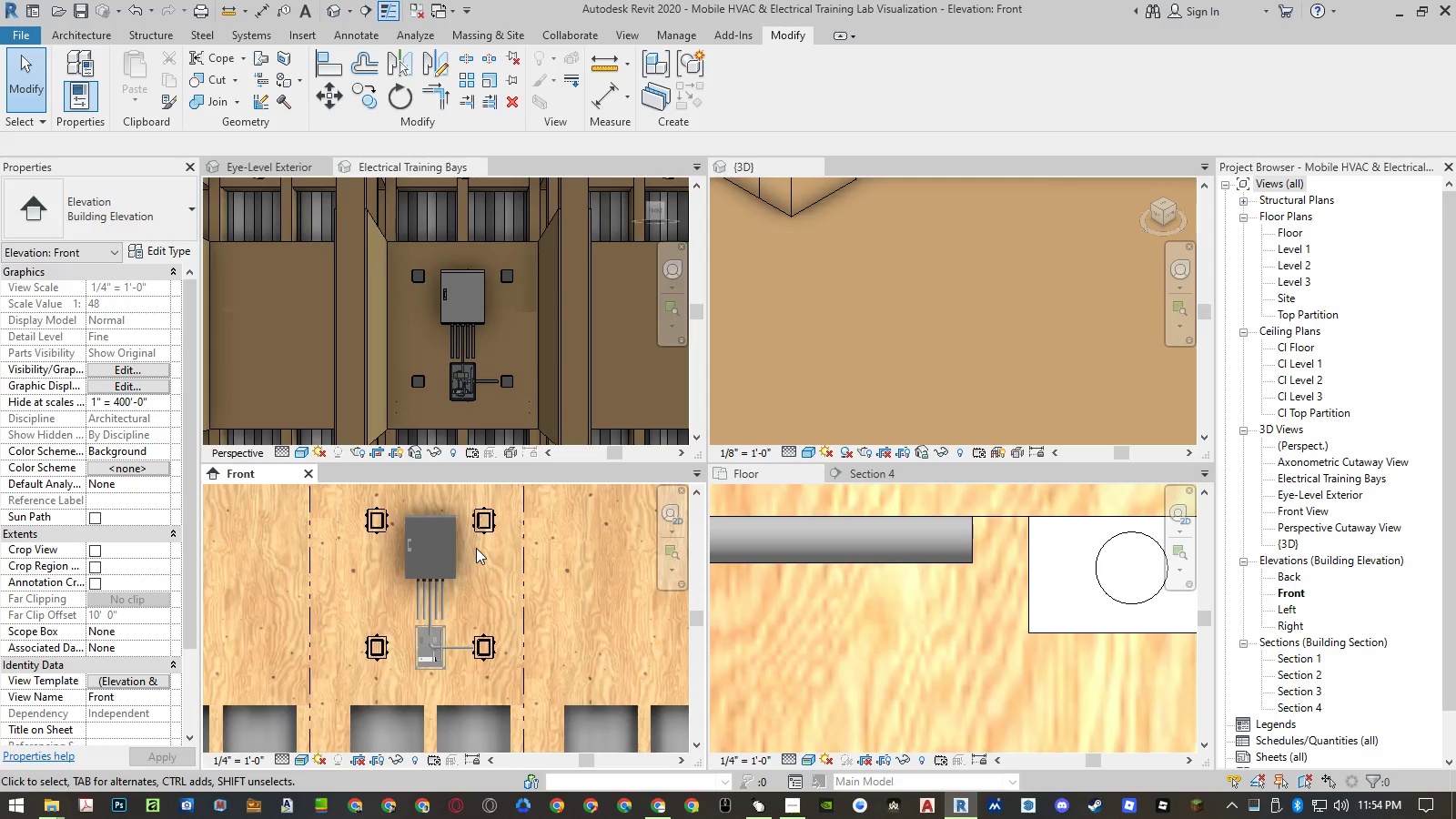 
key(A)
 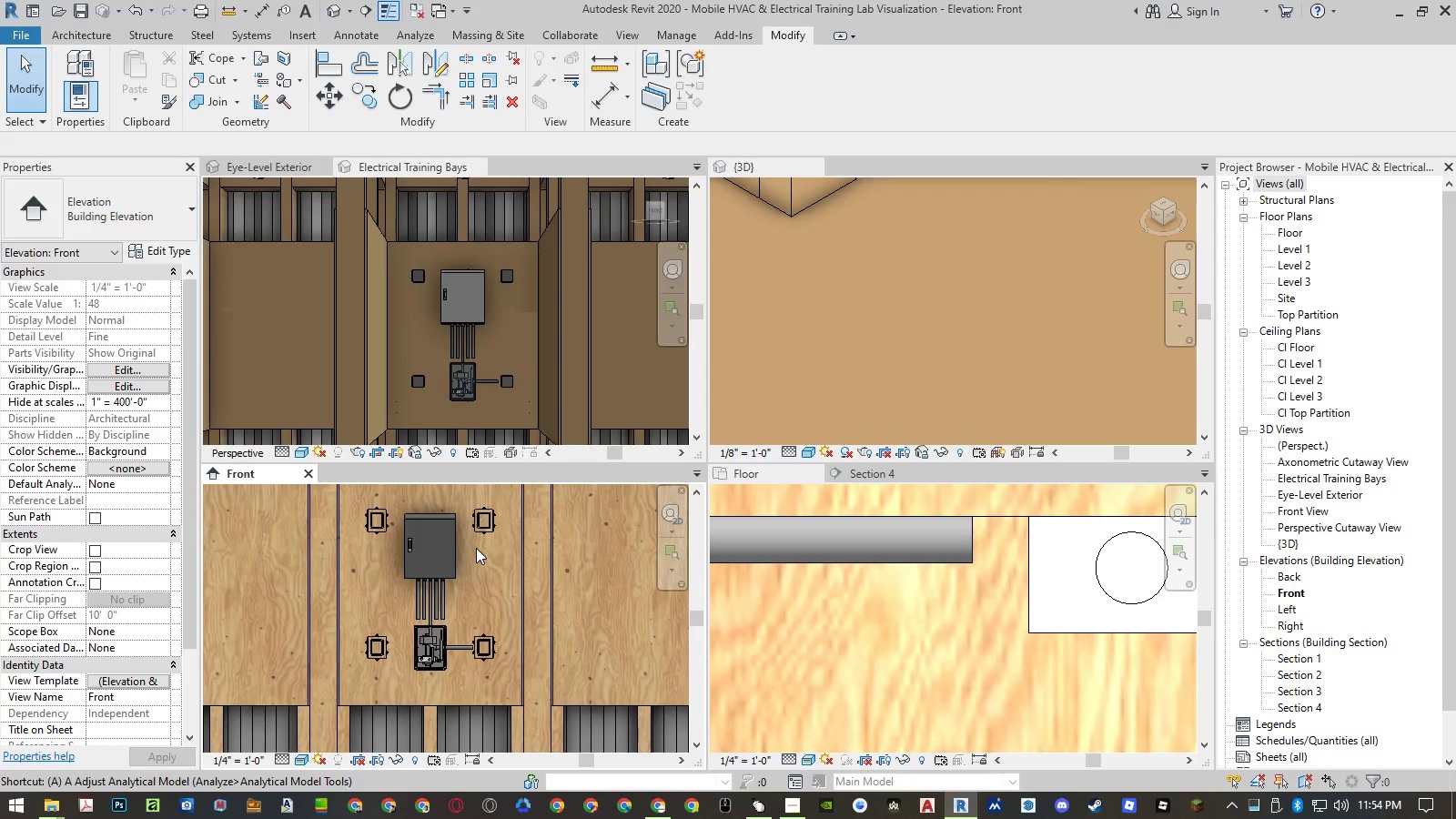 
scroll: coordinate [475, 549], scroll_direction: down, amount: 7.0
 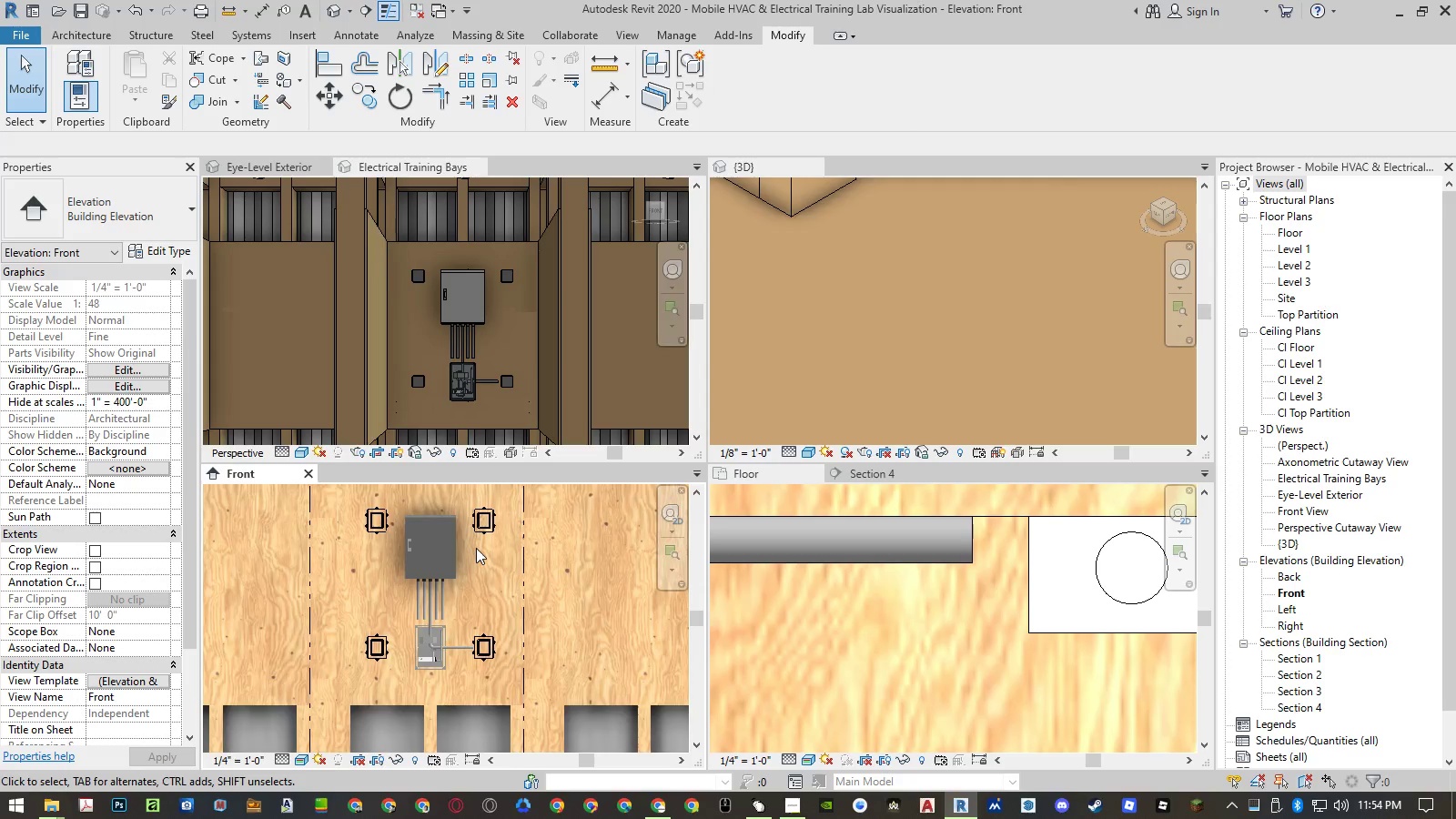 
key(L)
 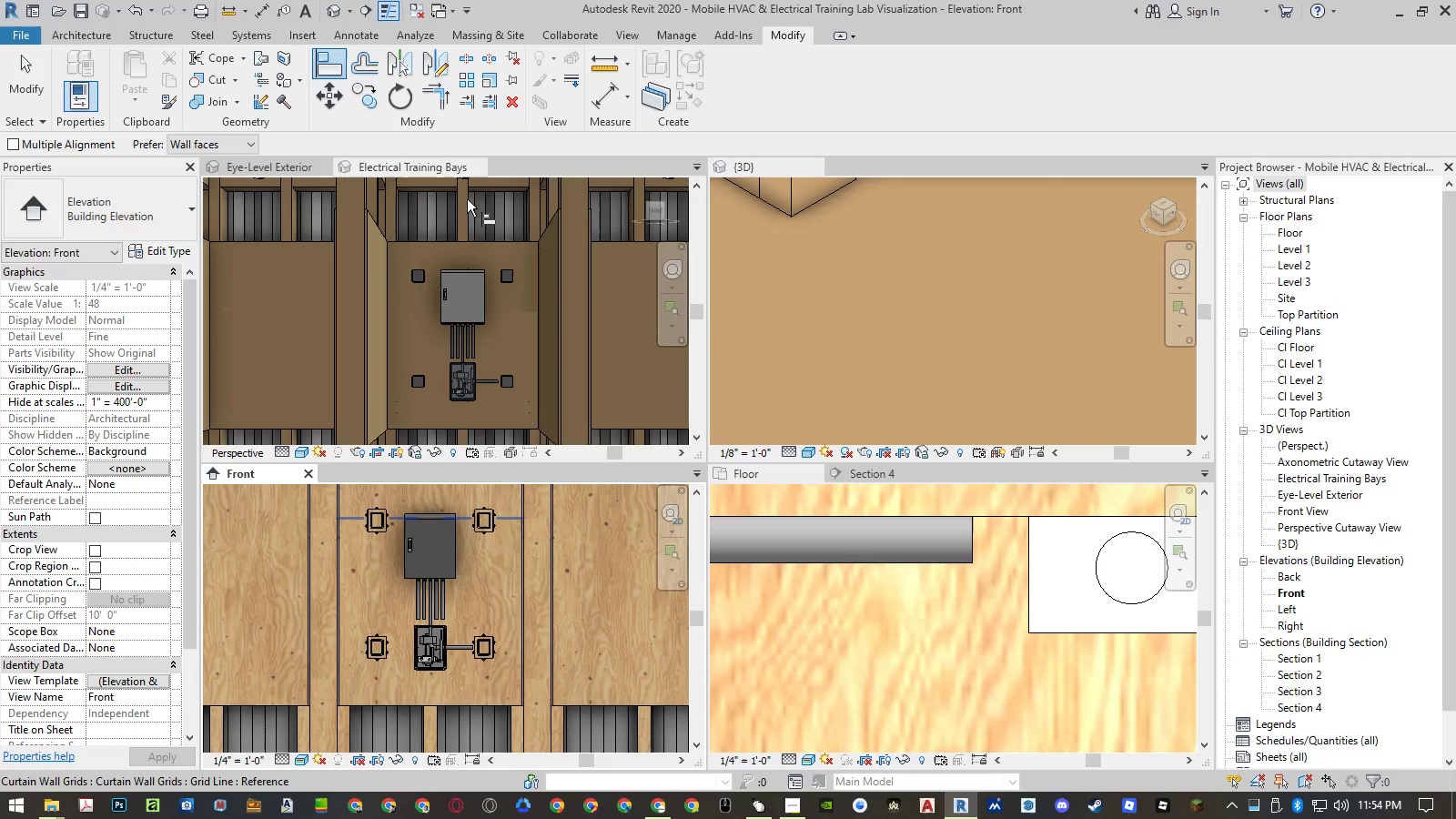 
left_click([488, 103])
 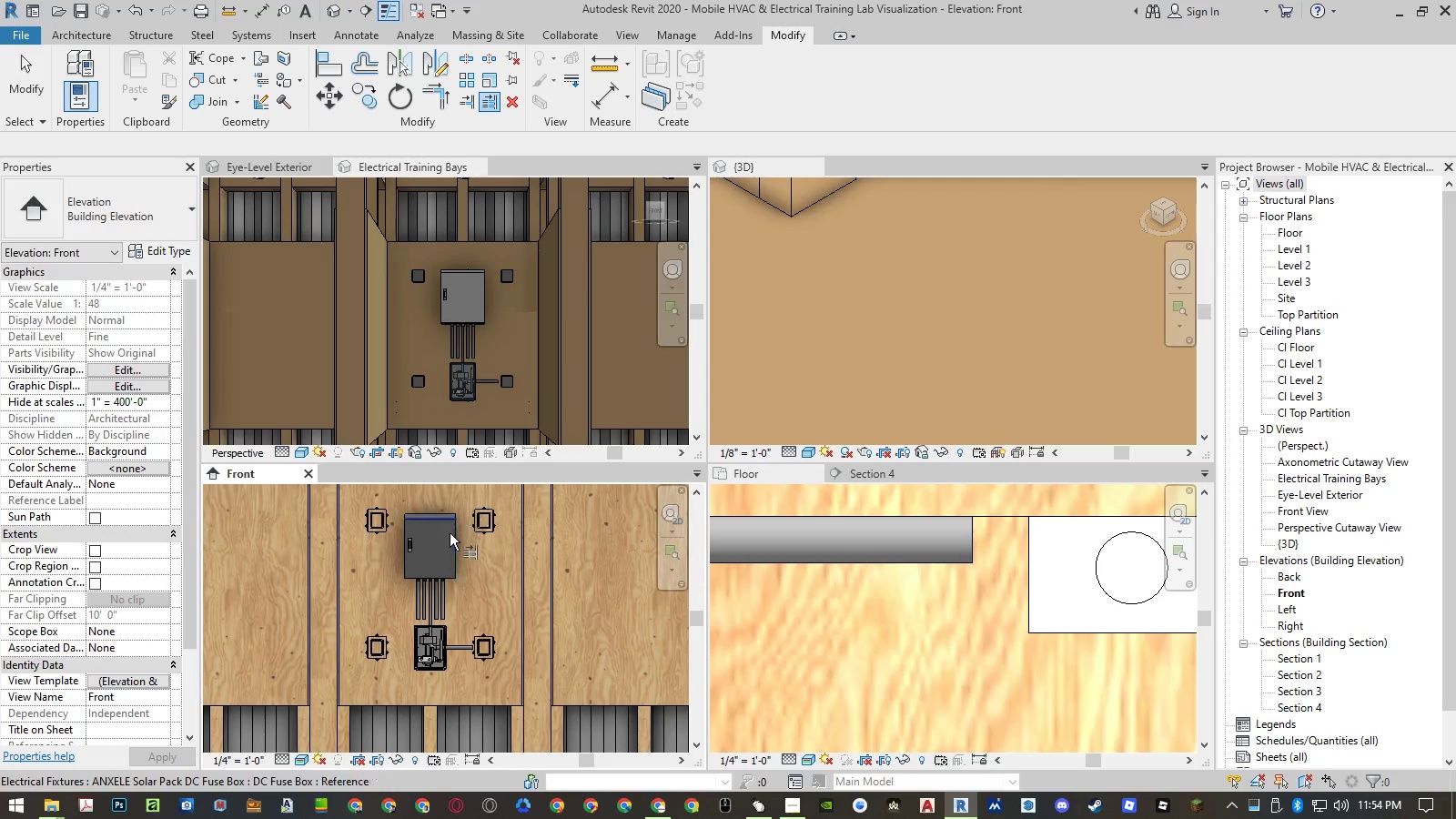 
key(Escape)
 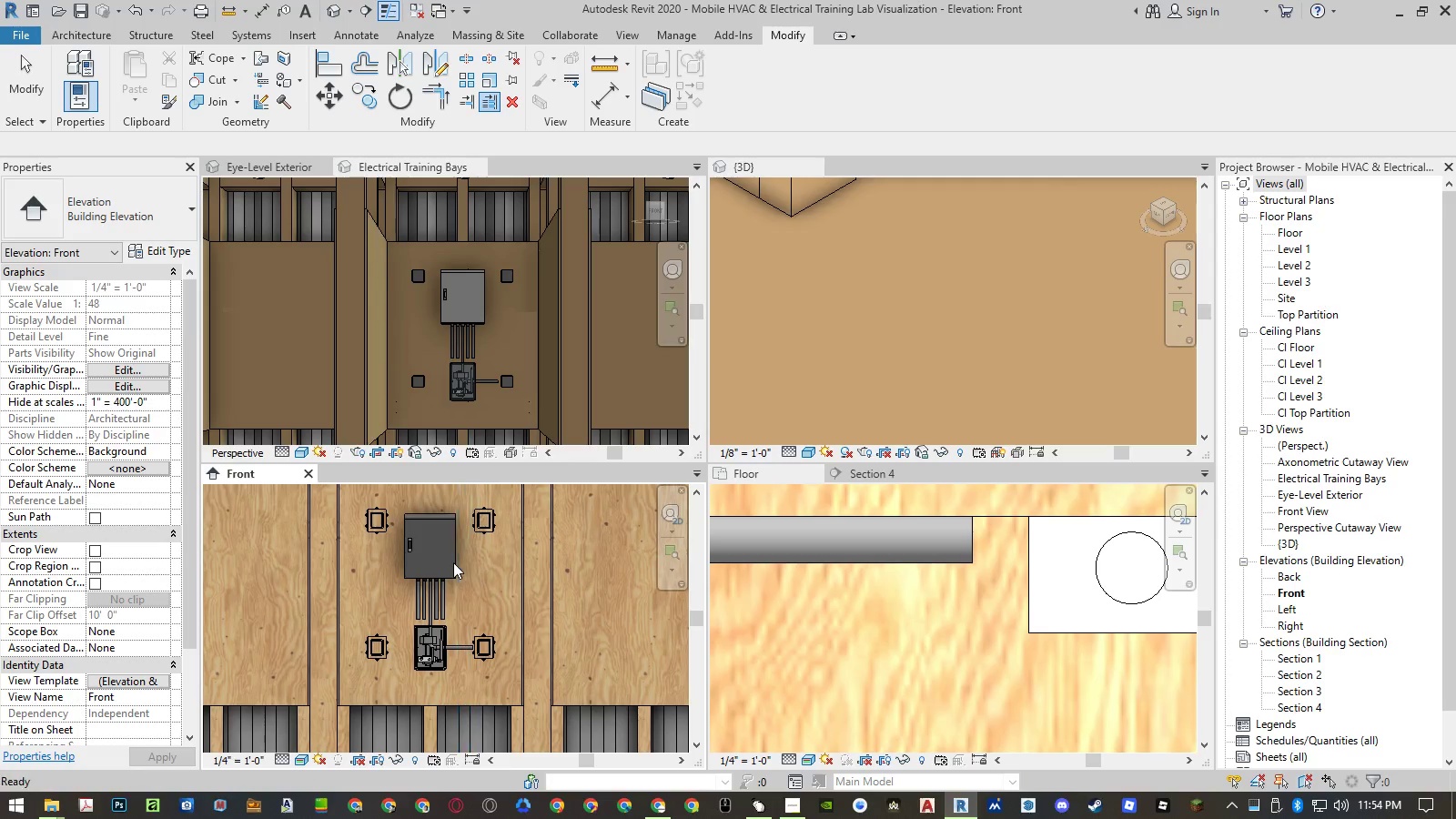 
key(Escape)
 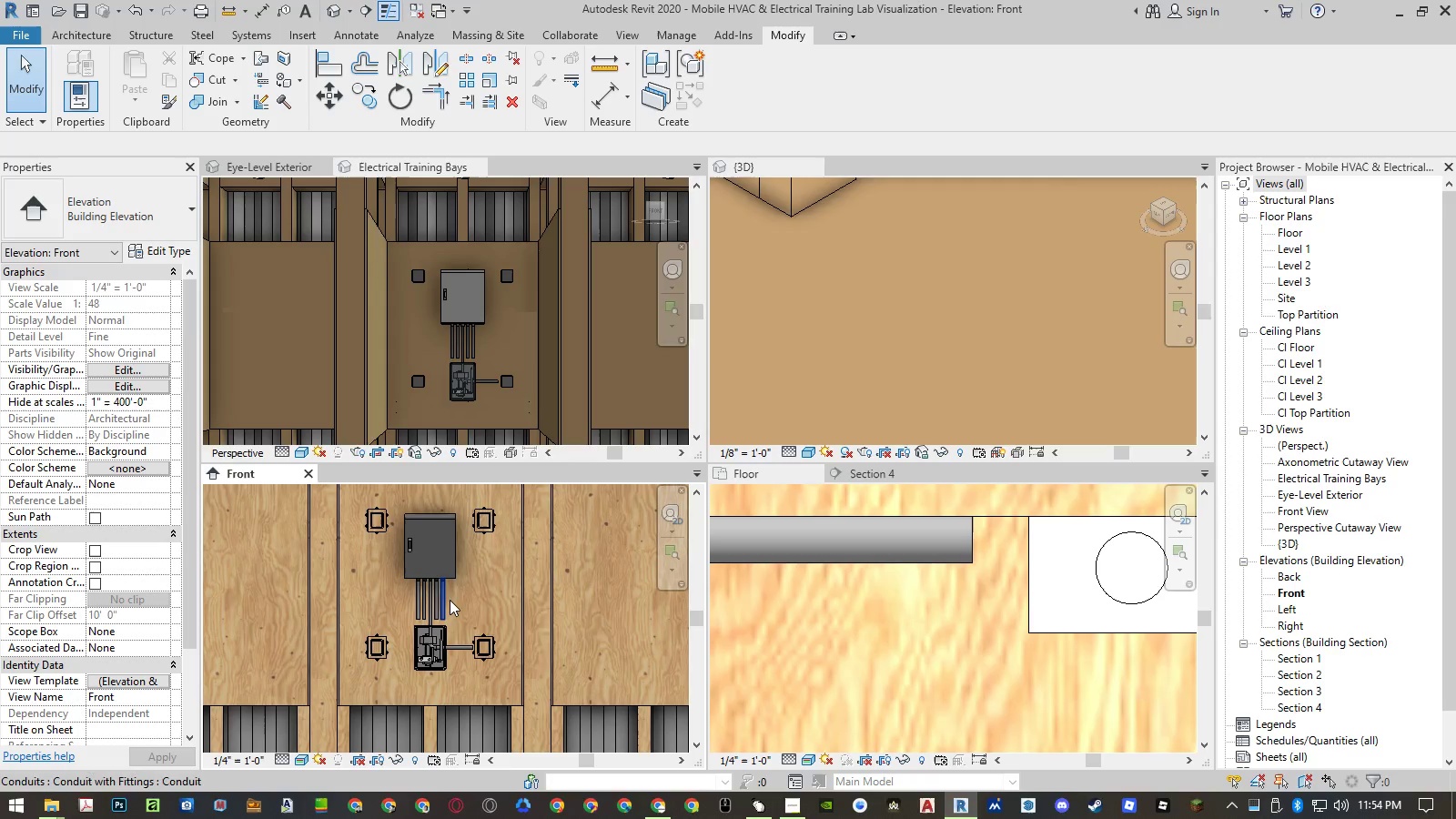 
scroll: coordinate [454, 531], scroll_direction: up, amount: 6.0
 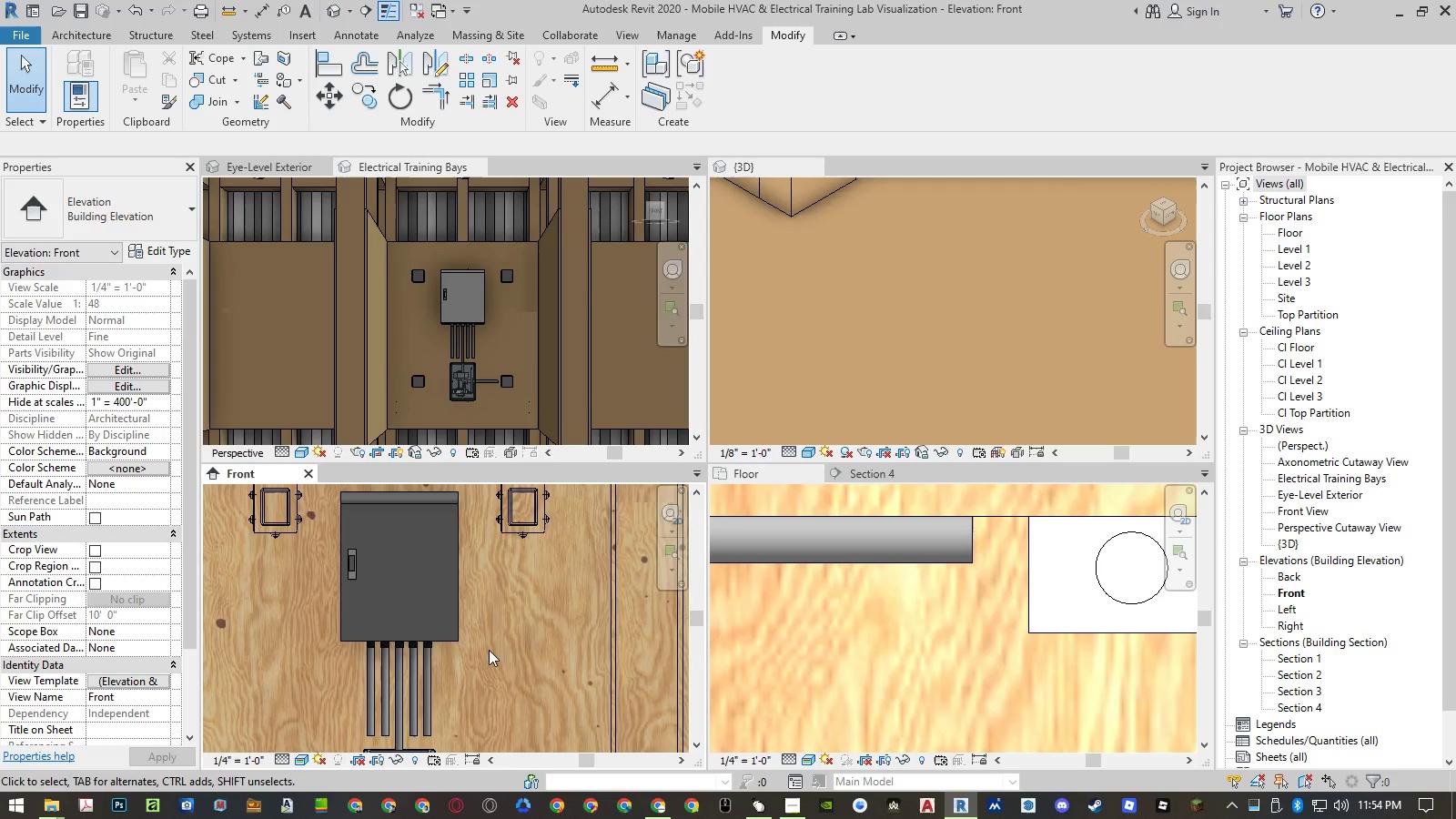 
scroll: coordinate [490, 581], scroll_direction: down, amount: 4.0
 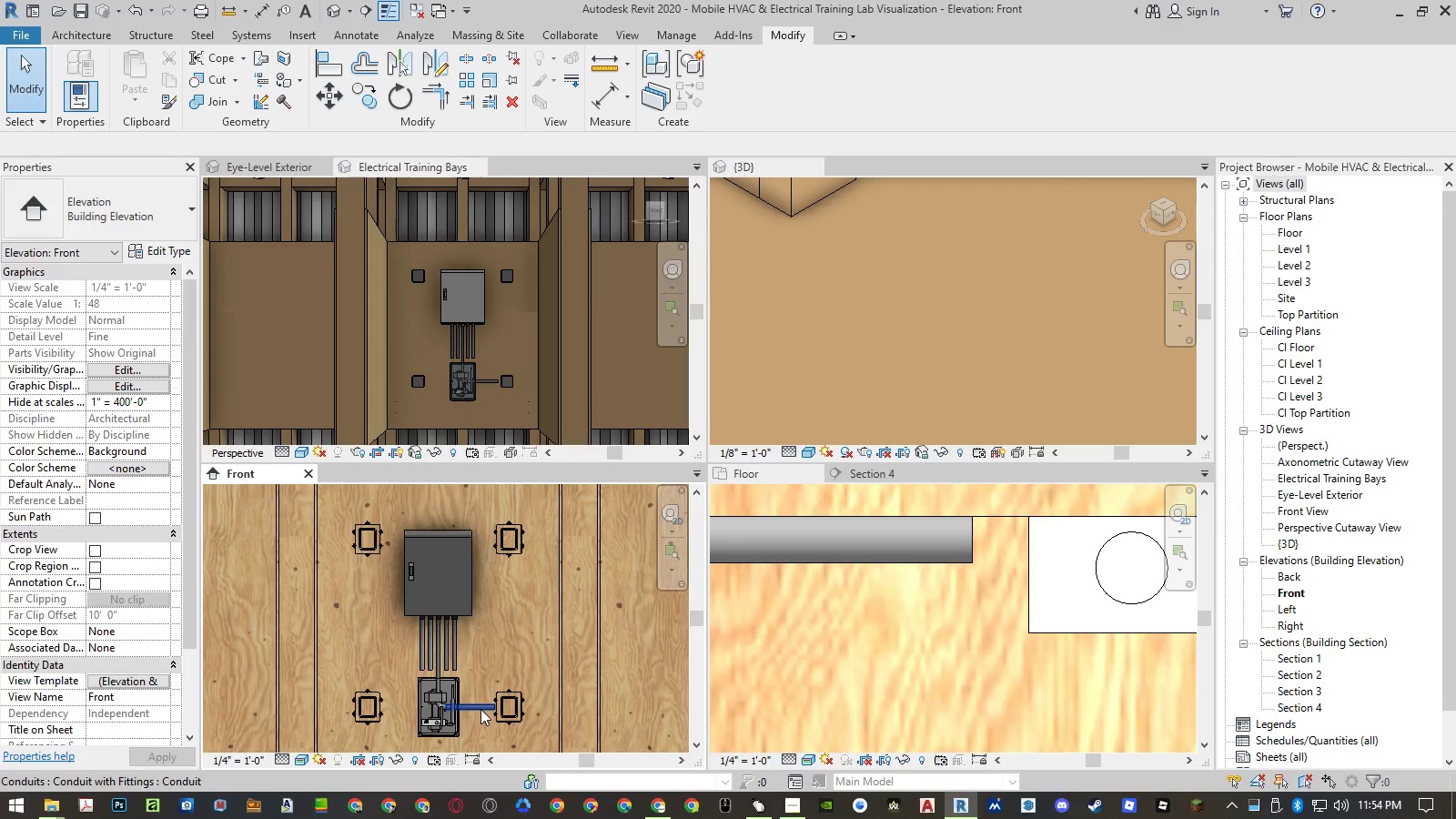 
left_click([480, 709])
 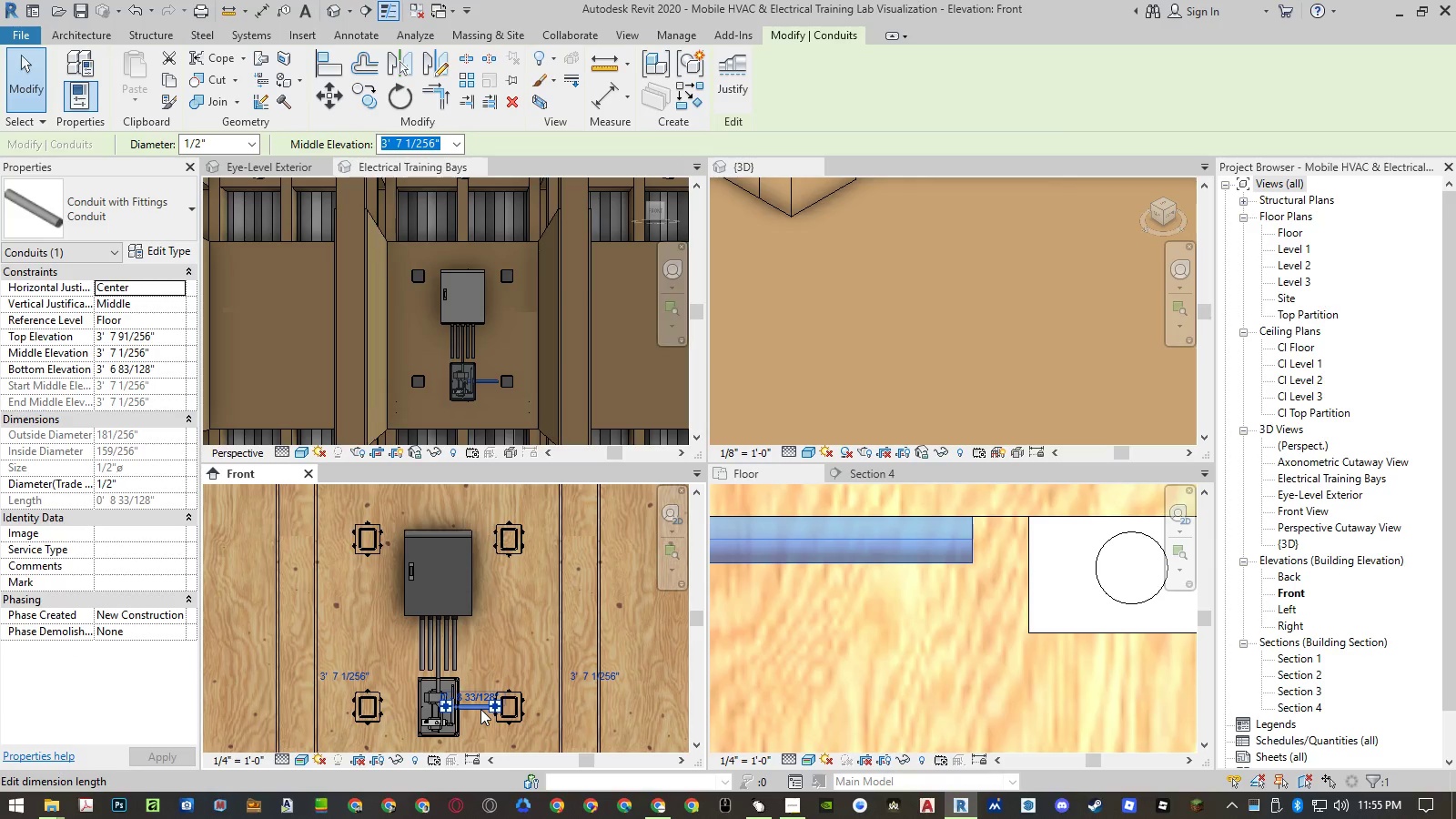 
type(cs)
 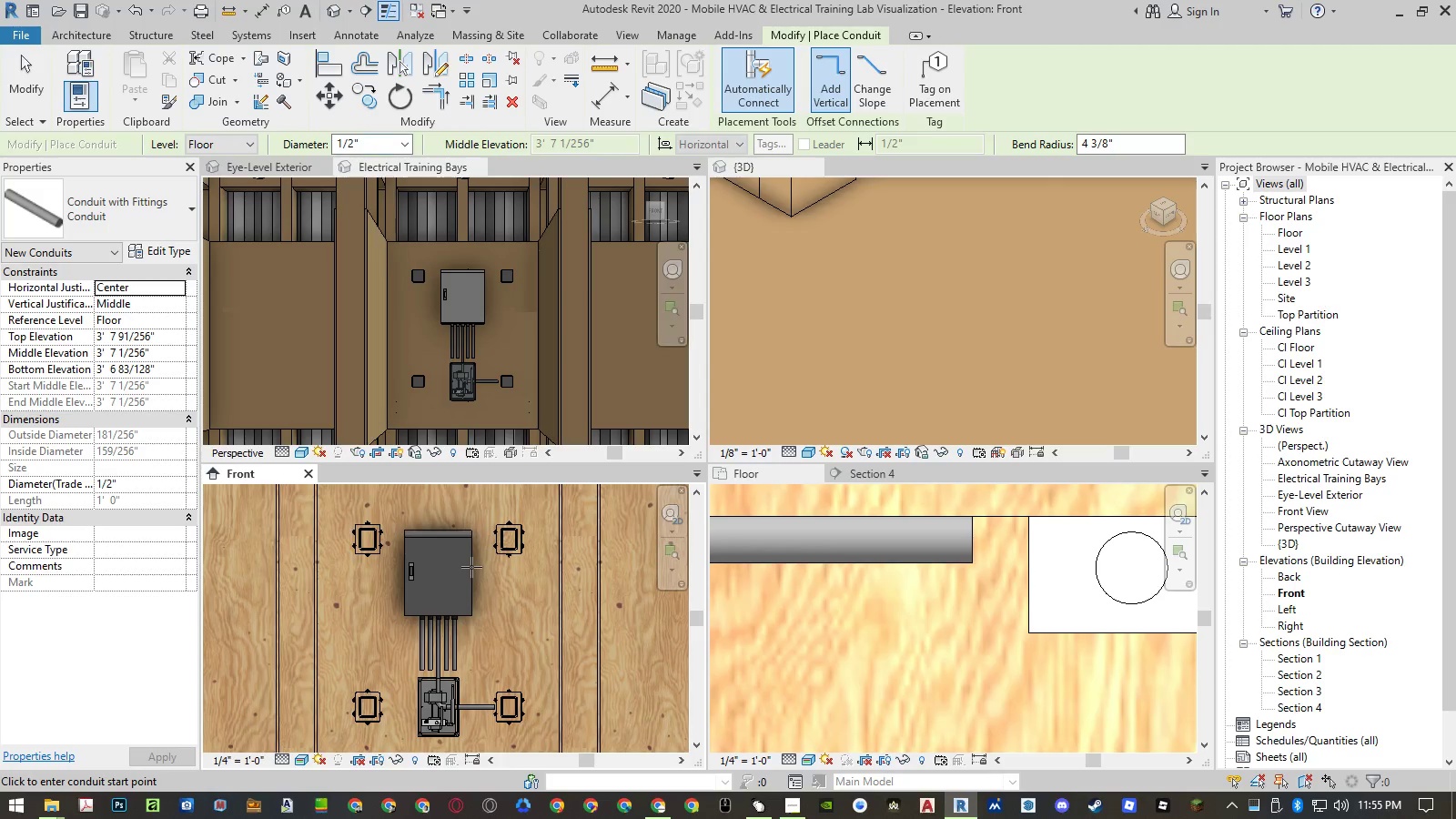 
left_click([490, 587])
 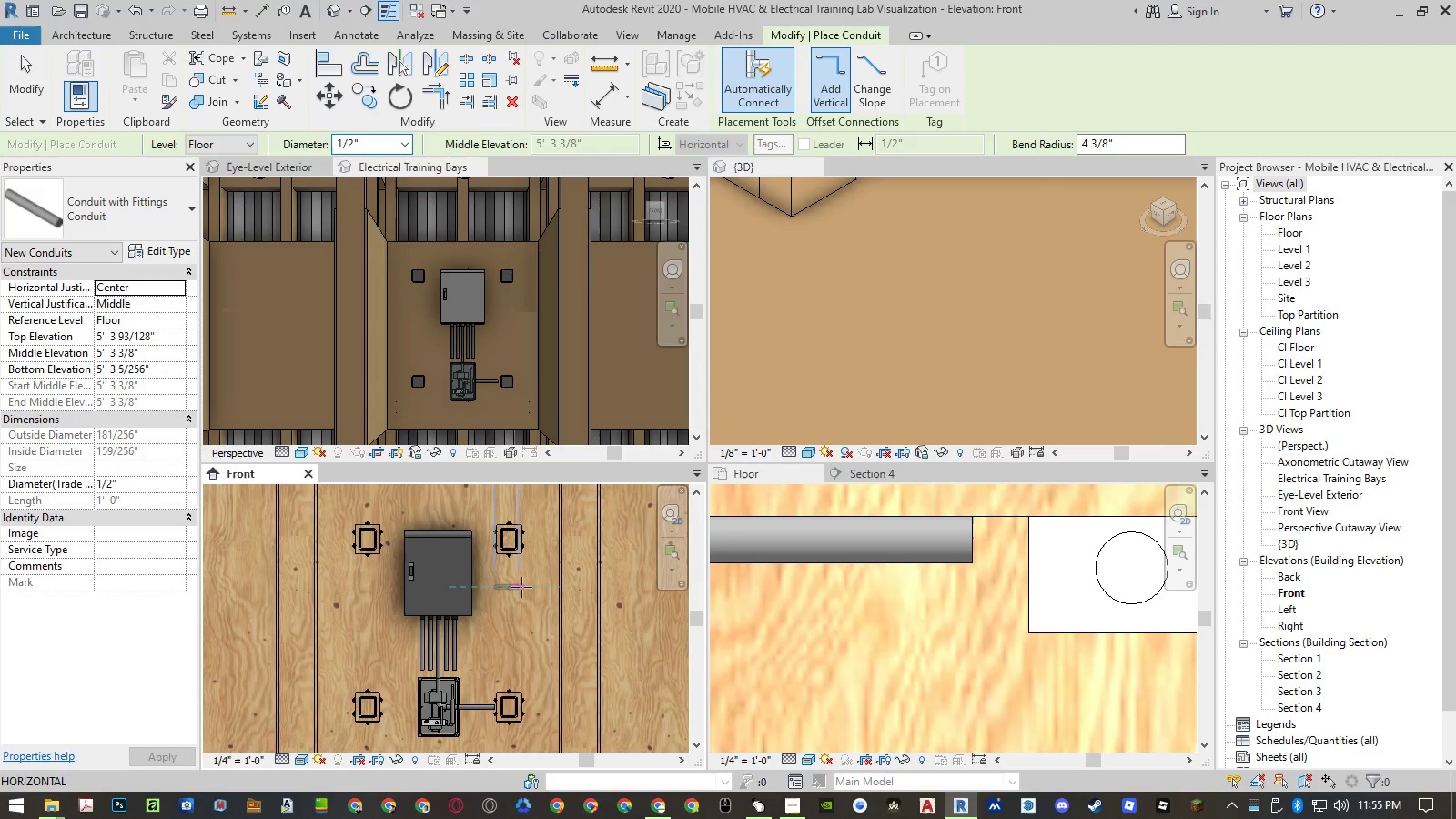 
left_click([524, 587])
 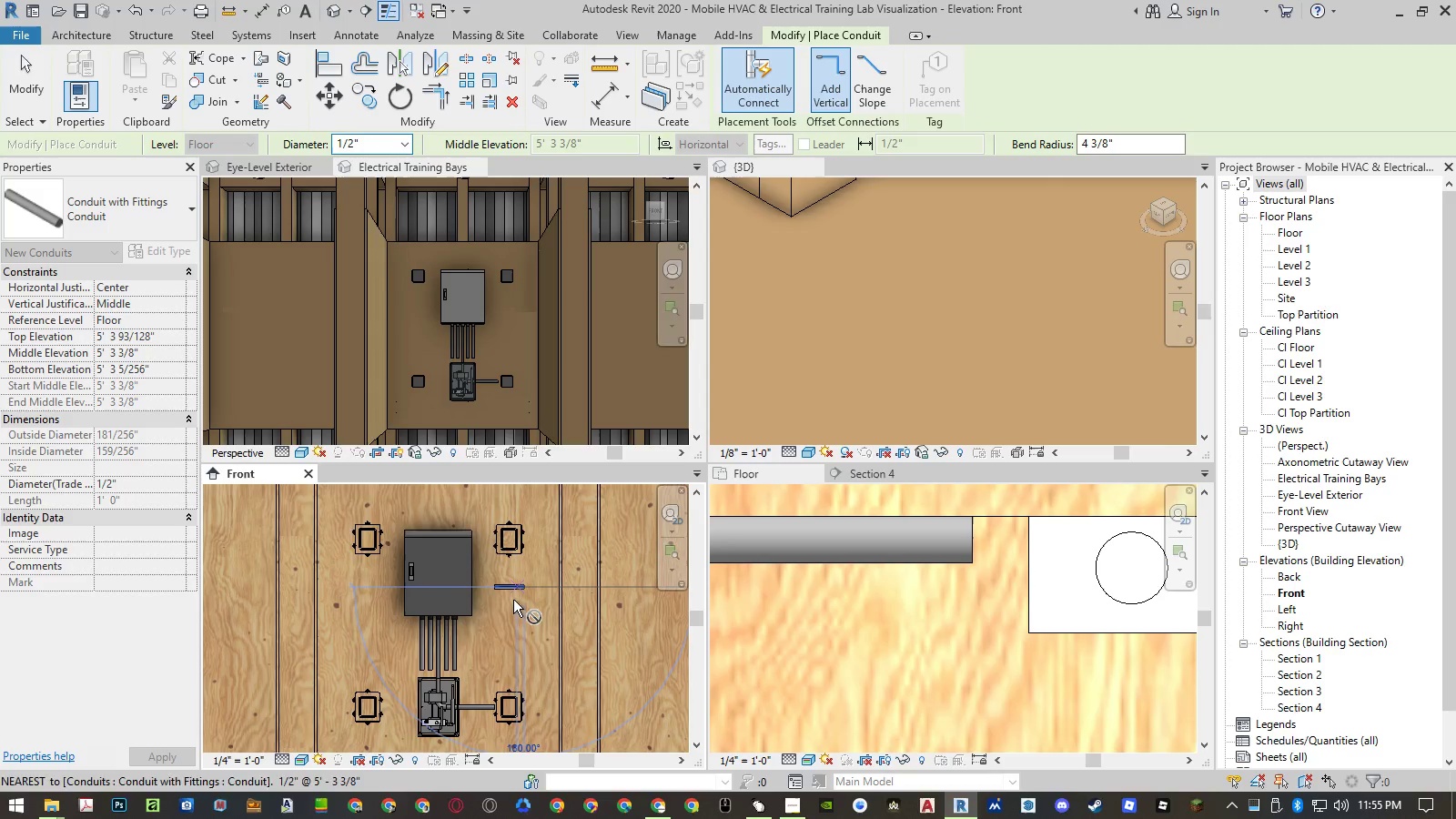 
key(Escape)
 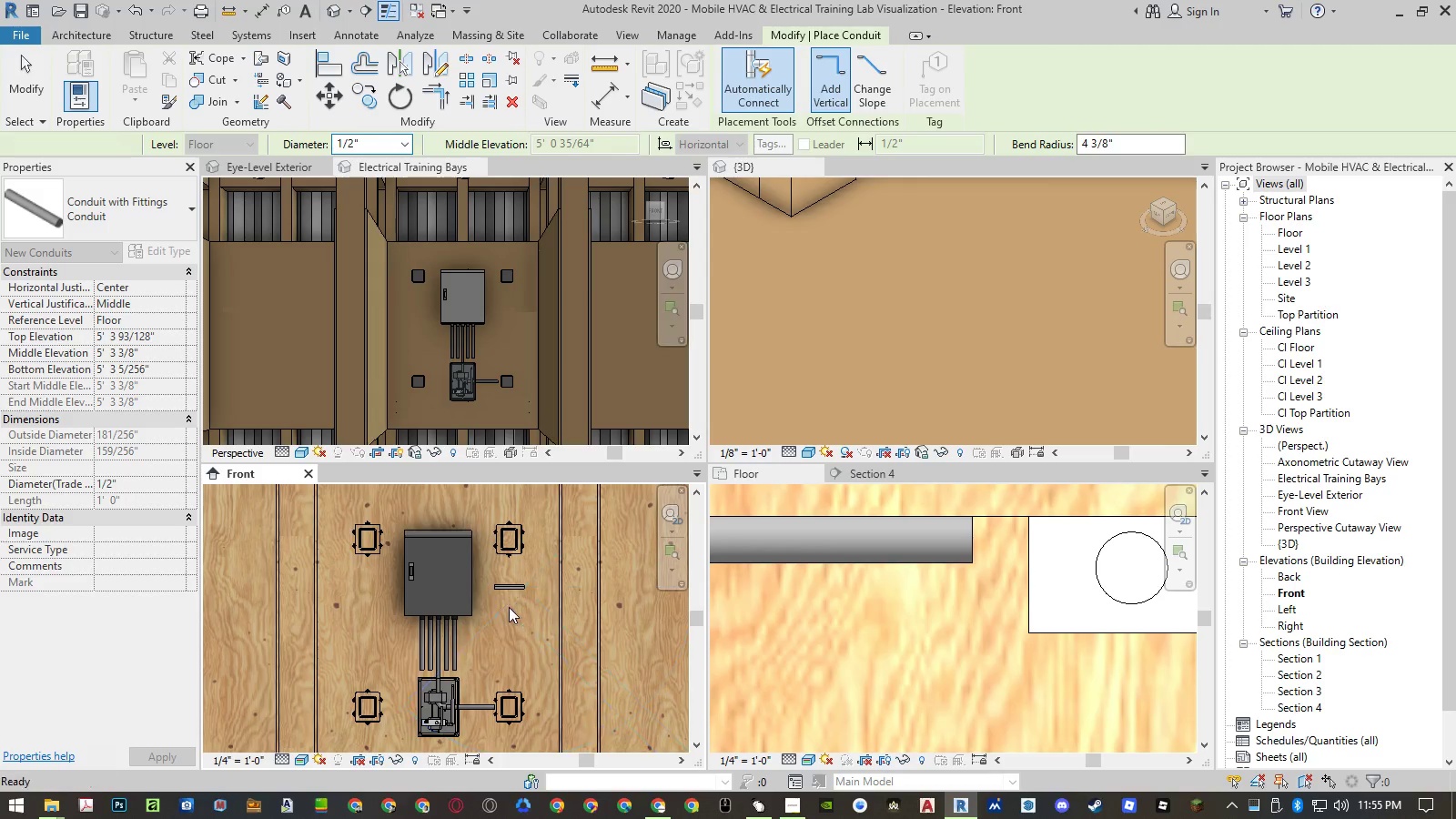 
key(Escape)
 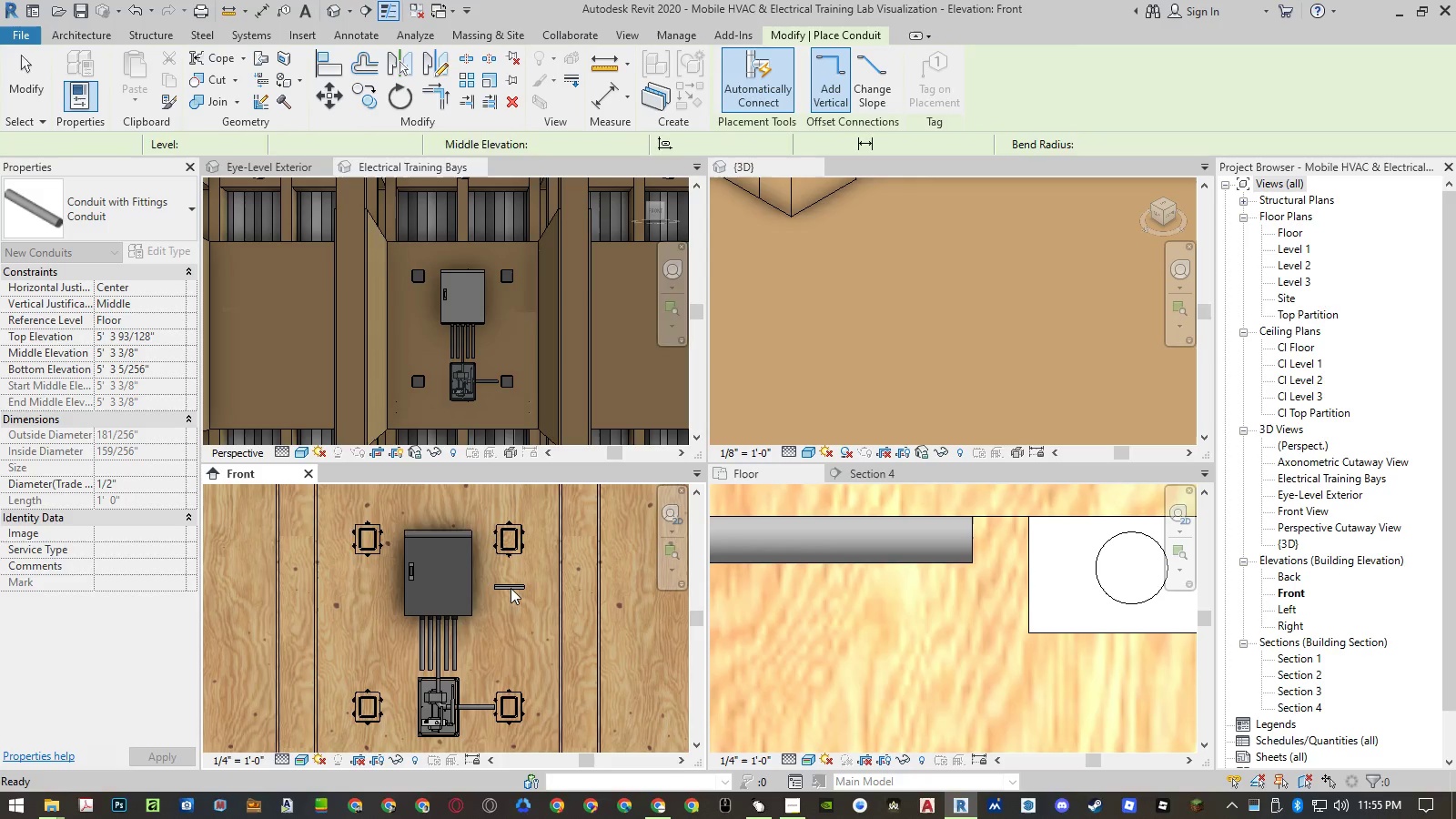 
left_click([511, 588])
 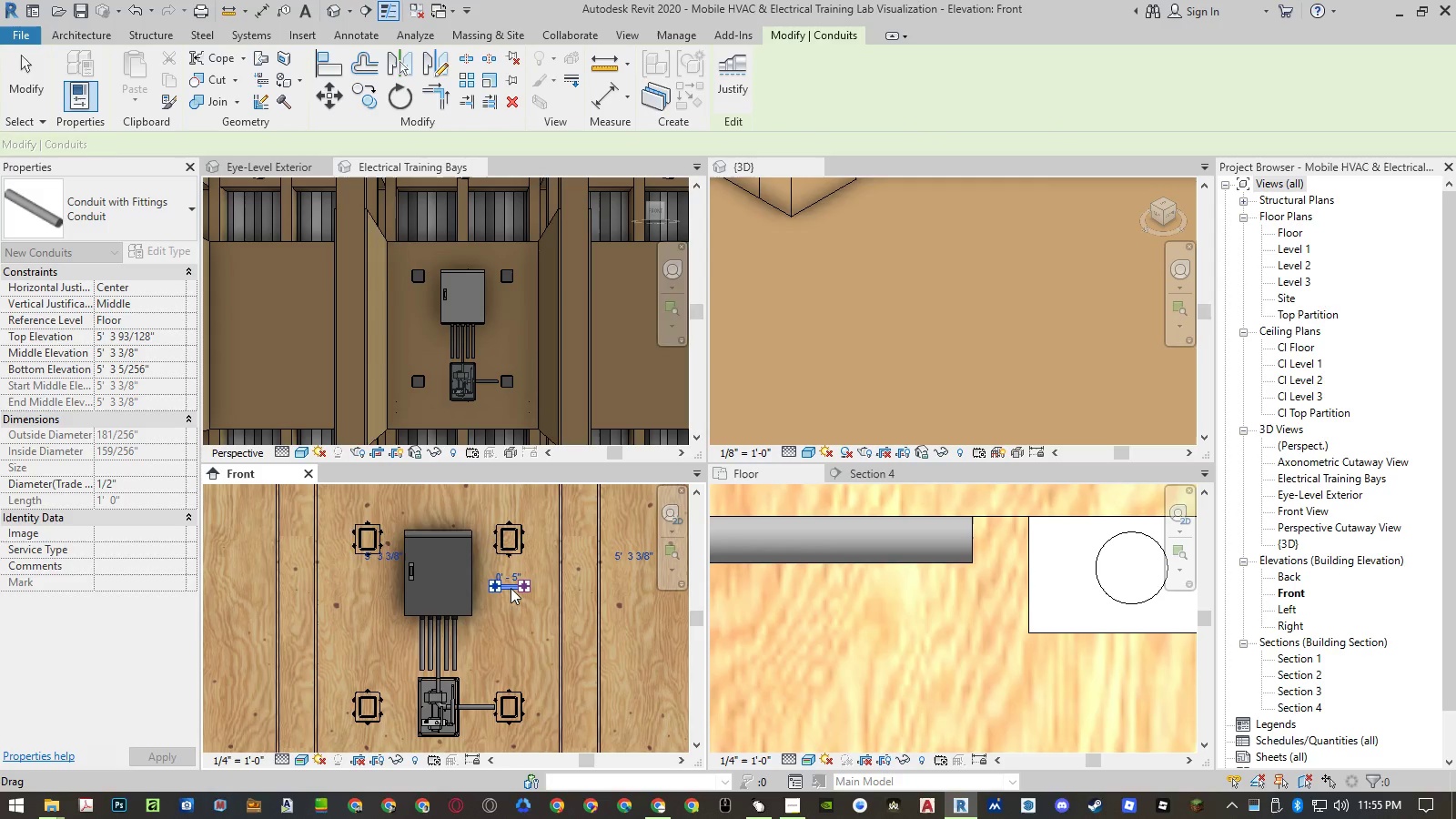 
left_click([511, 588])
 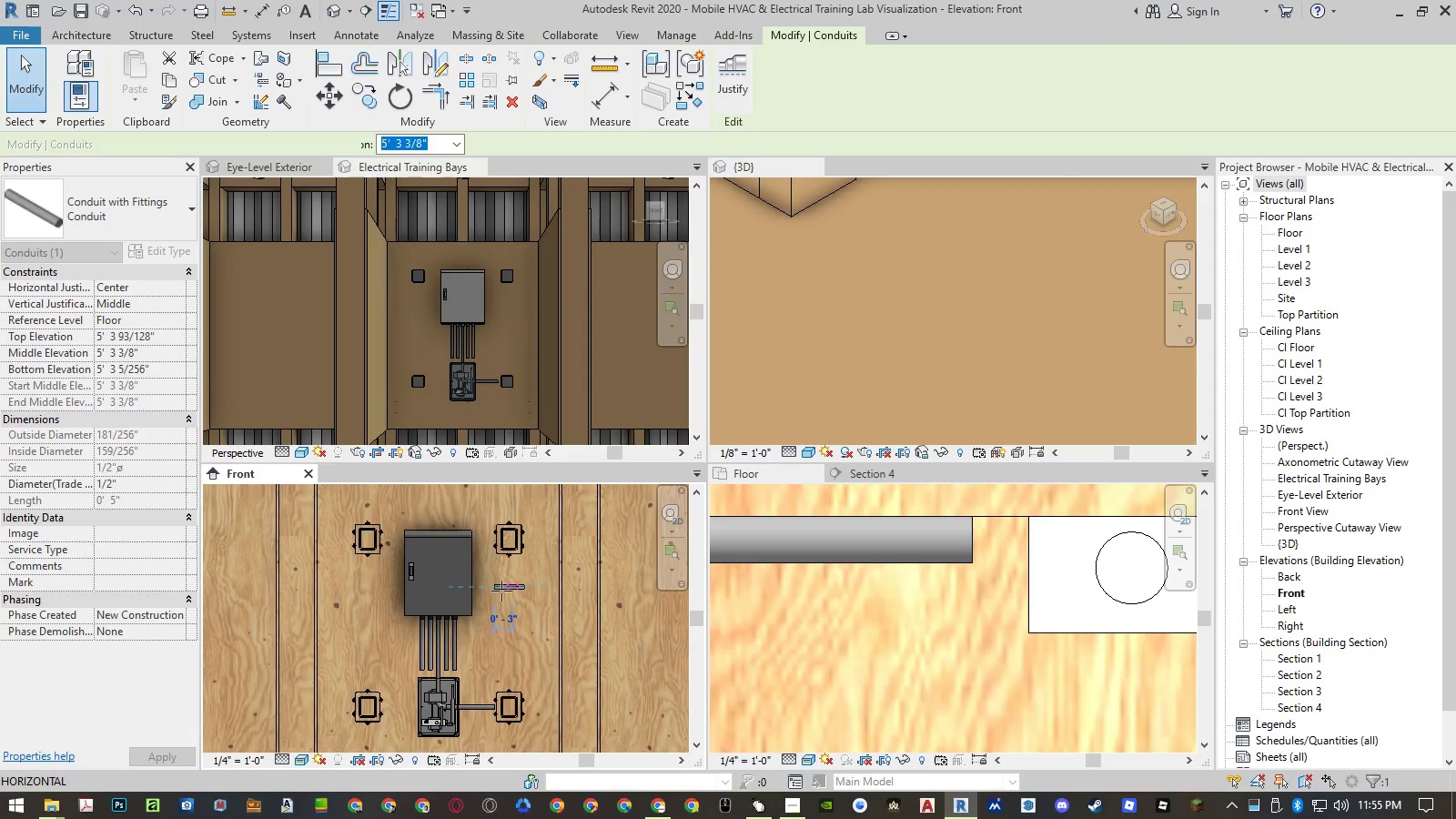 
key(Escape)
 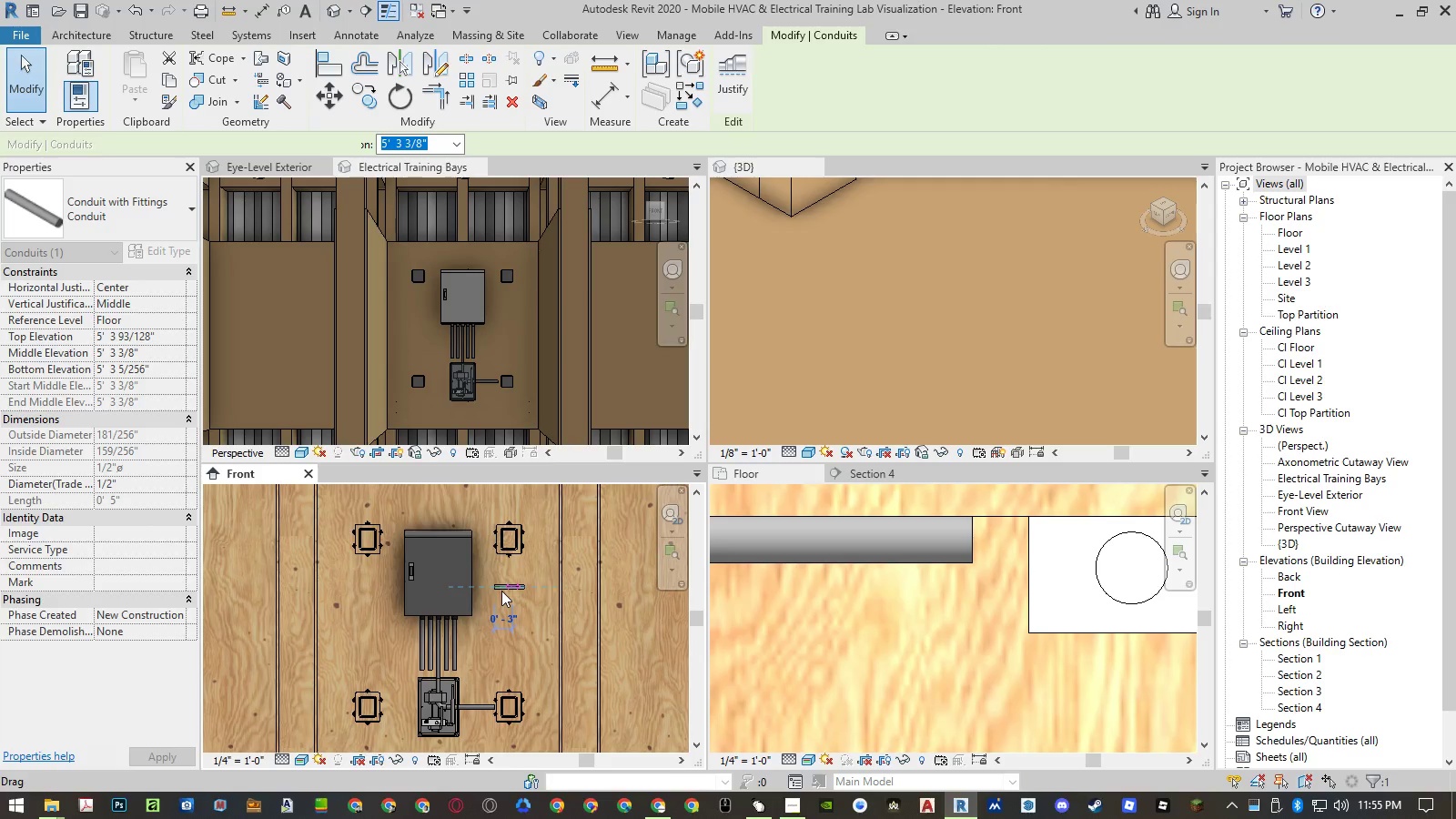 
key(Escape)
 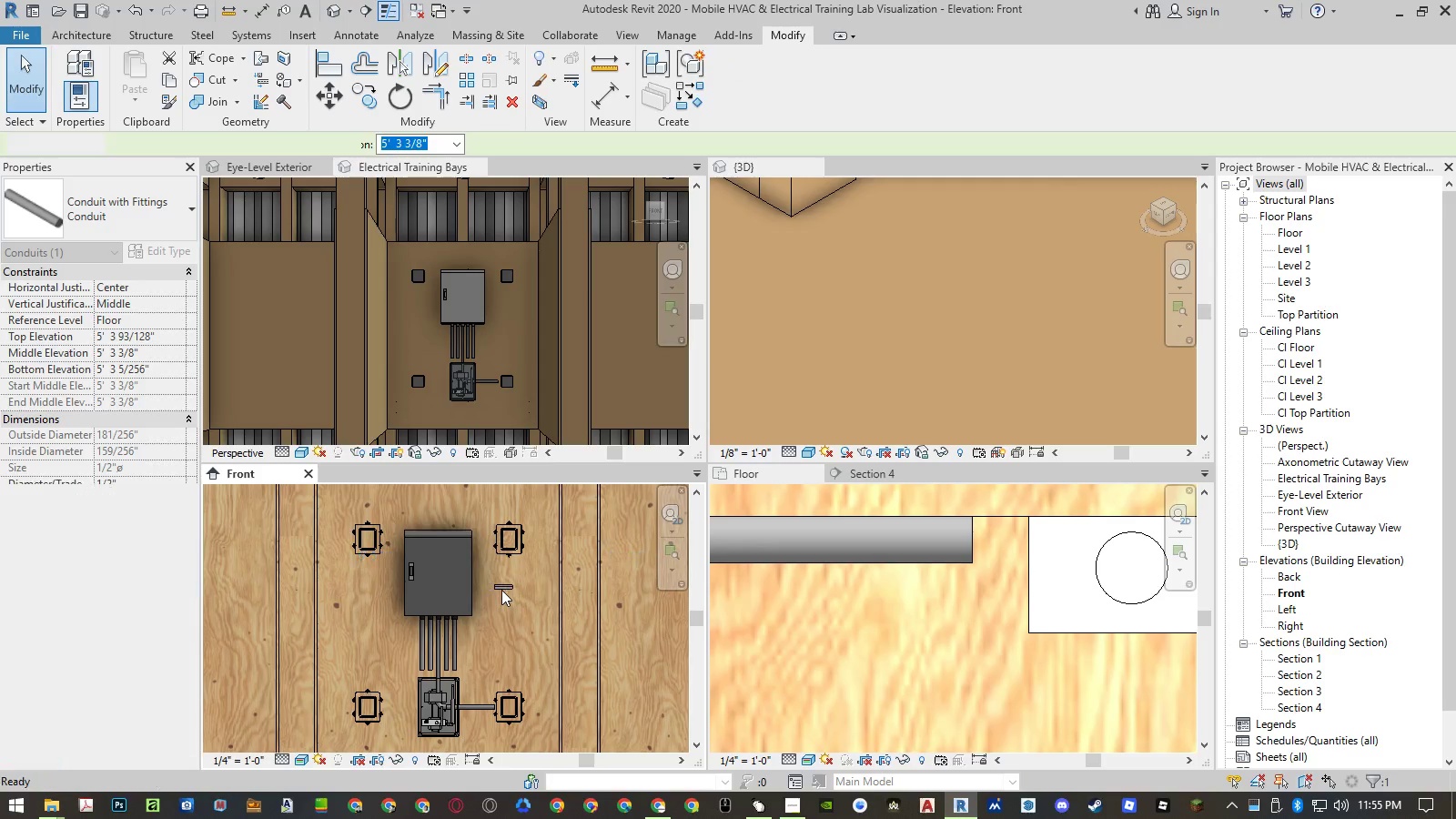 
key(Escape)
 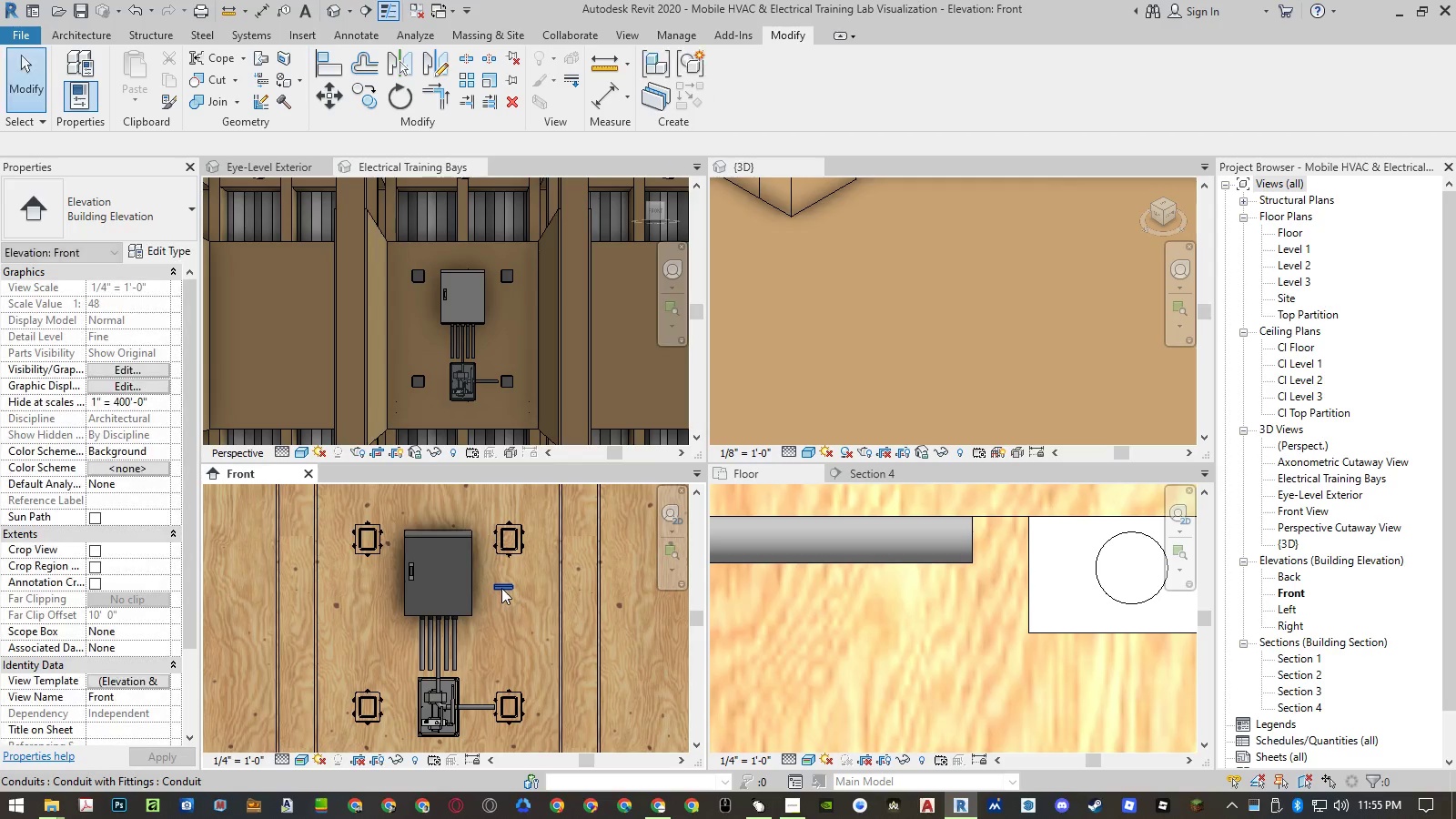 
left_click([501, 588])
 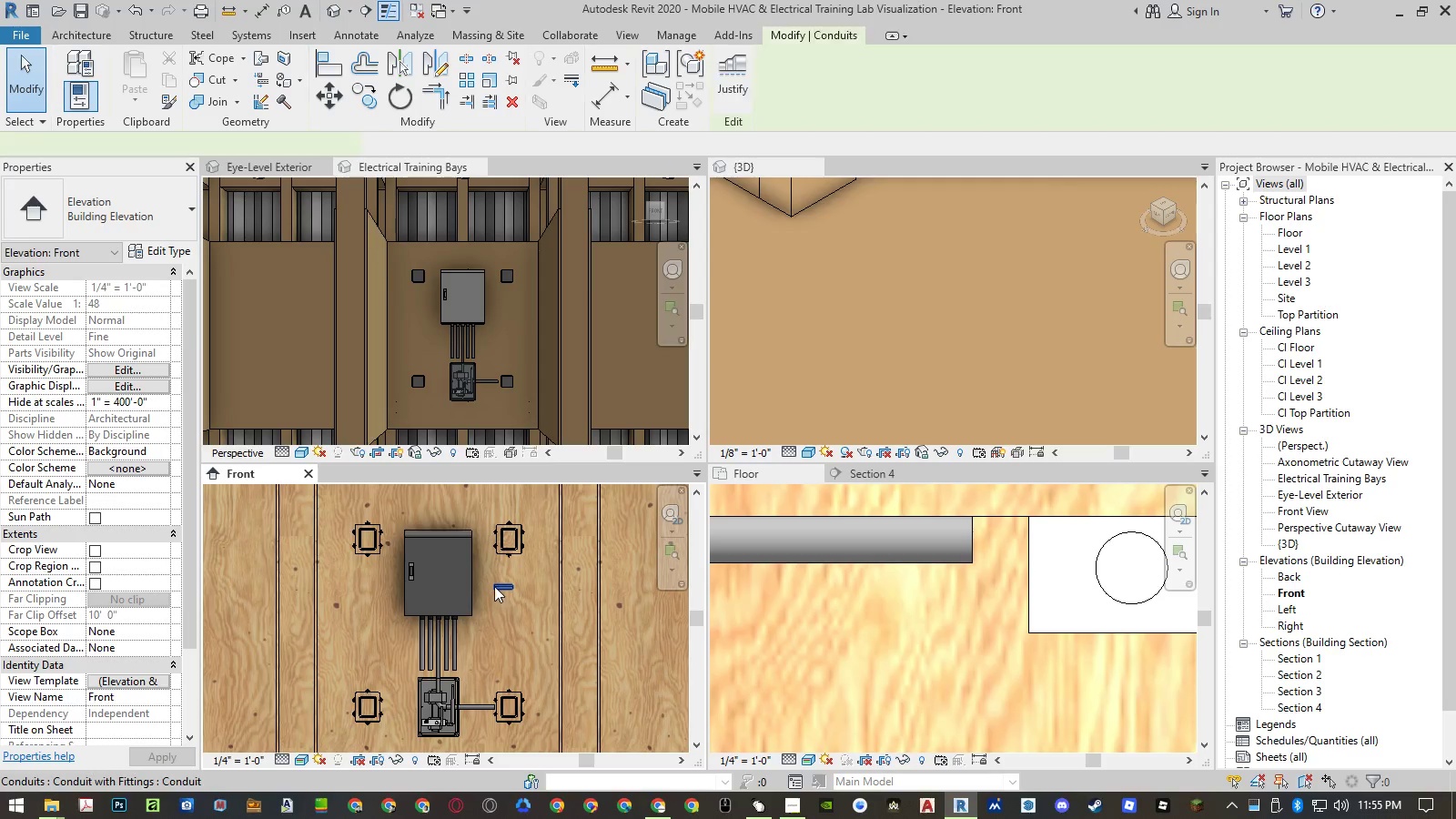 
scroll: coordinate [494, 581], scroll_direction: up, amount: 9.0
 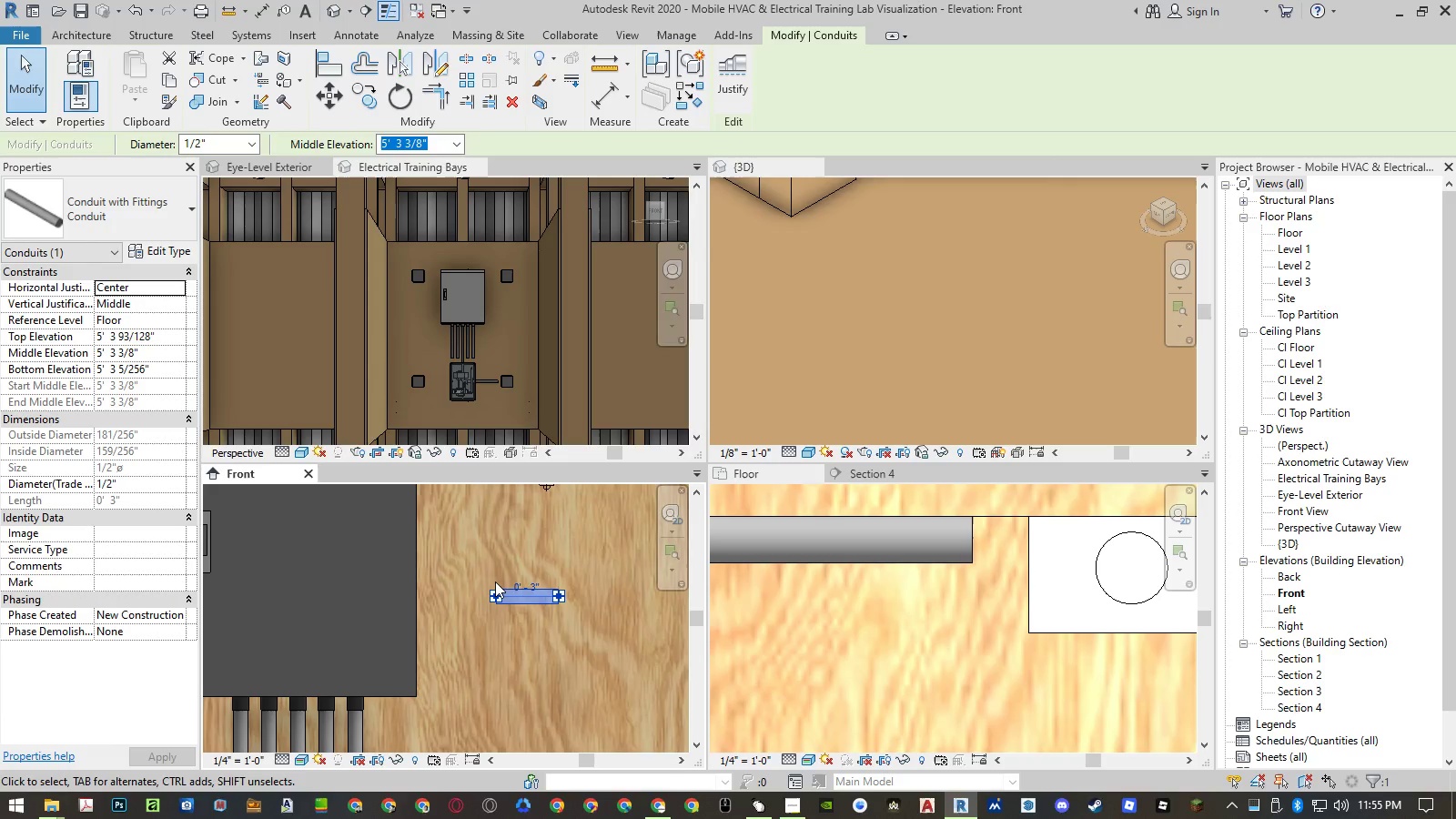 
type(mv)
 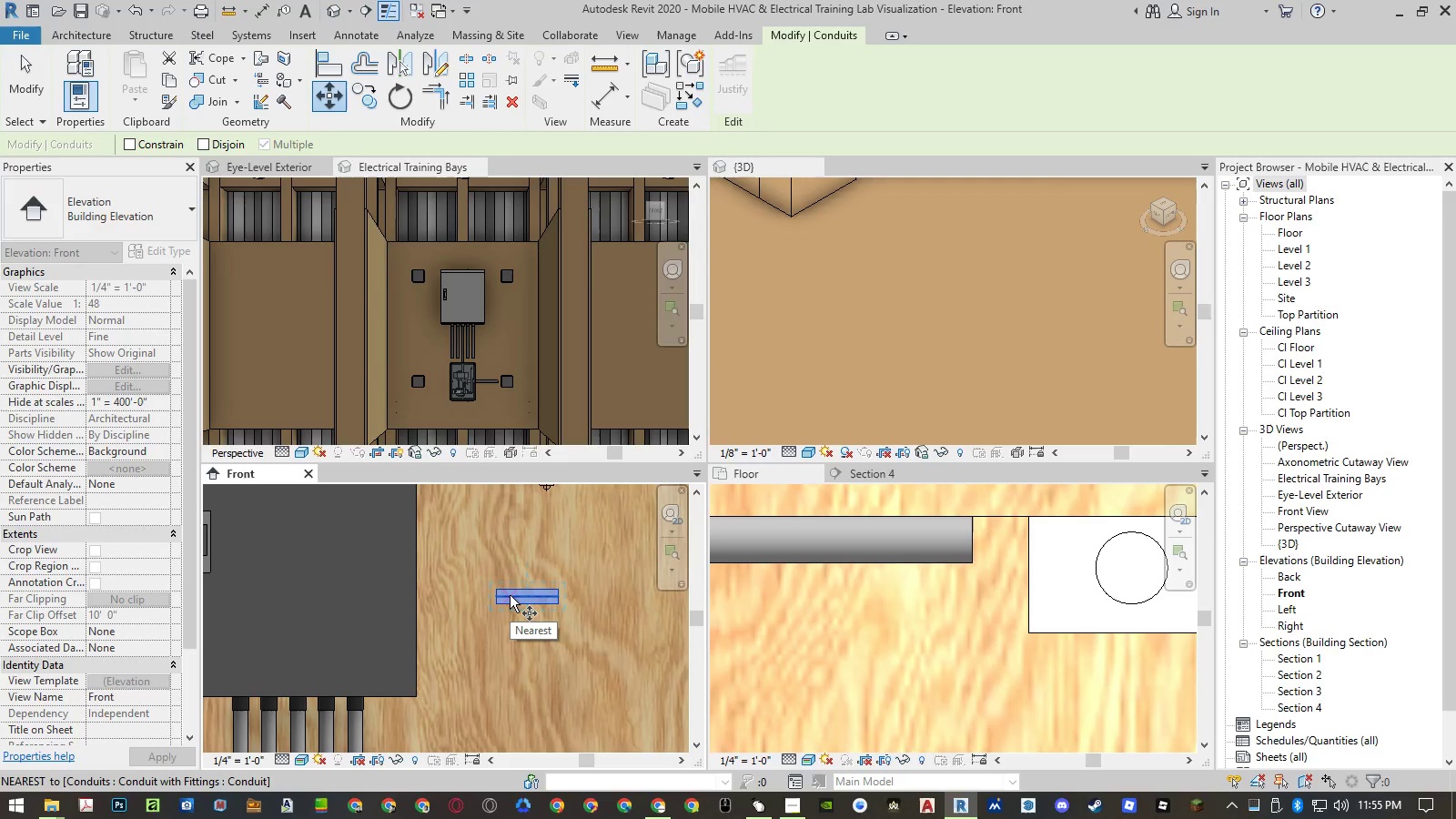 
left_click([510, 595])
 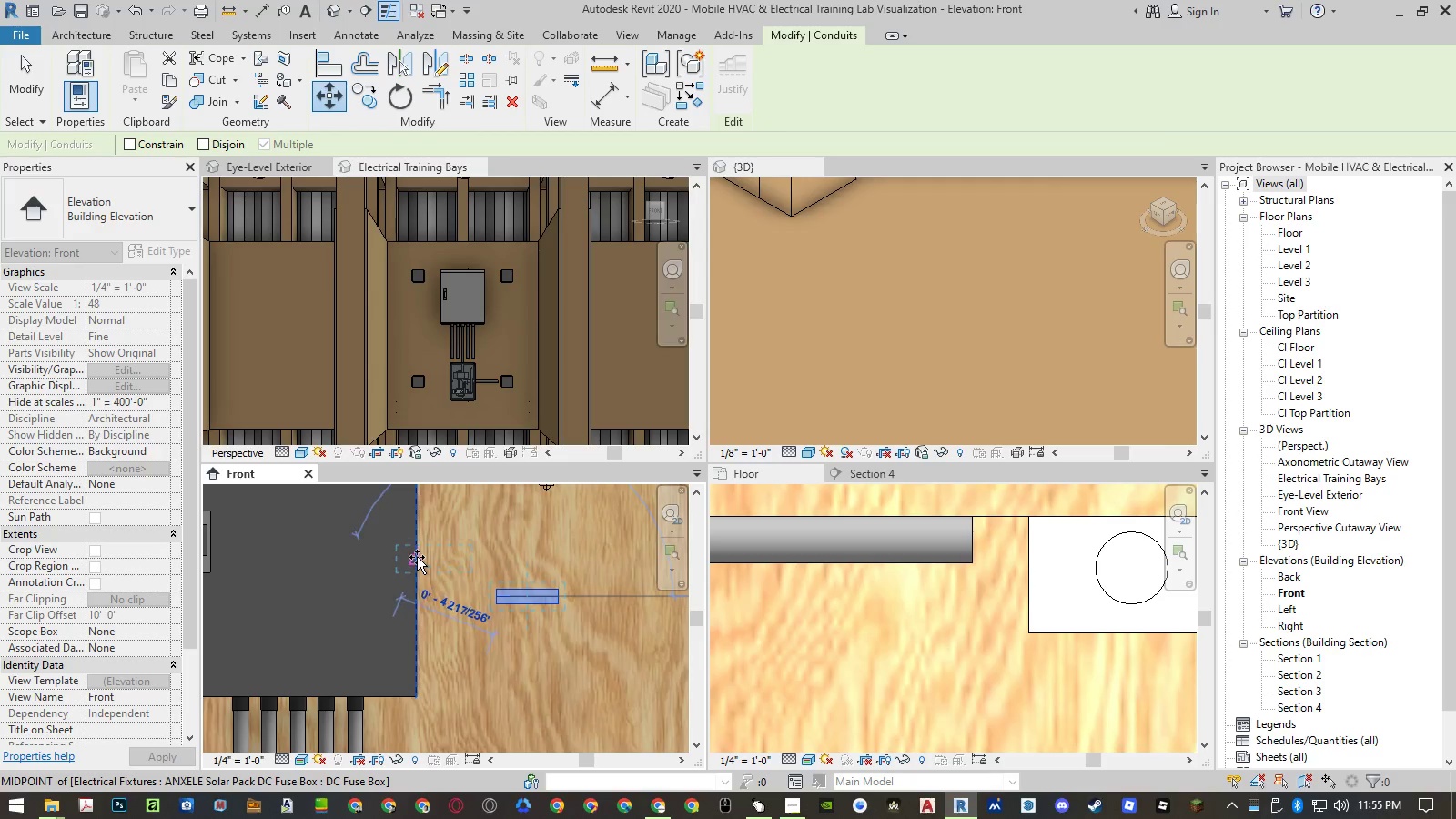 
left_click([417, 558])
 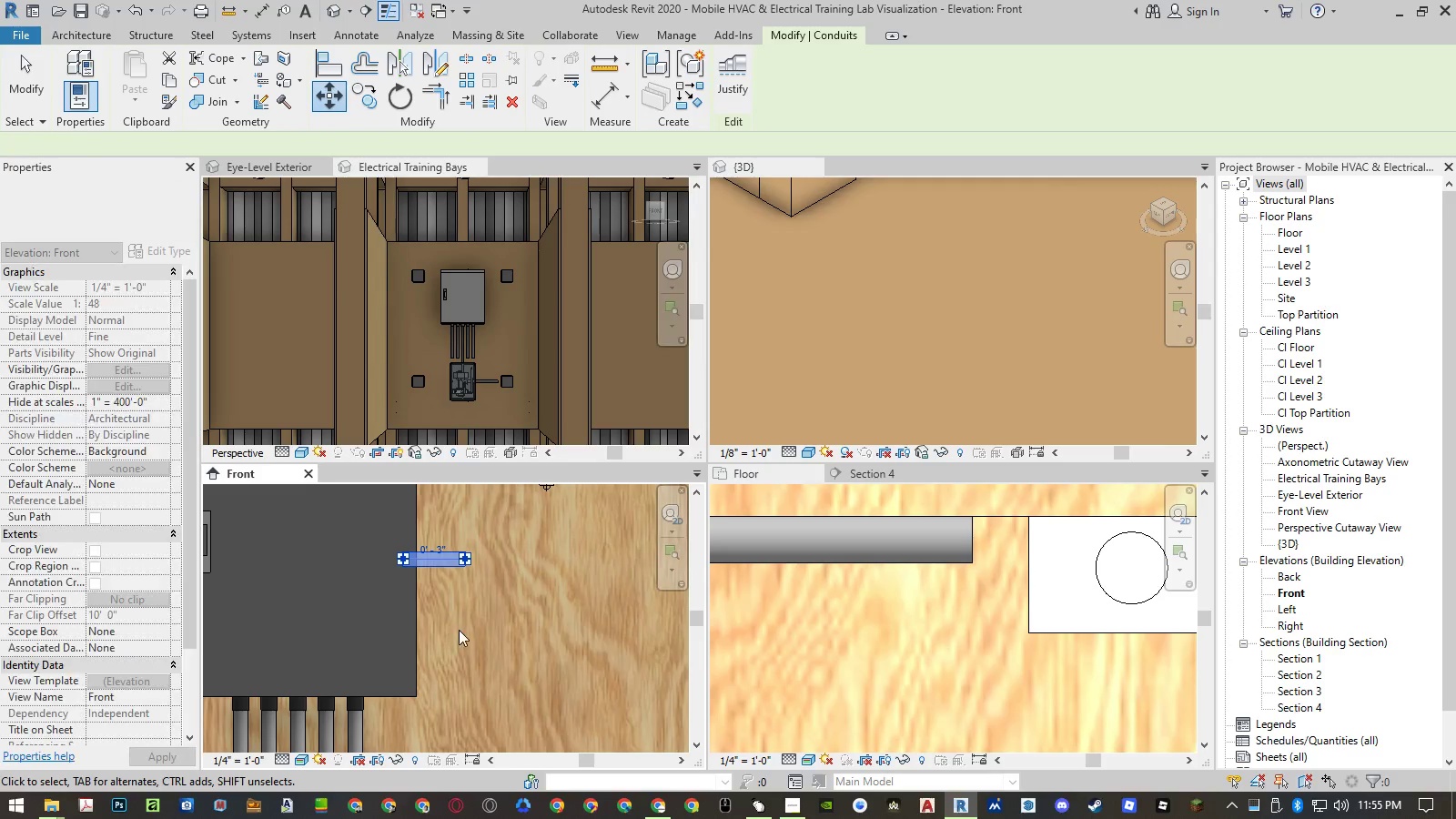 
key(Escape)
 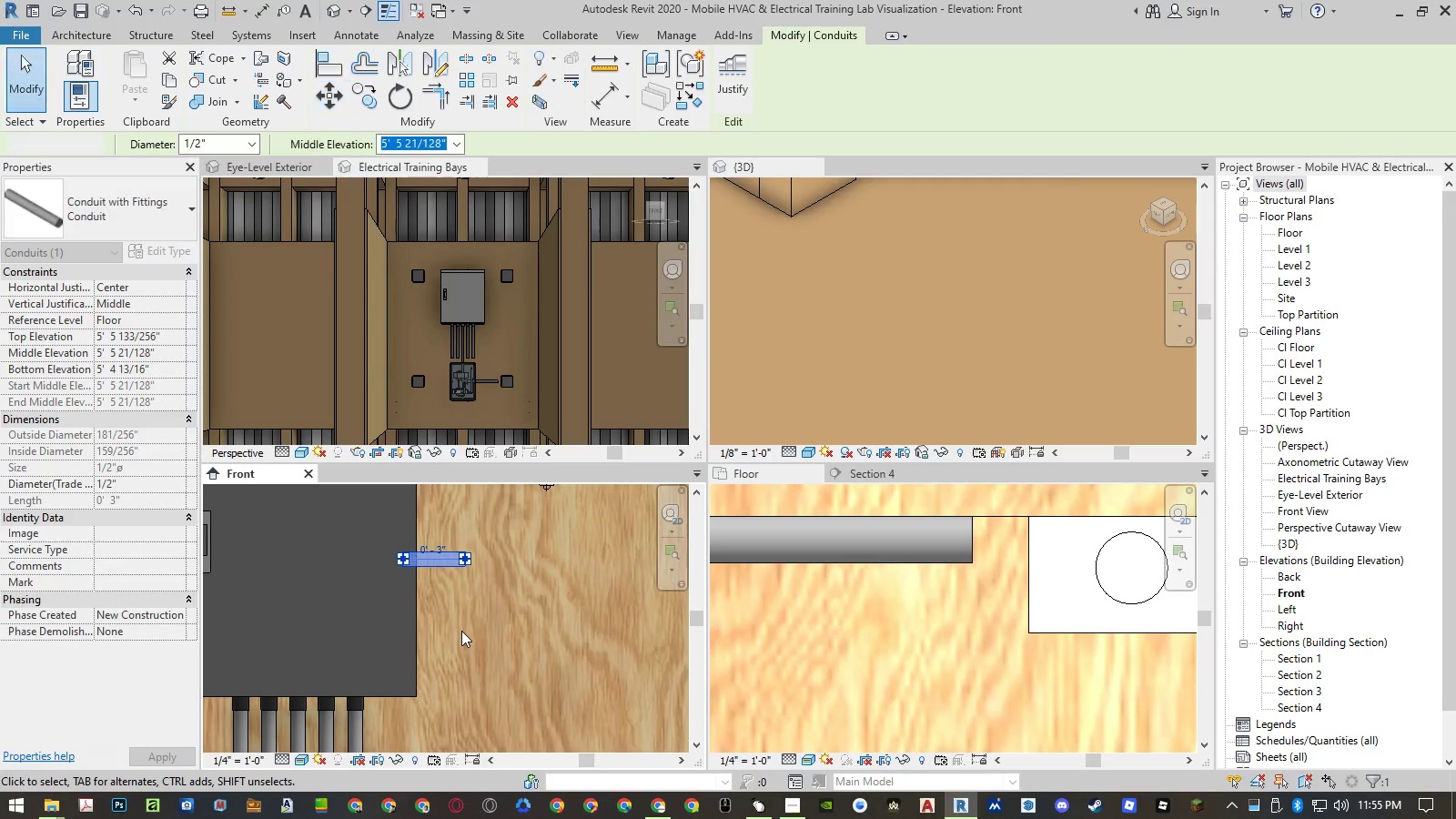 
key(Escape)
 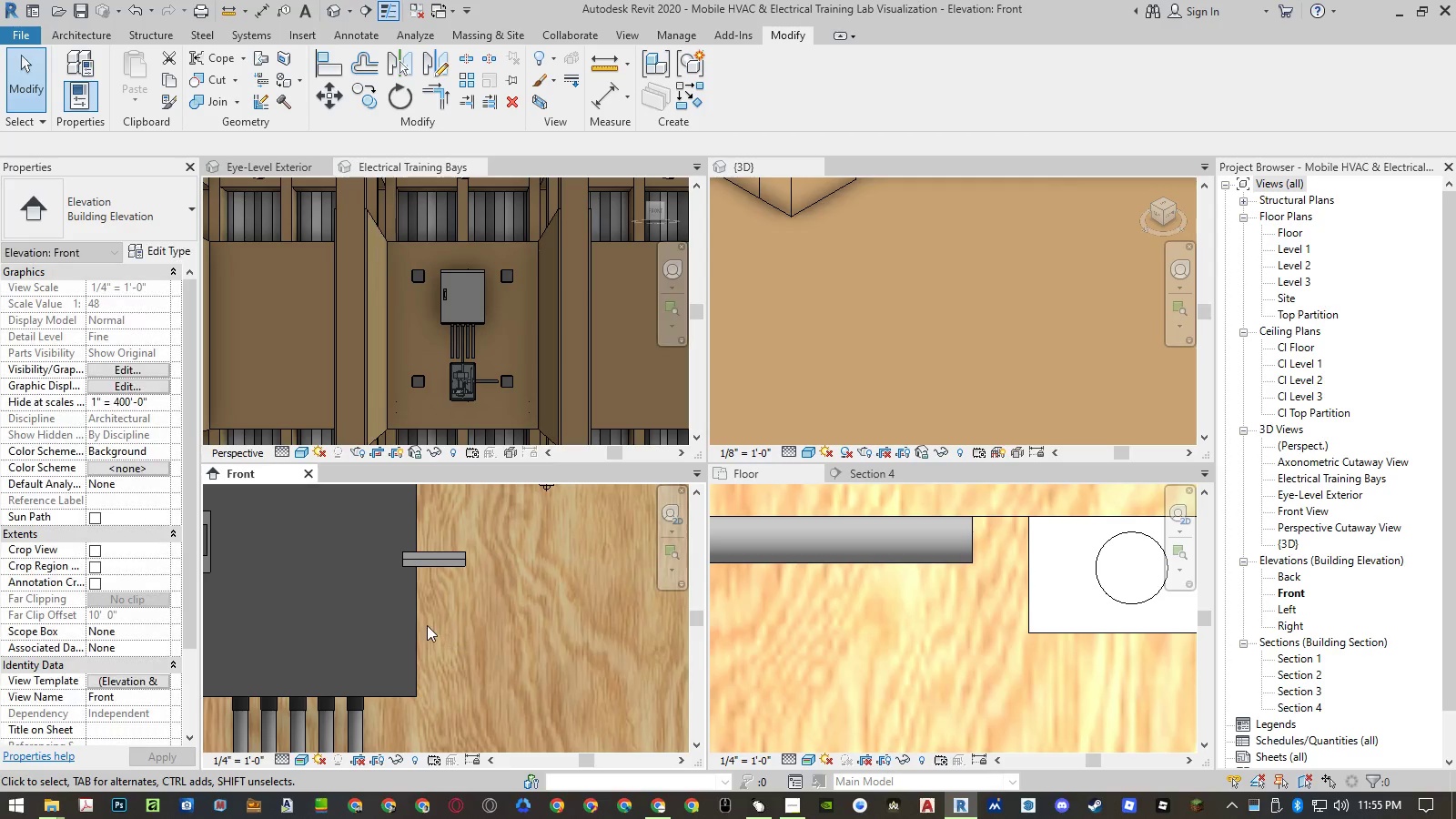 
scroll: coordinate [423, 623], scroll_direction: down, amount: 6.0
 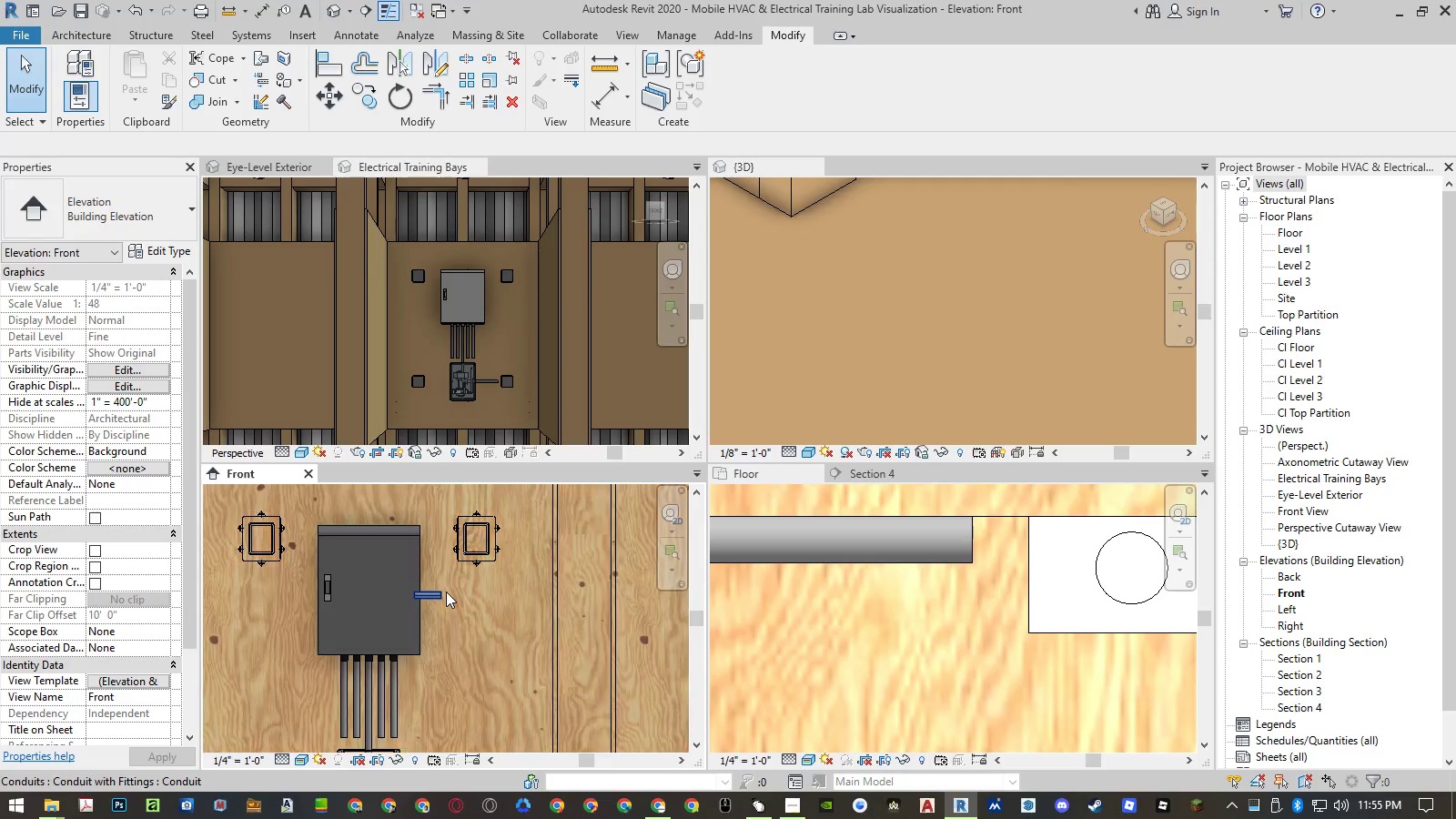 
type(al)
 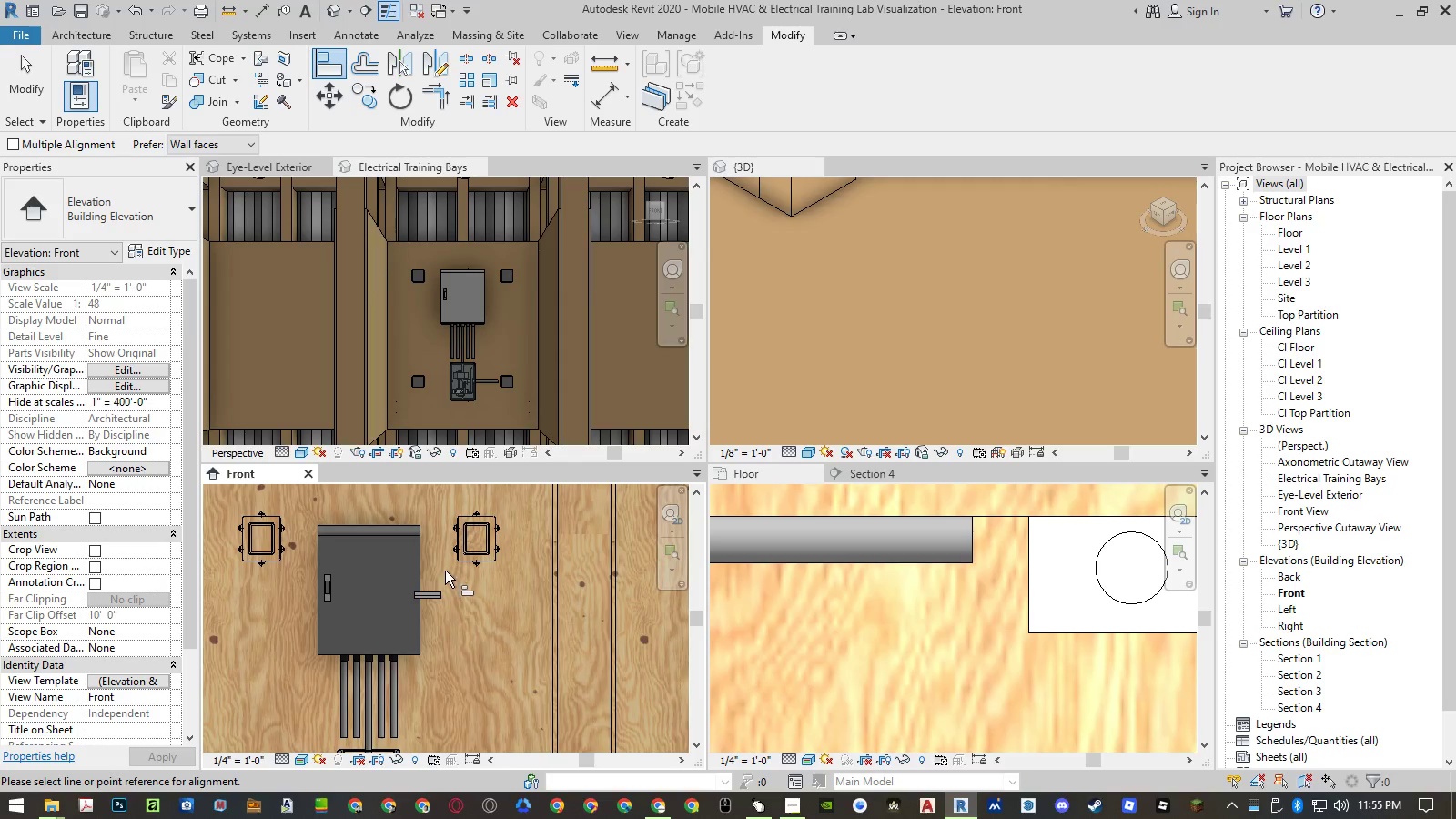 
scroll: coordinate [435, 586], scroll_direction: up, amount: 5.0
 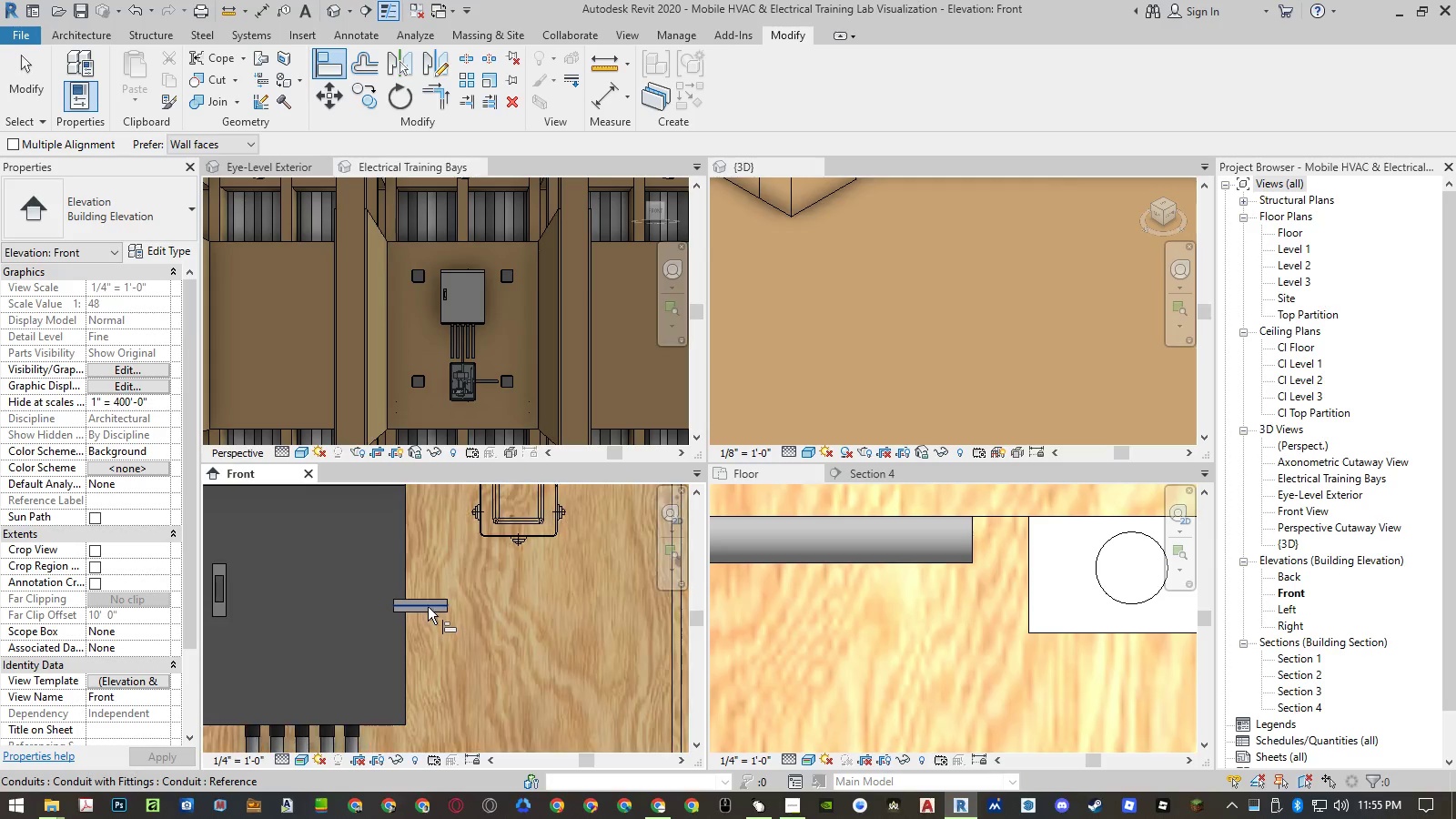 
left_click([428, 607])
 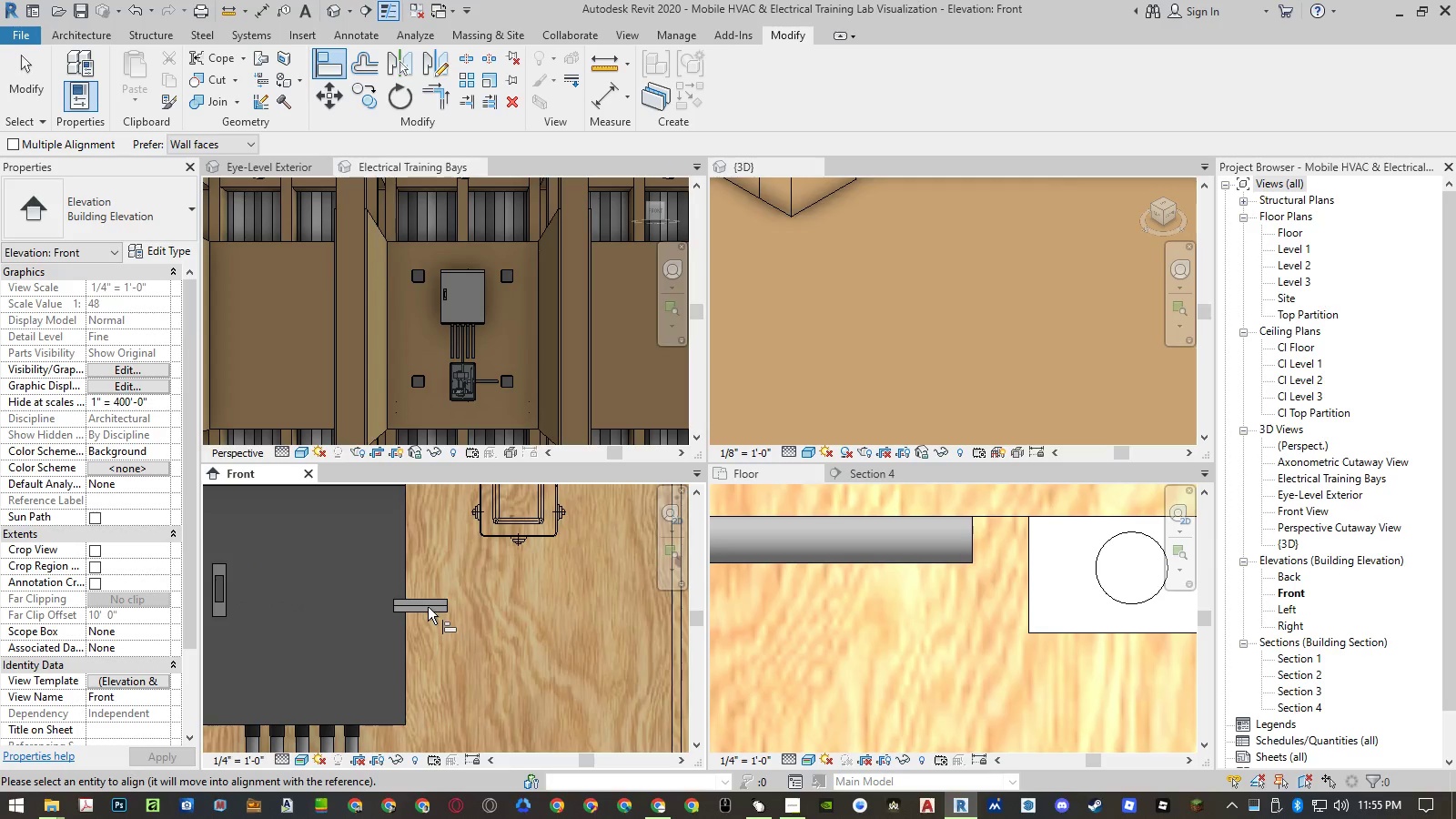 
scroll: coordinate [428, 608], scroll_direction: down, amount: 4.0
 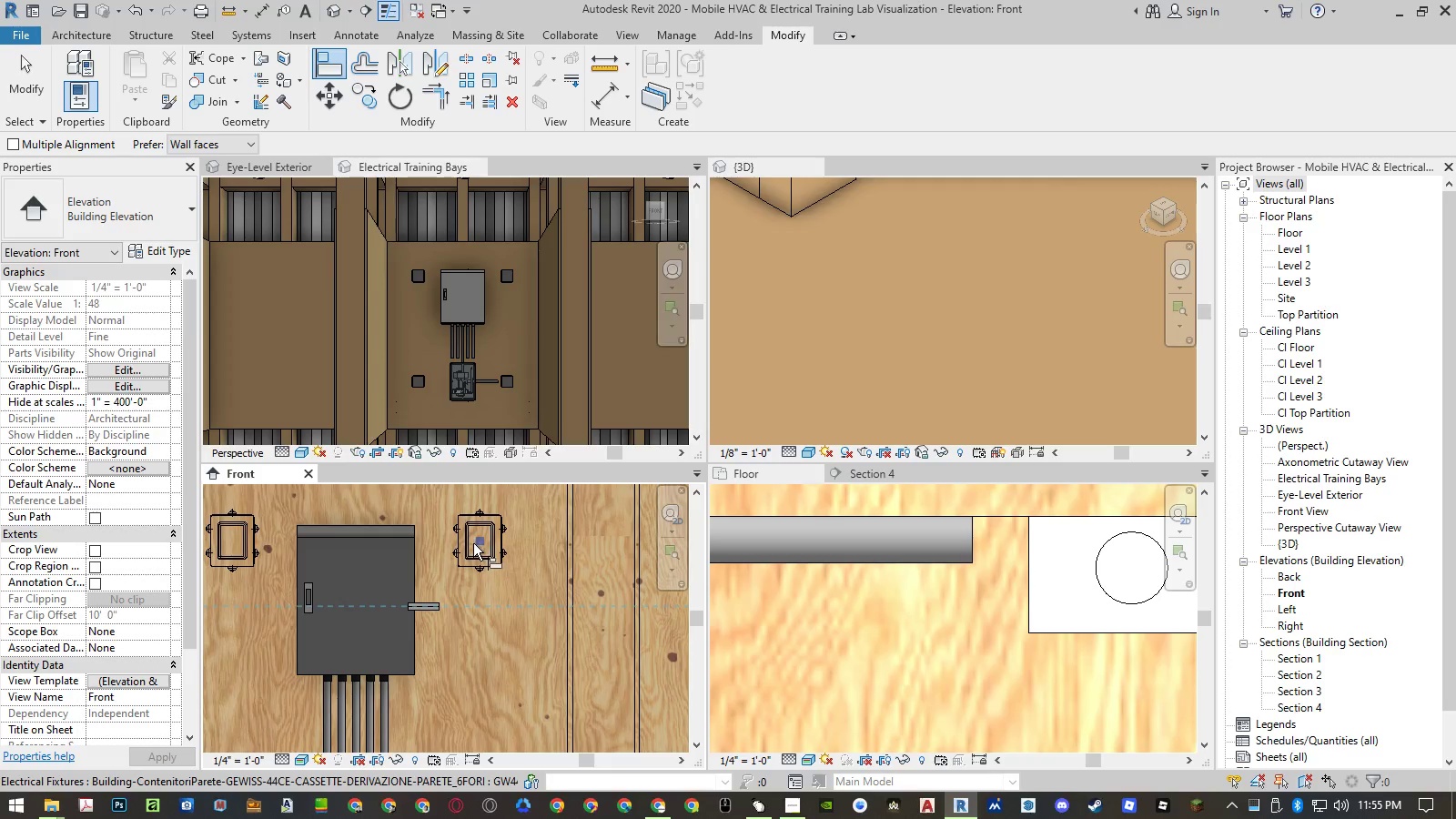 
left_click([470, 545])
 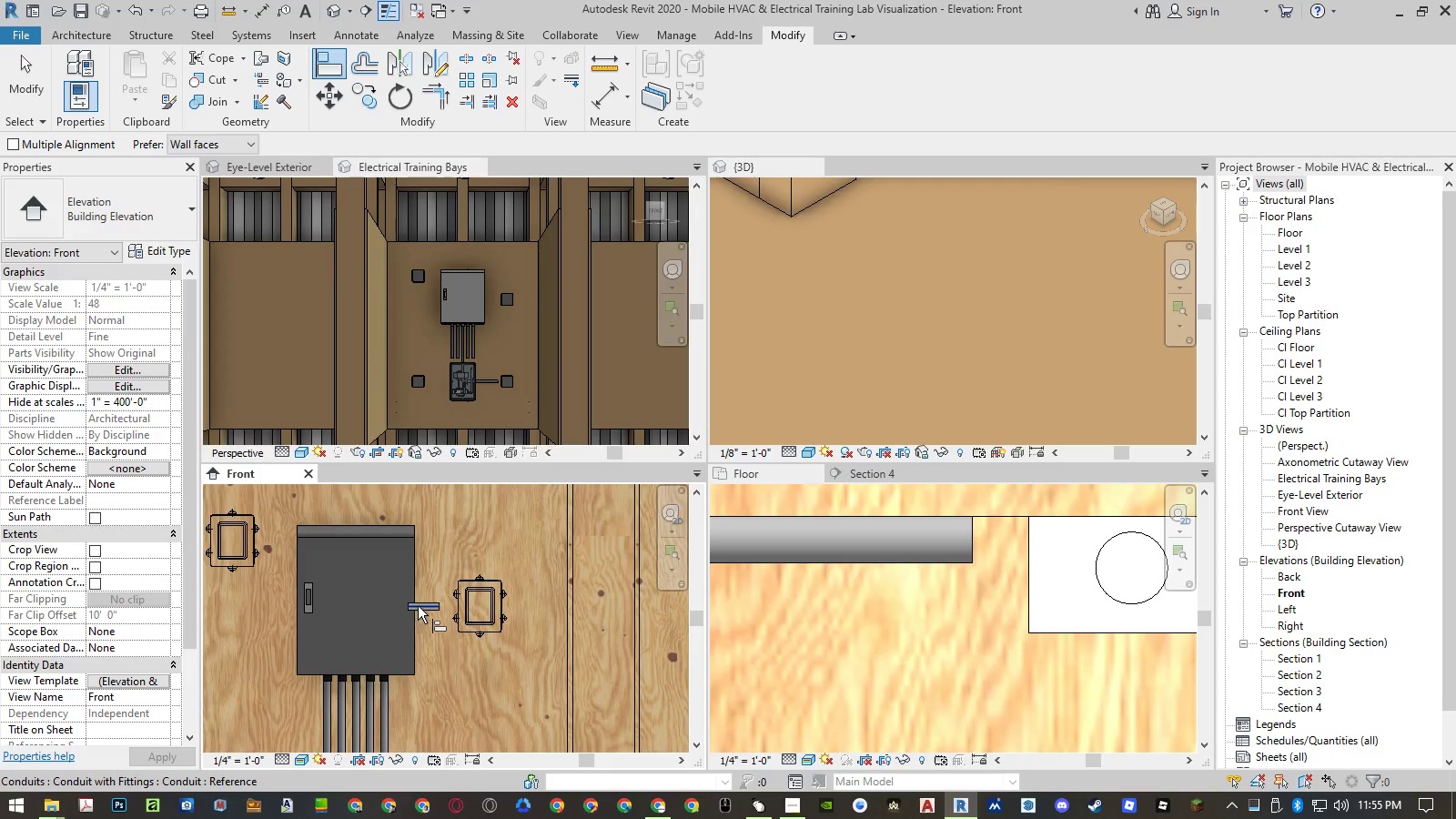 
left_click([415, 607])
 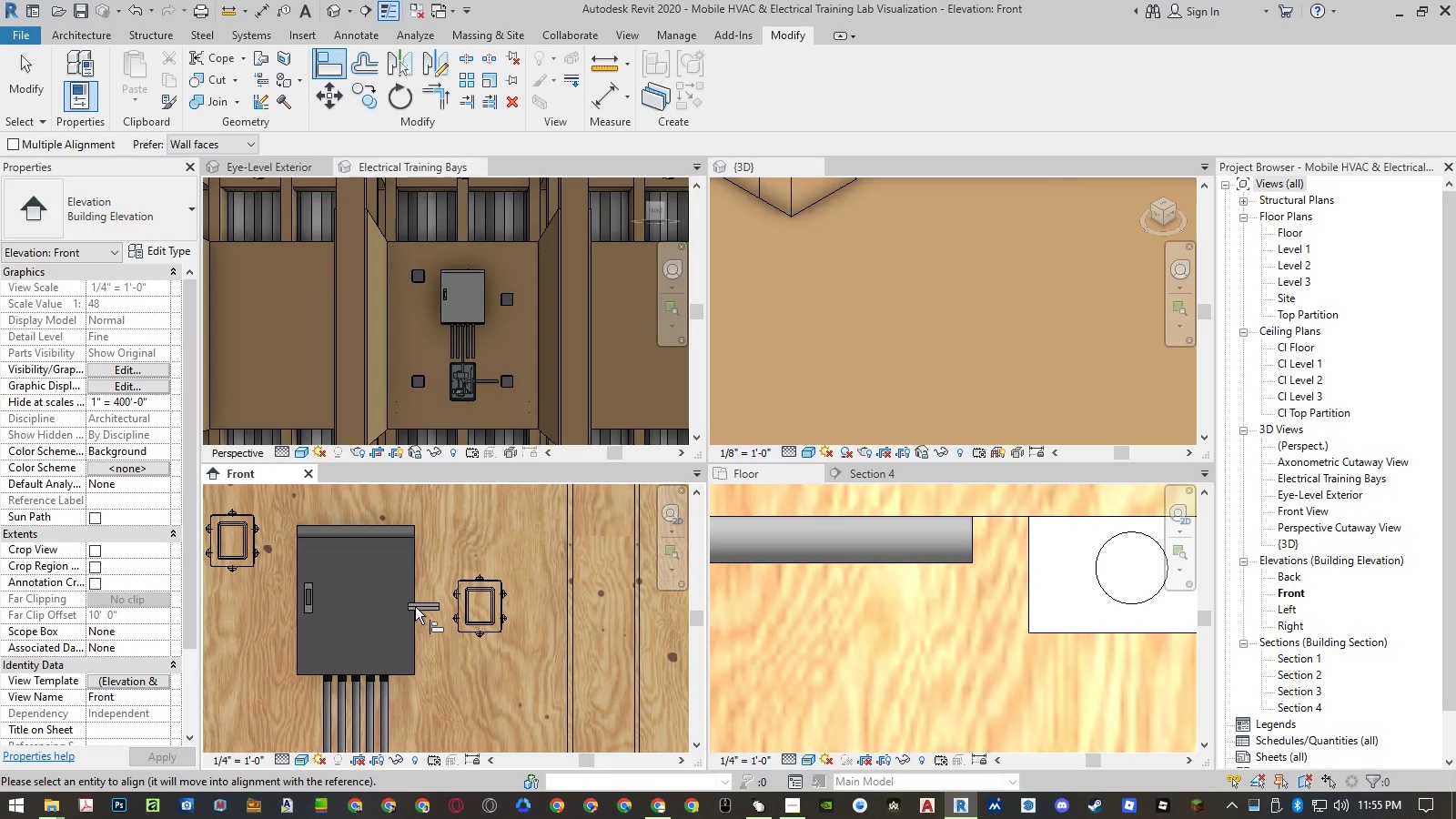 
key(Escape)
key(Escape)
type(al)
 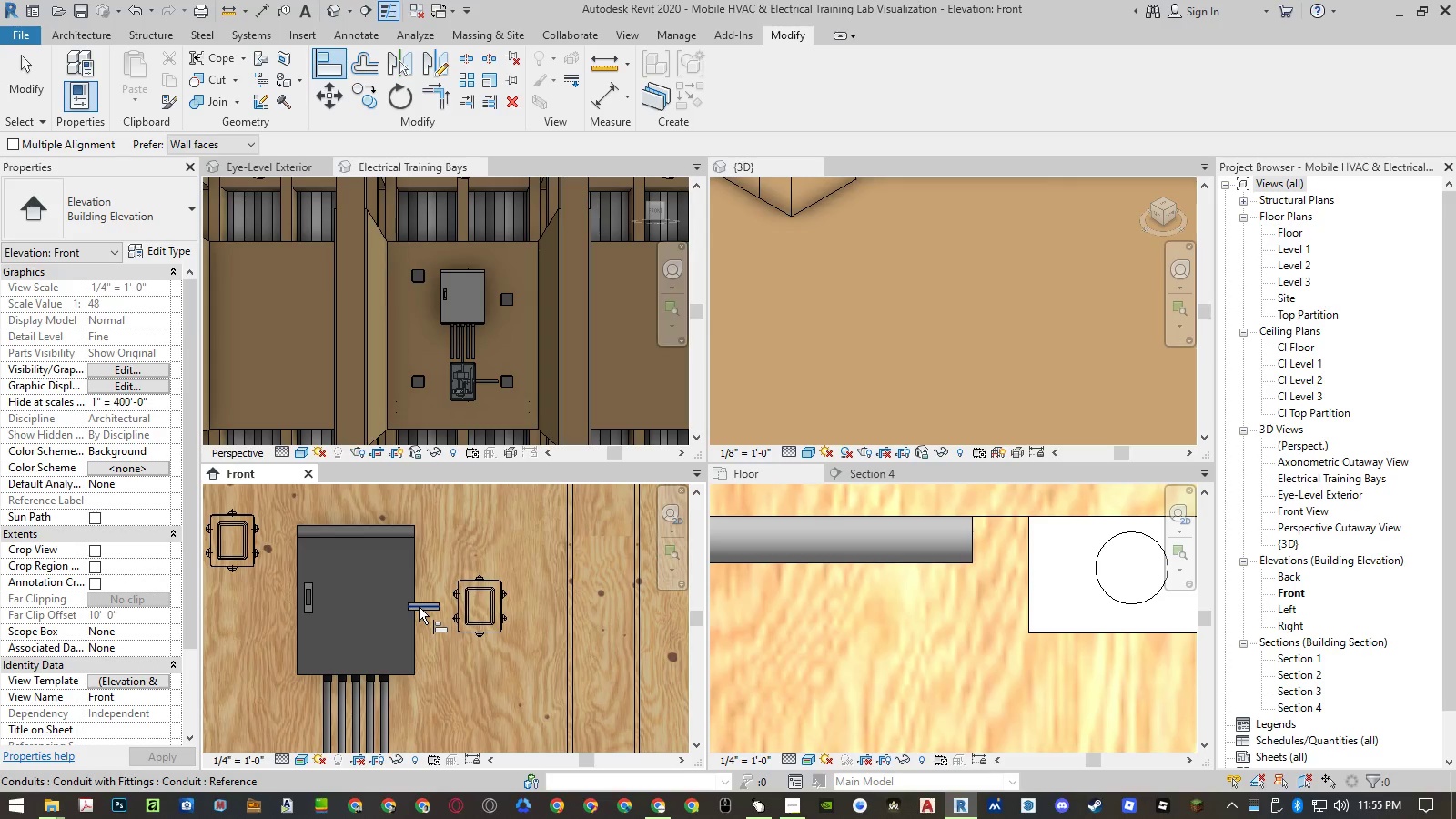 
left_click([419, 607])
 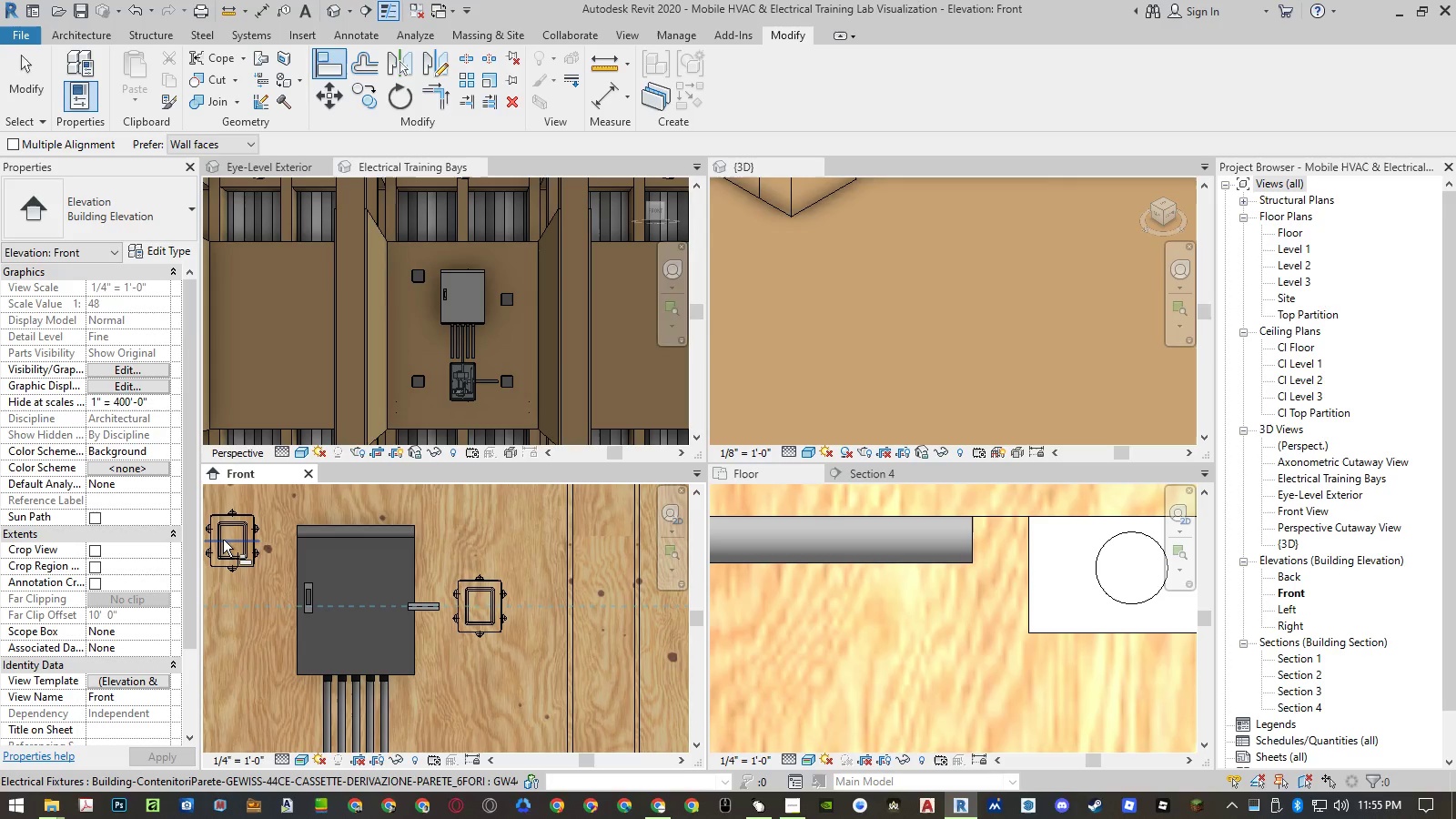 
left_click([224, 540])
 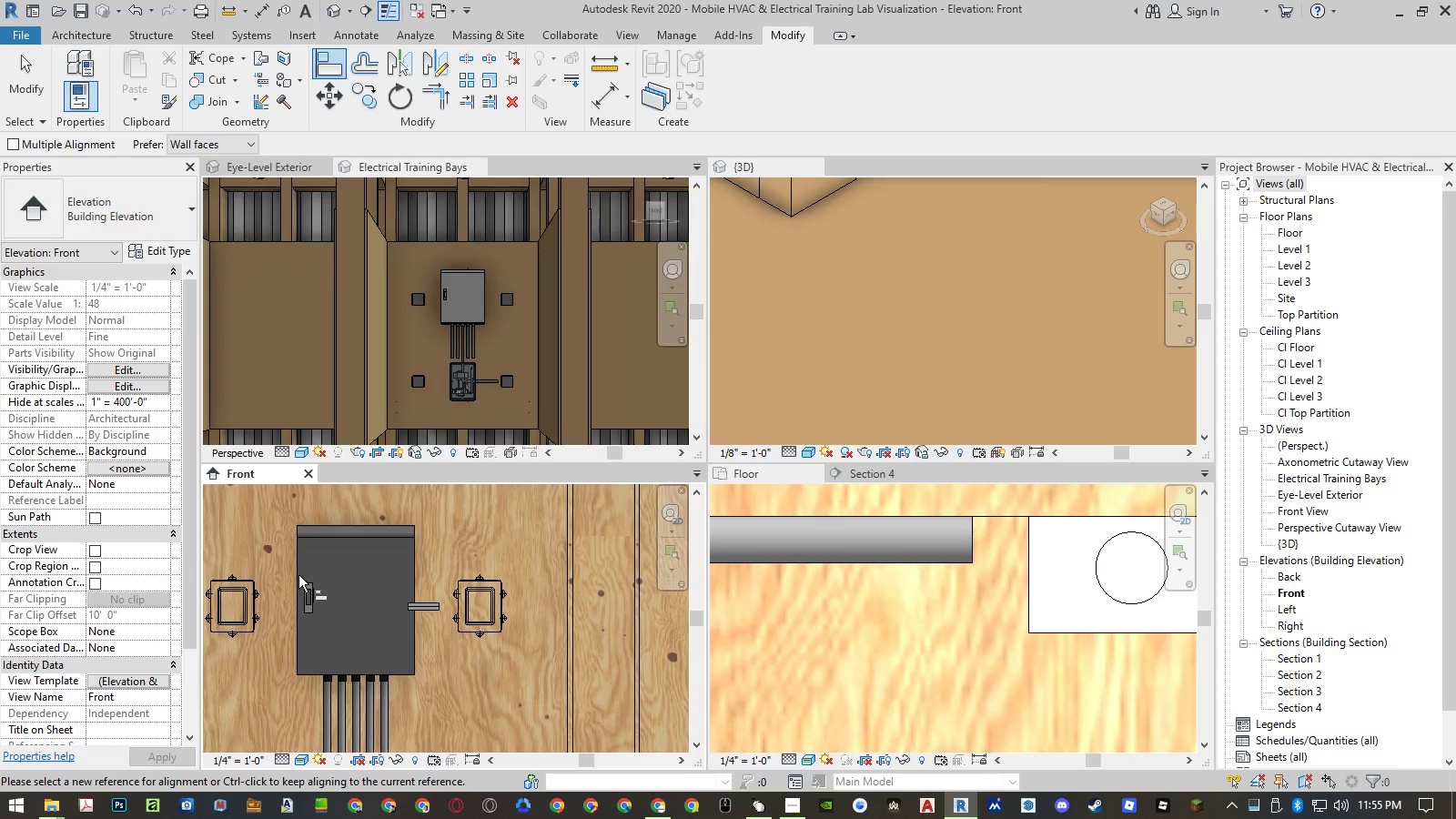 
key(Escape)
 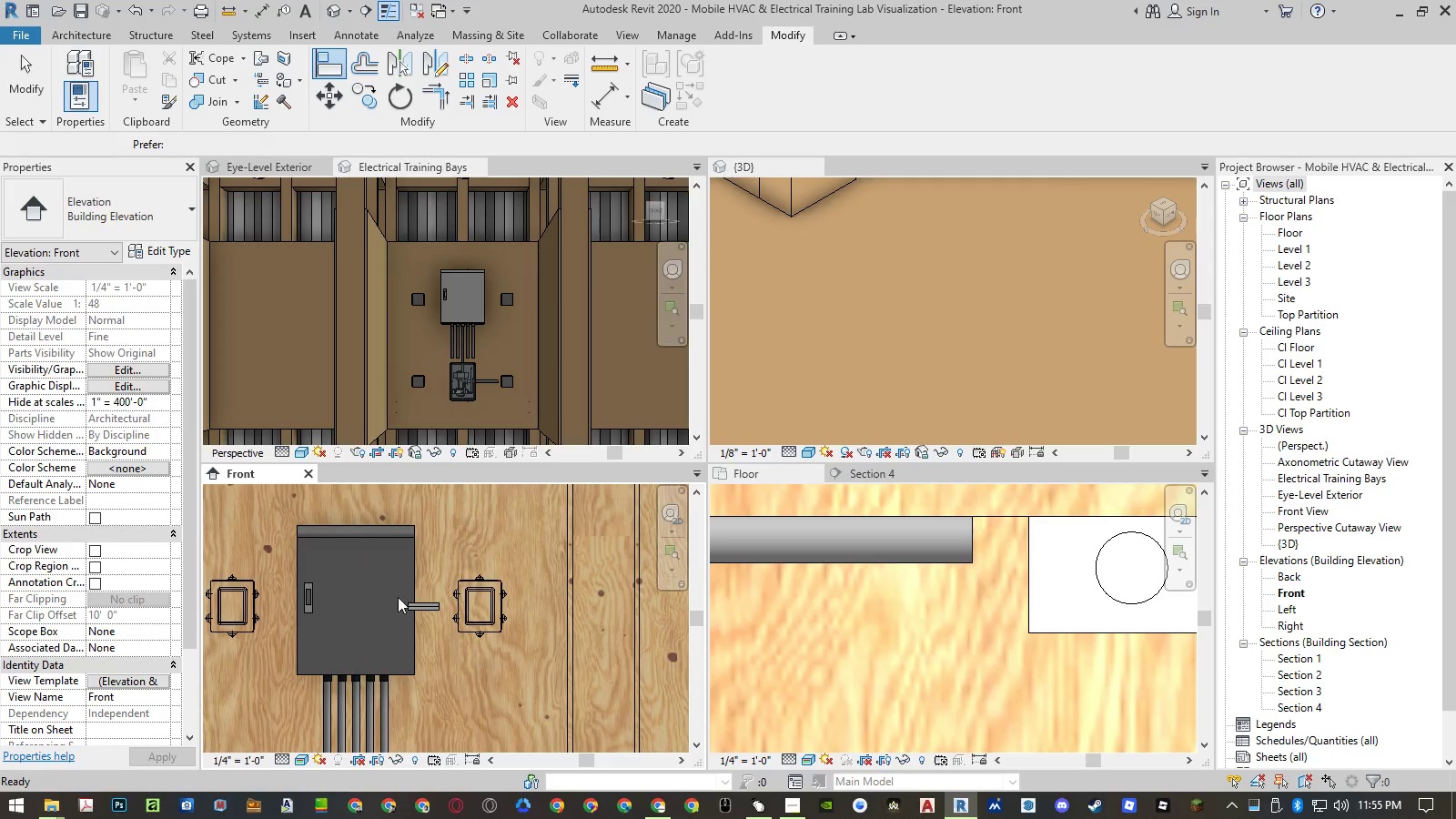 
key(Escape)
 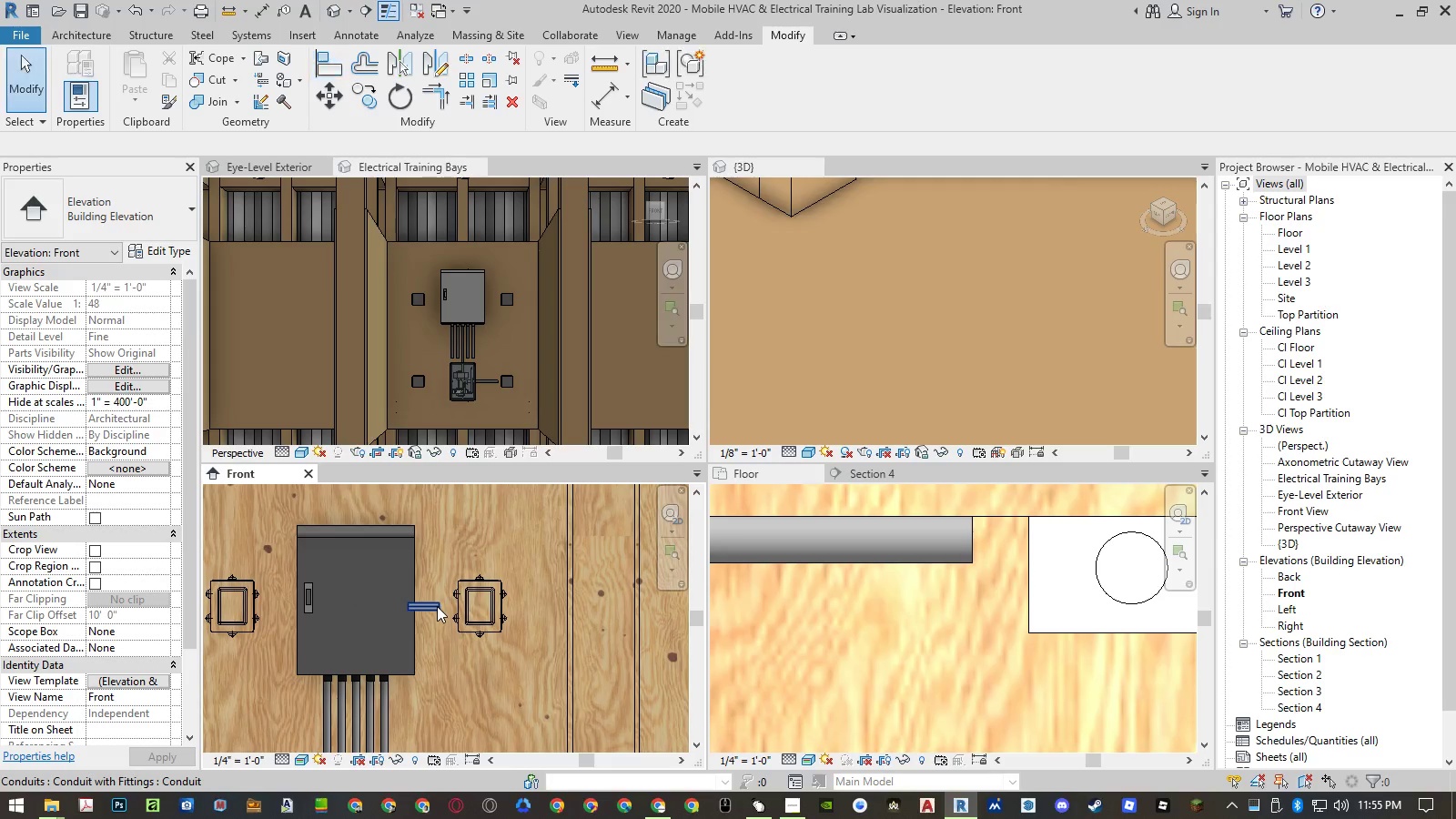 
left_click([437, 606])
 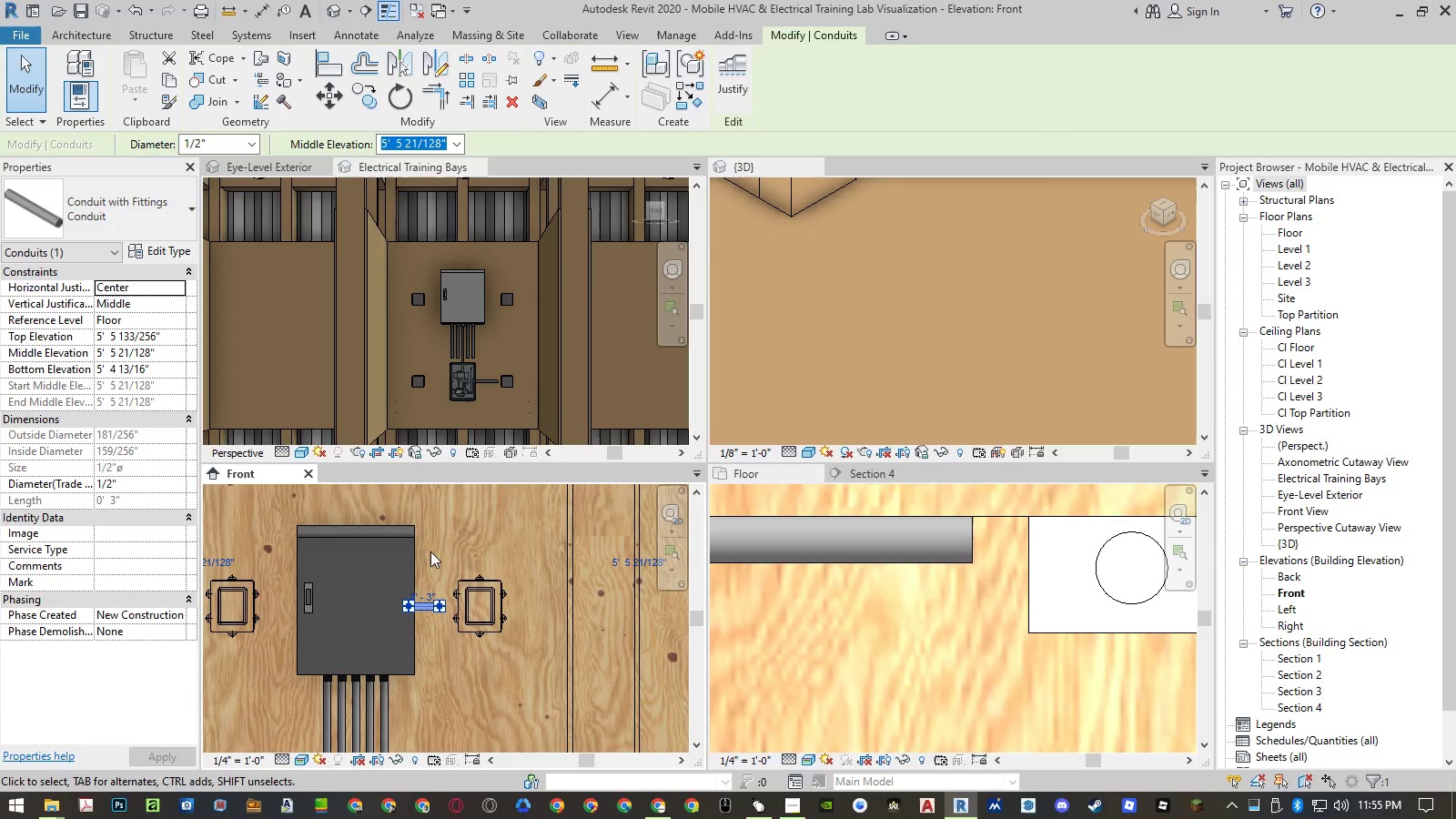 
key(Delete)
 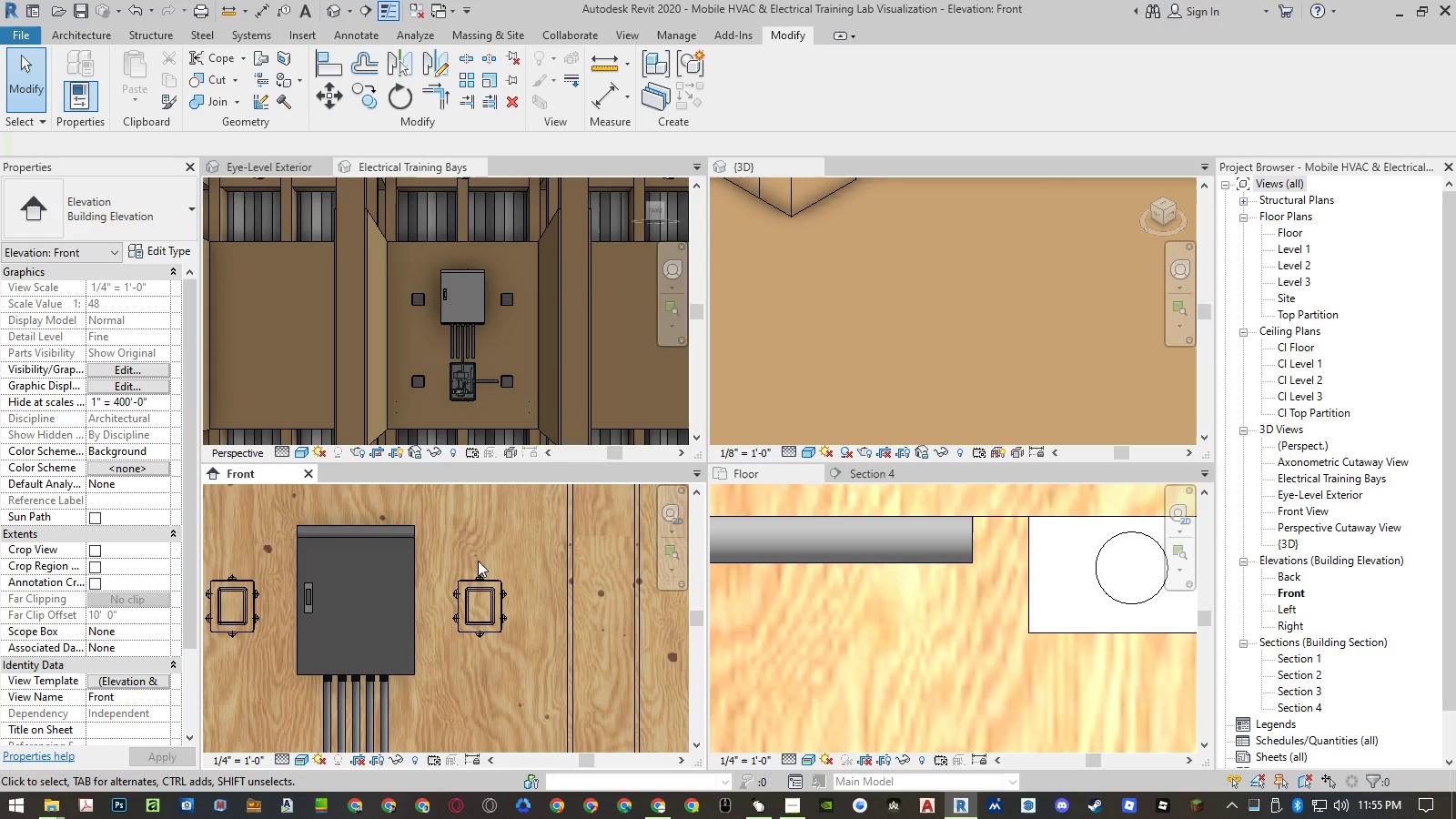 
key(Control+Z)
 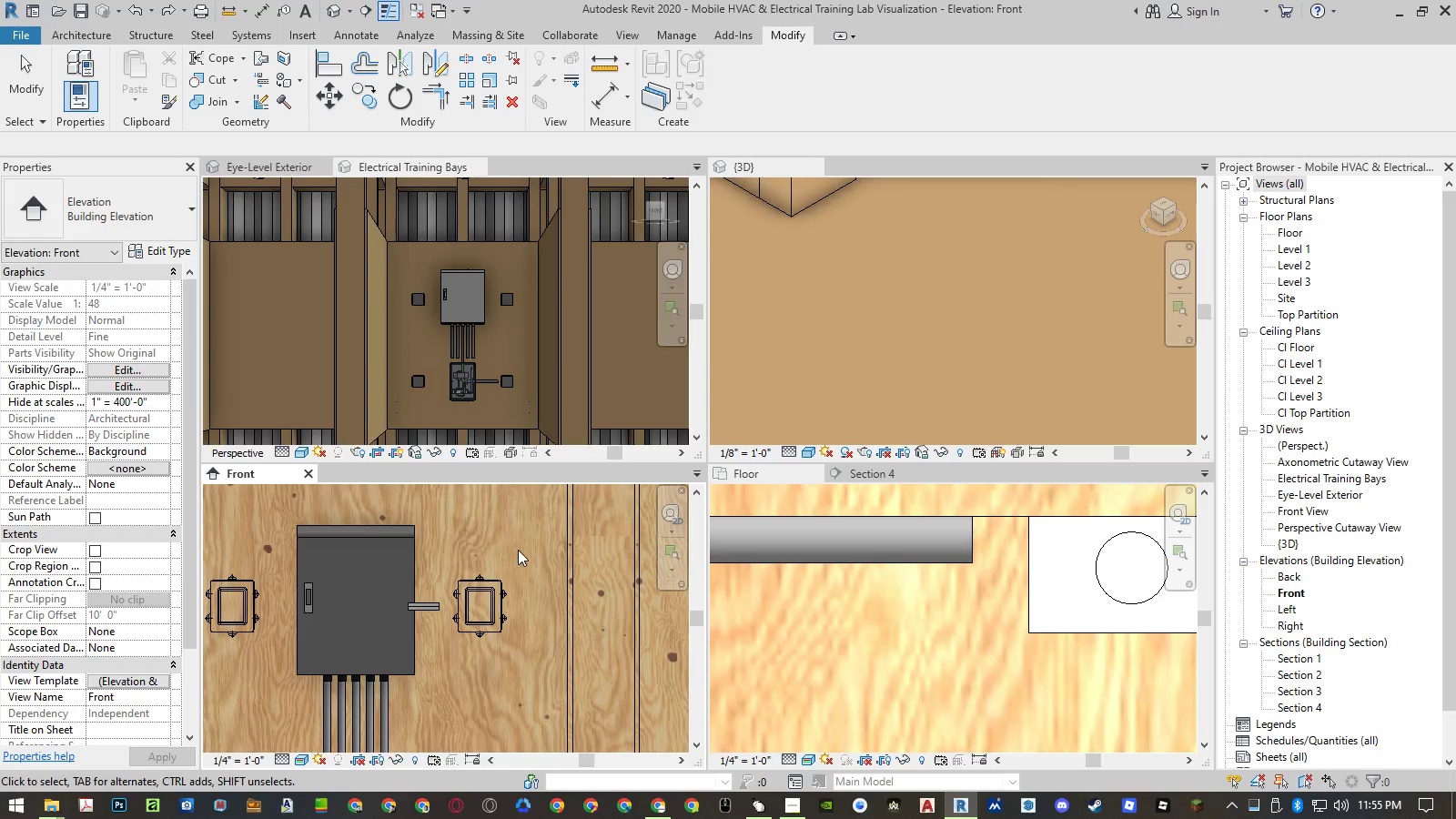 
key(Control+Z)
 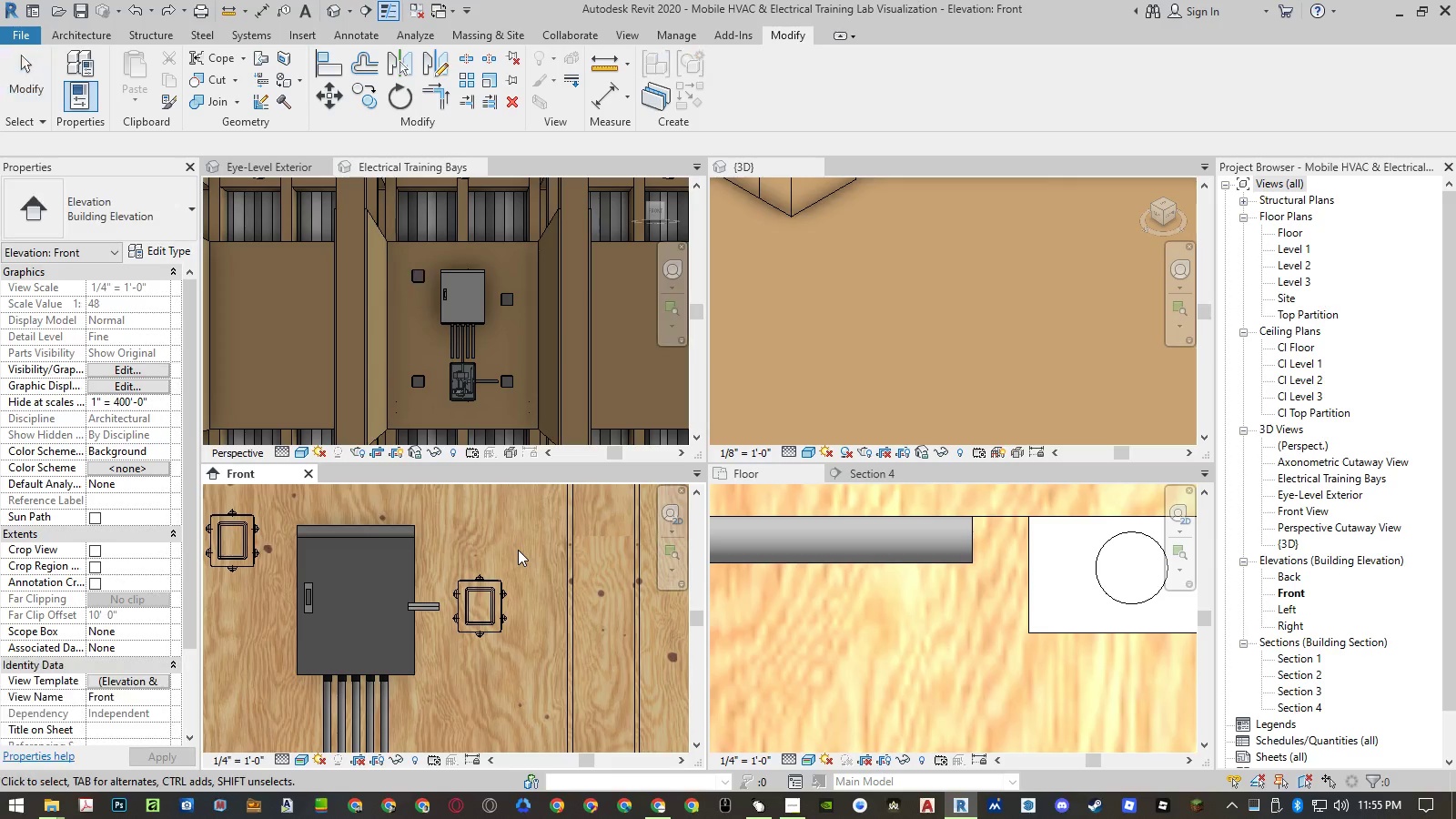 
key(Control+Z)
 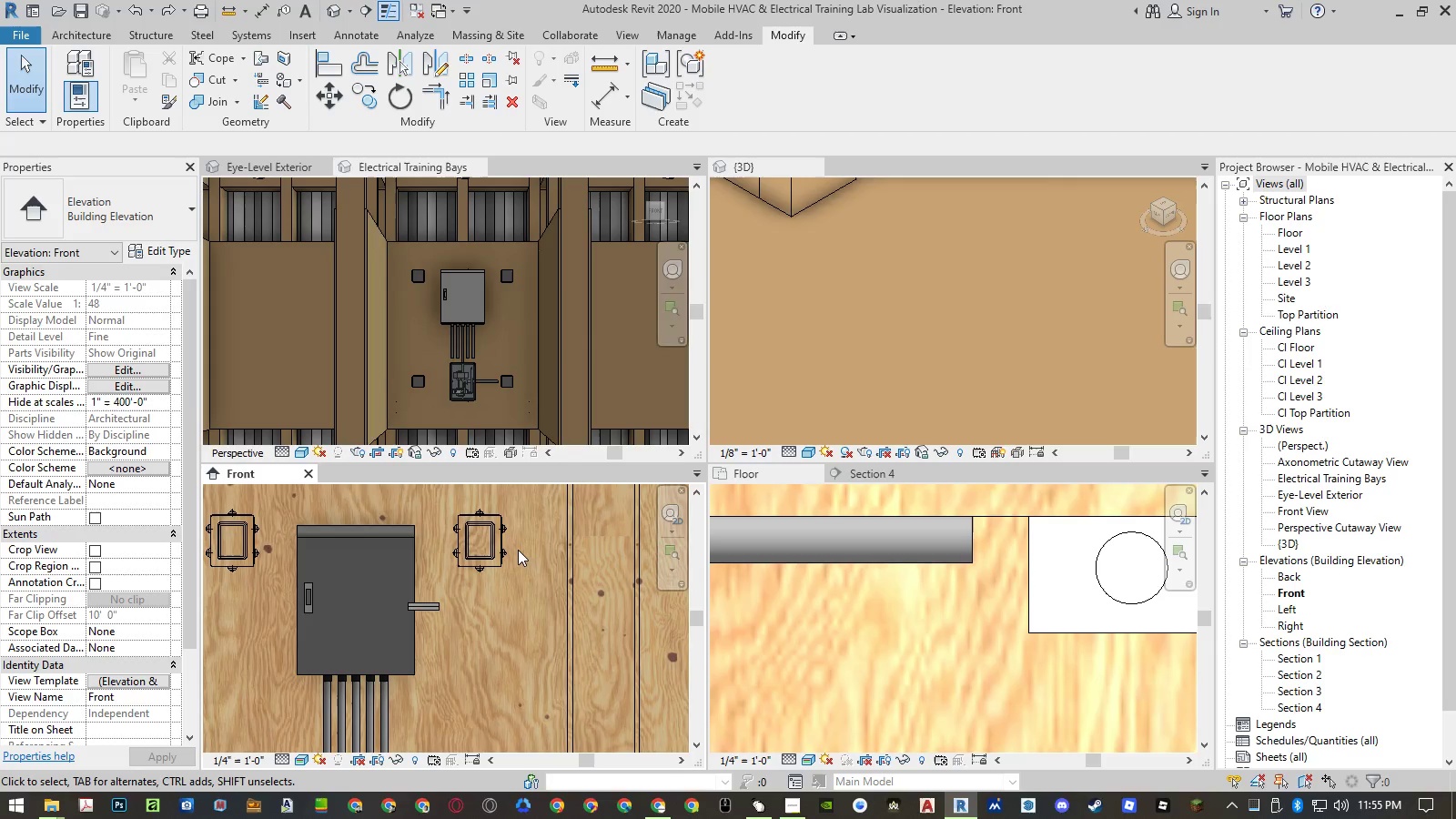 
wait(5.83)
 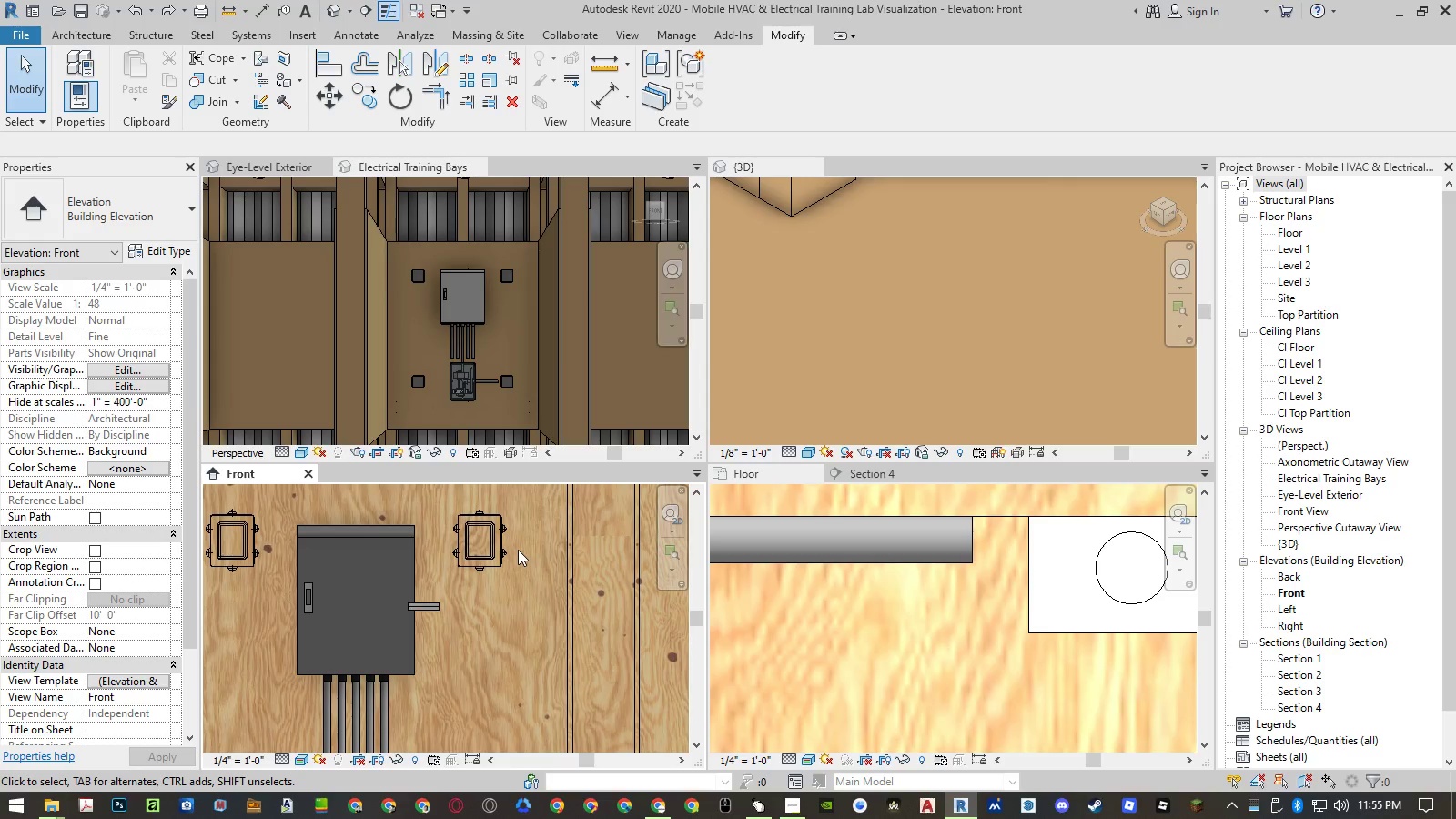 
left_click([499, 554])
 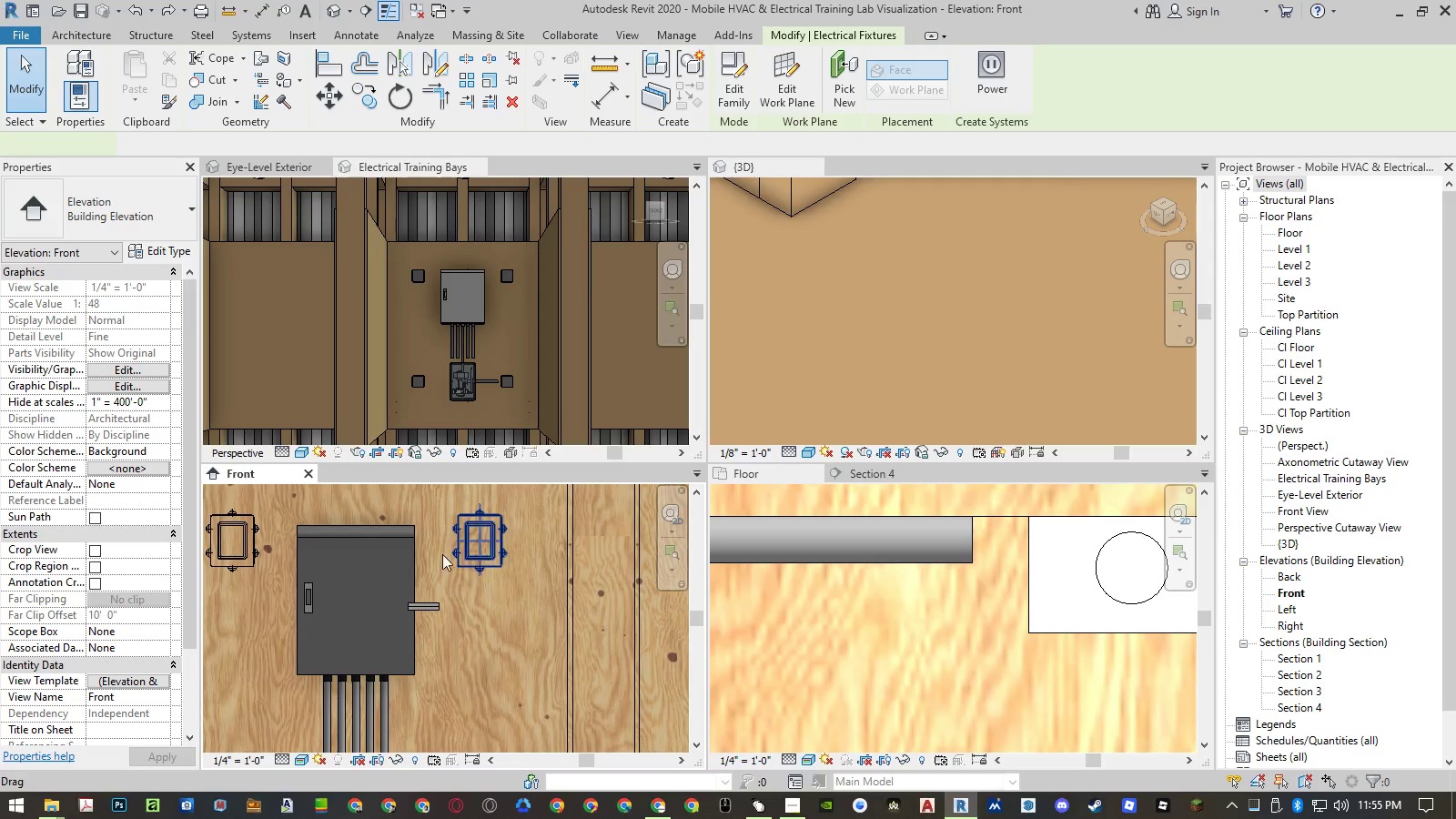 
hold_key(key=ControlLeft, duration=0.86)
left_click([237, 557])
 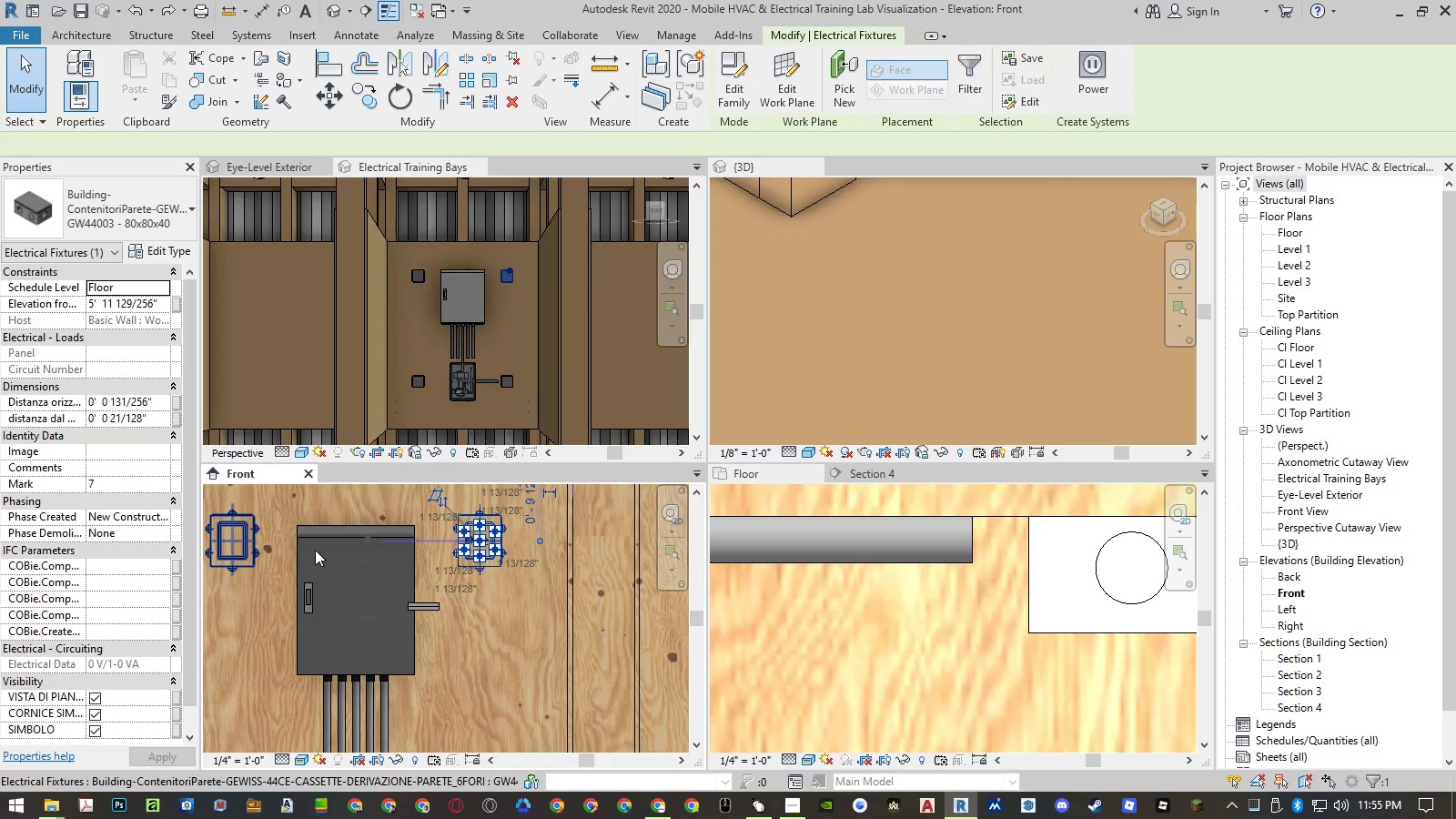 
type(co )
 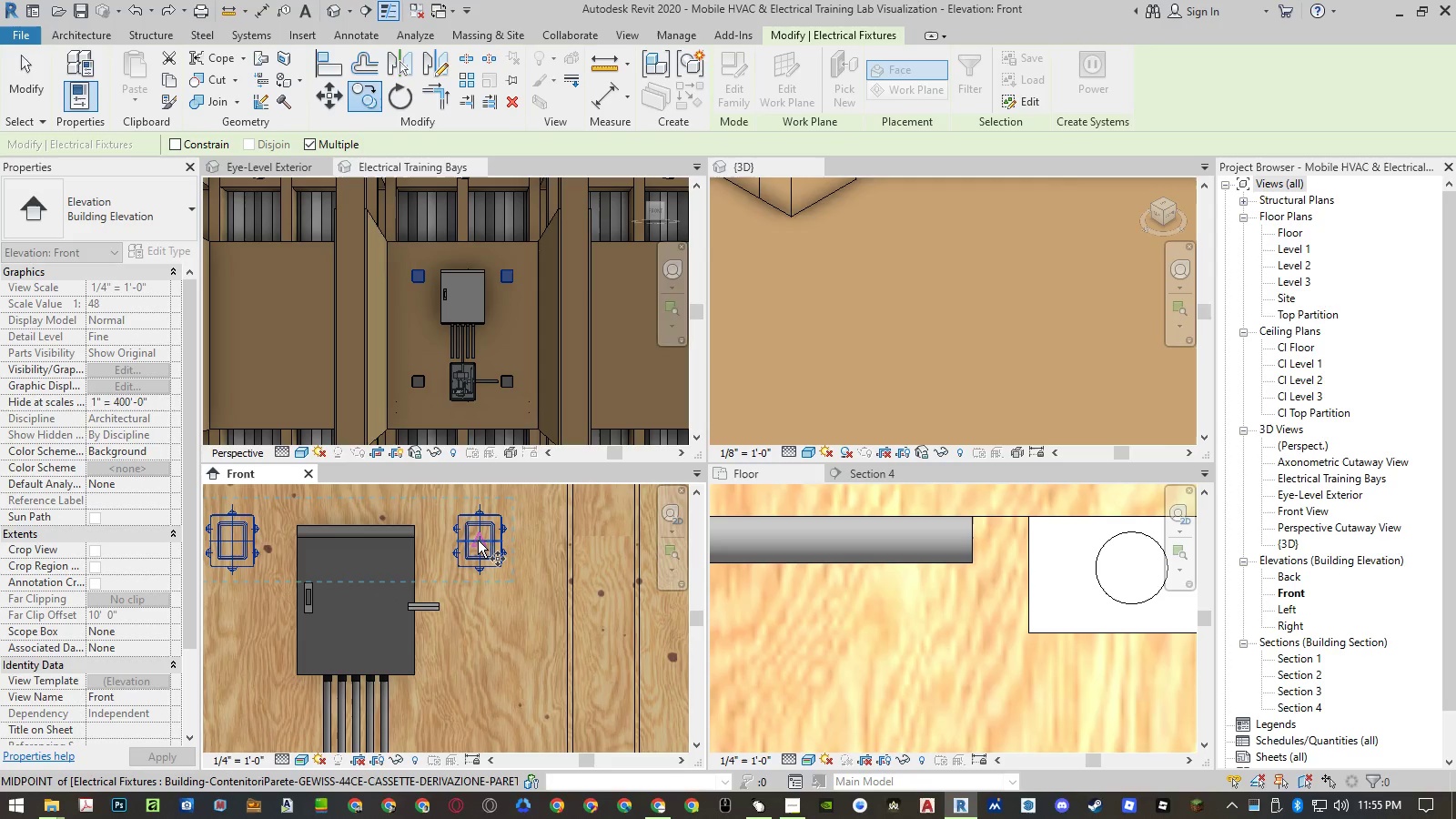 
left_click([478, 541])
 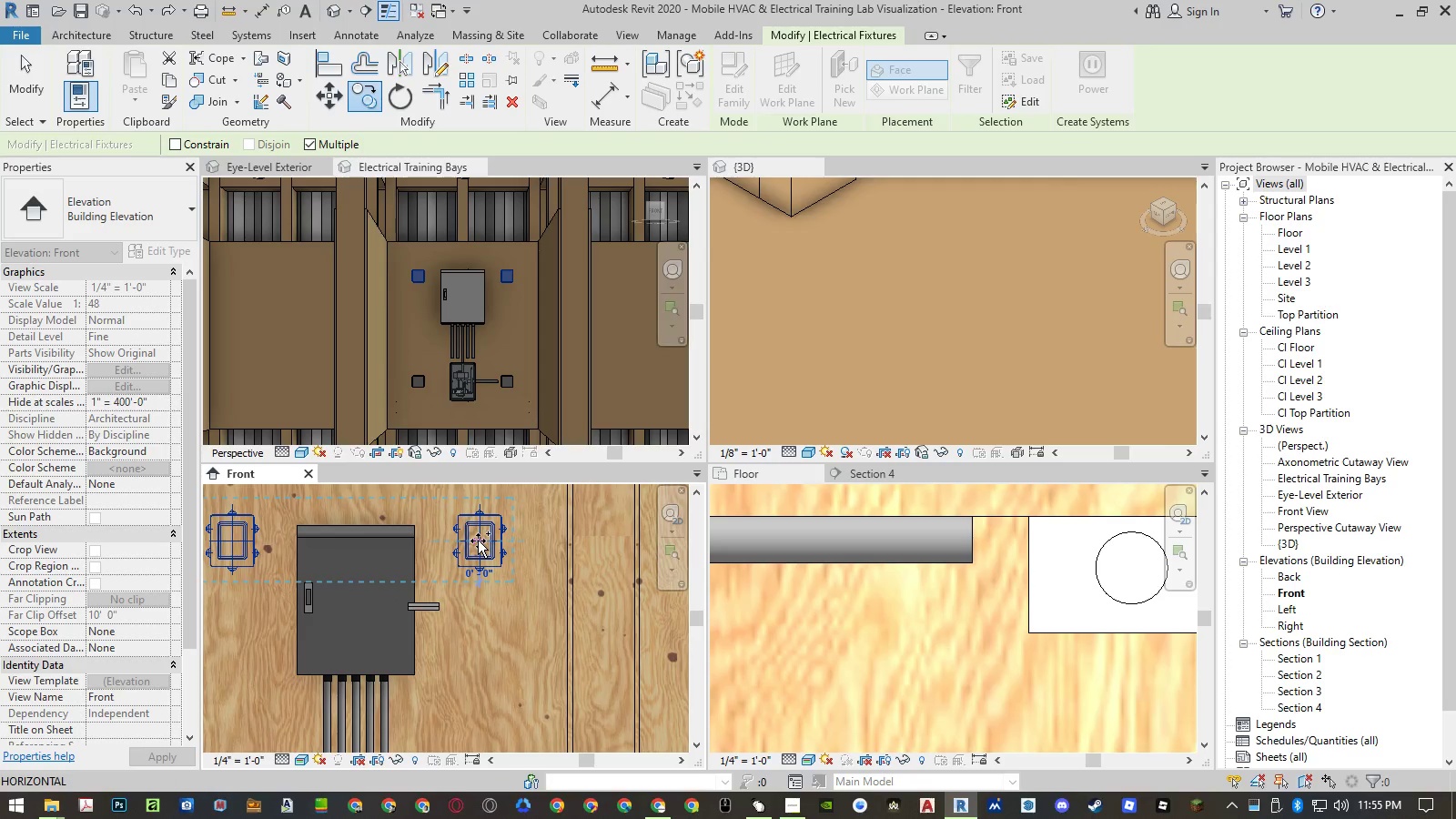 
scroll: coordinate [478, 541], scroll_direction: down, amount: 7.0
 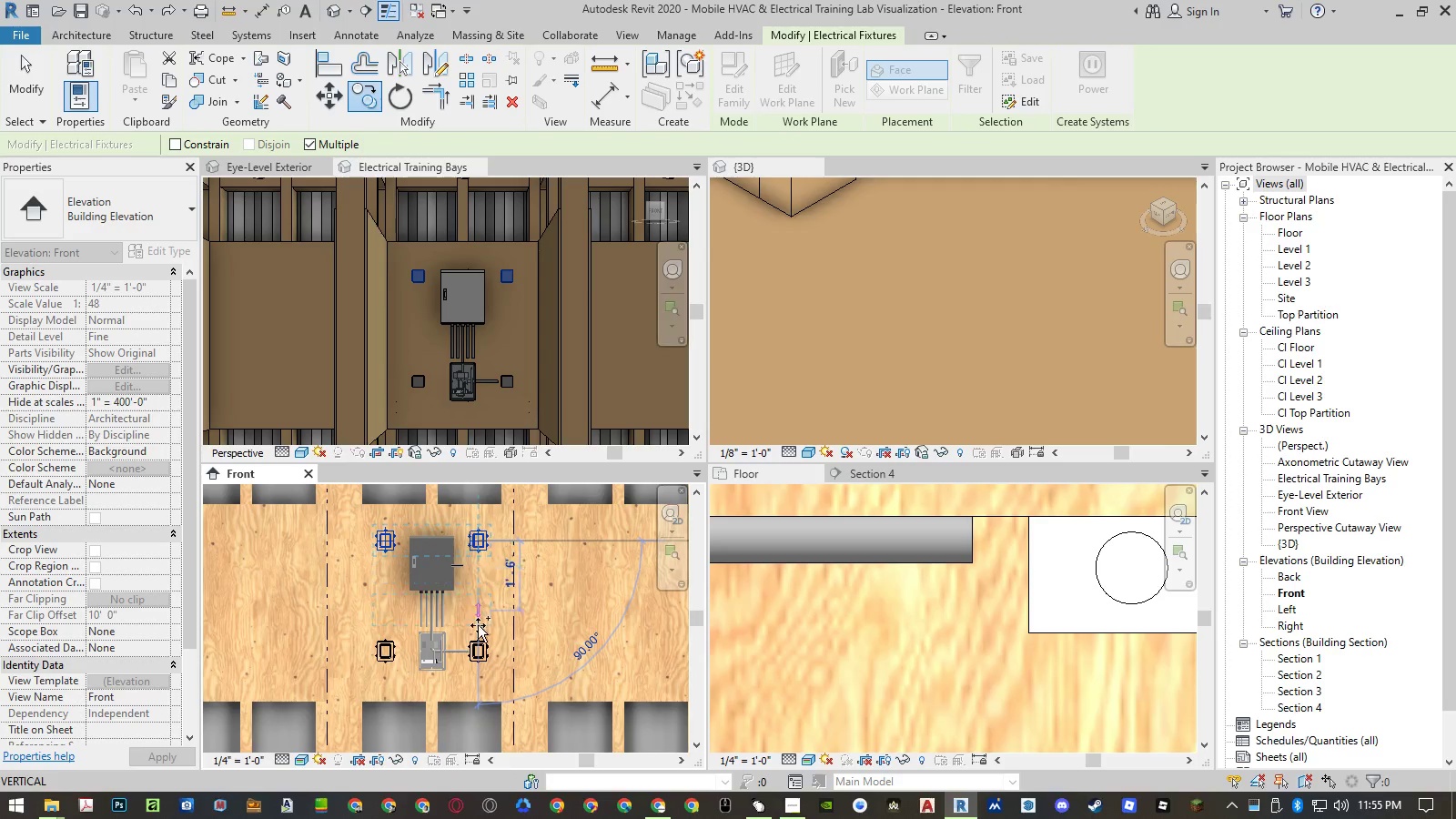 
scroll: coordinate [484, 645], scroll_direction: up, amount: 13.0
 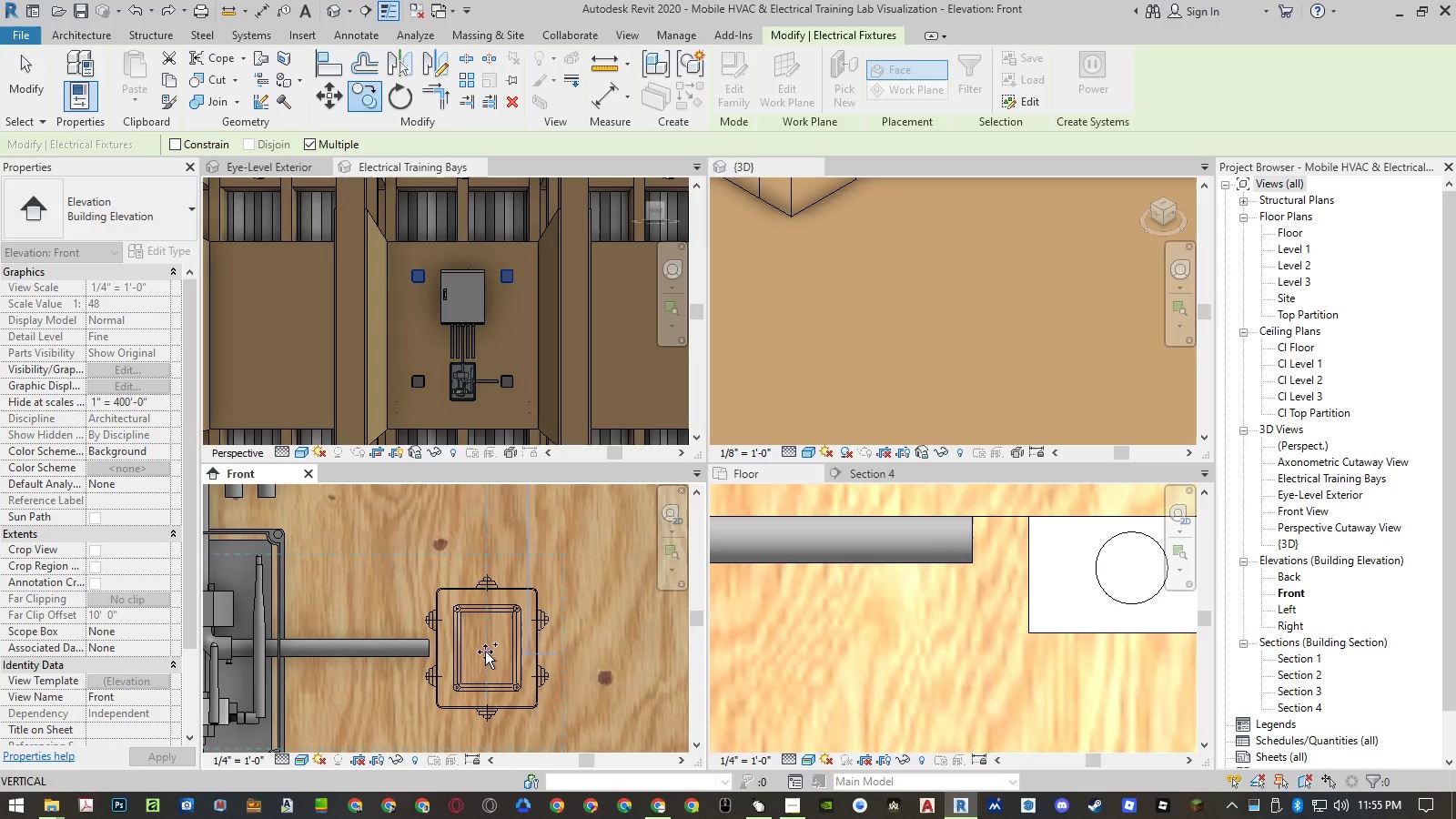 
scroll: coordinate [485, 653], scroll_direction: down, amount: 4.0
 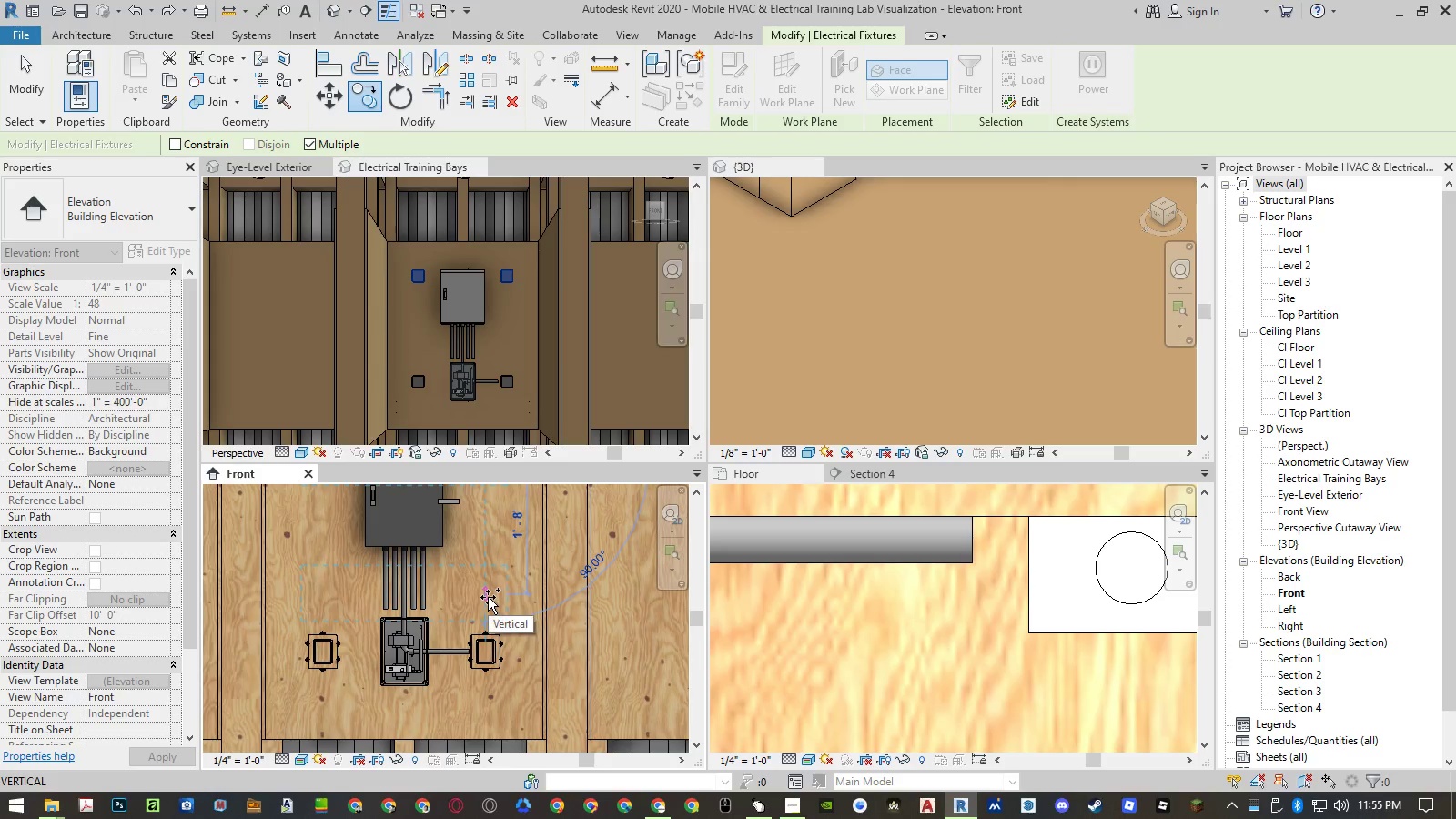 
key(Numpad1)
 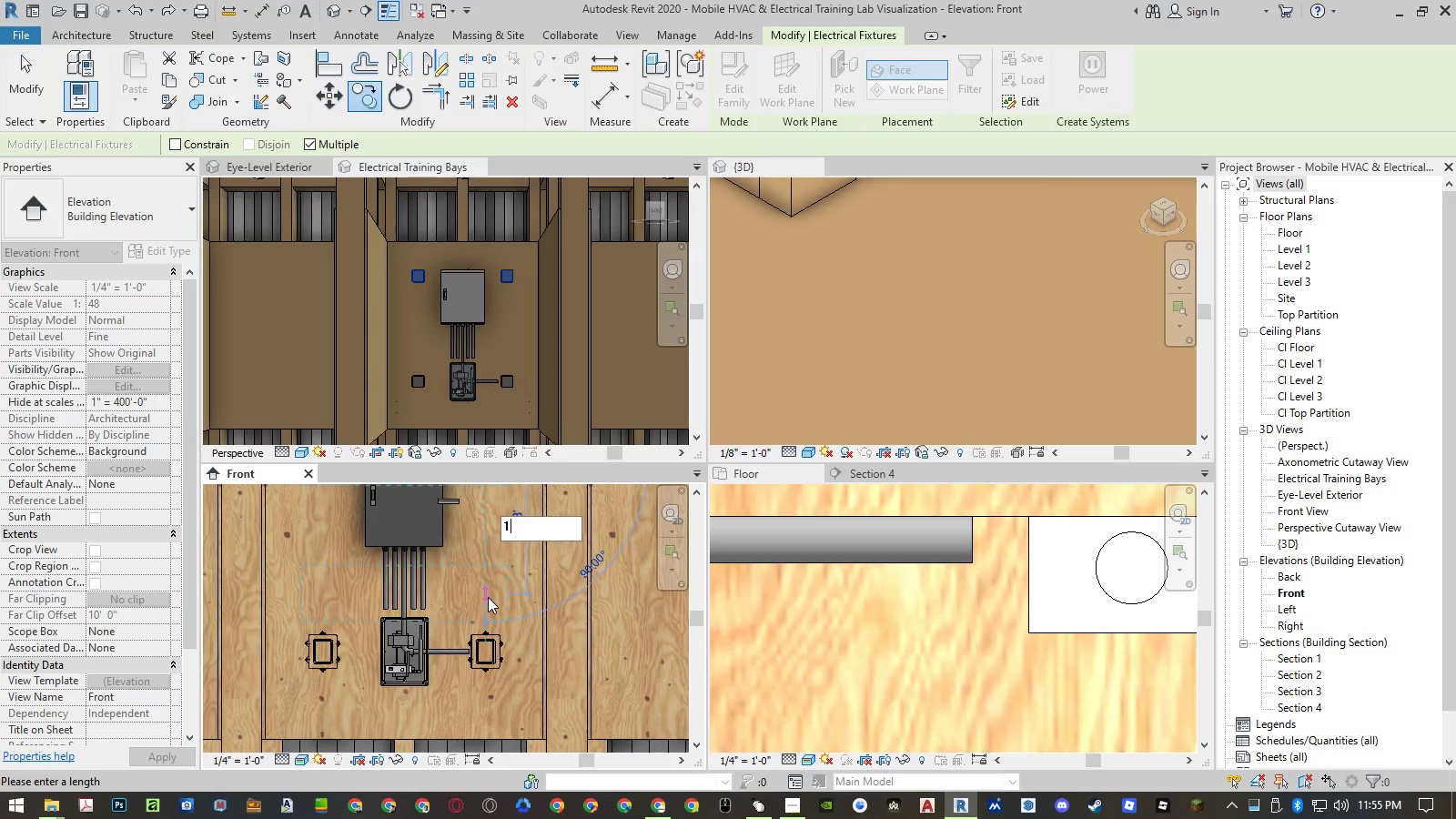 
key(Quote)
 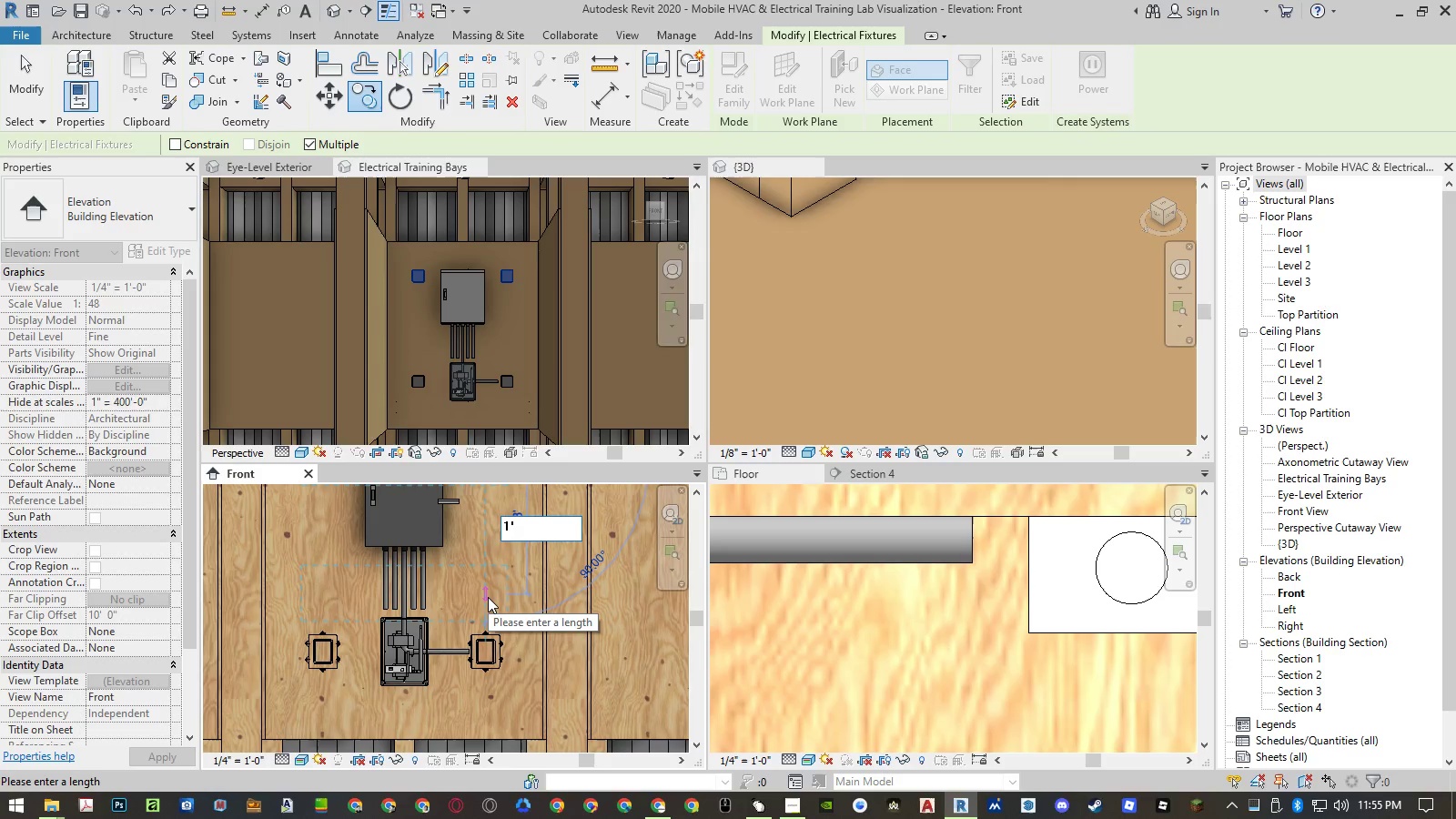 
key(Numpad2)
 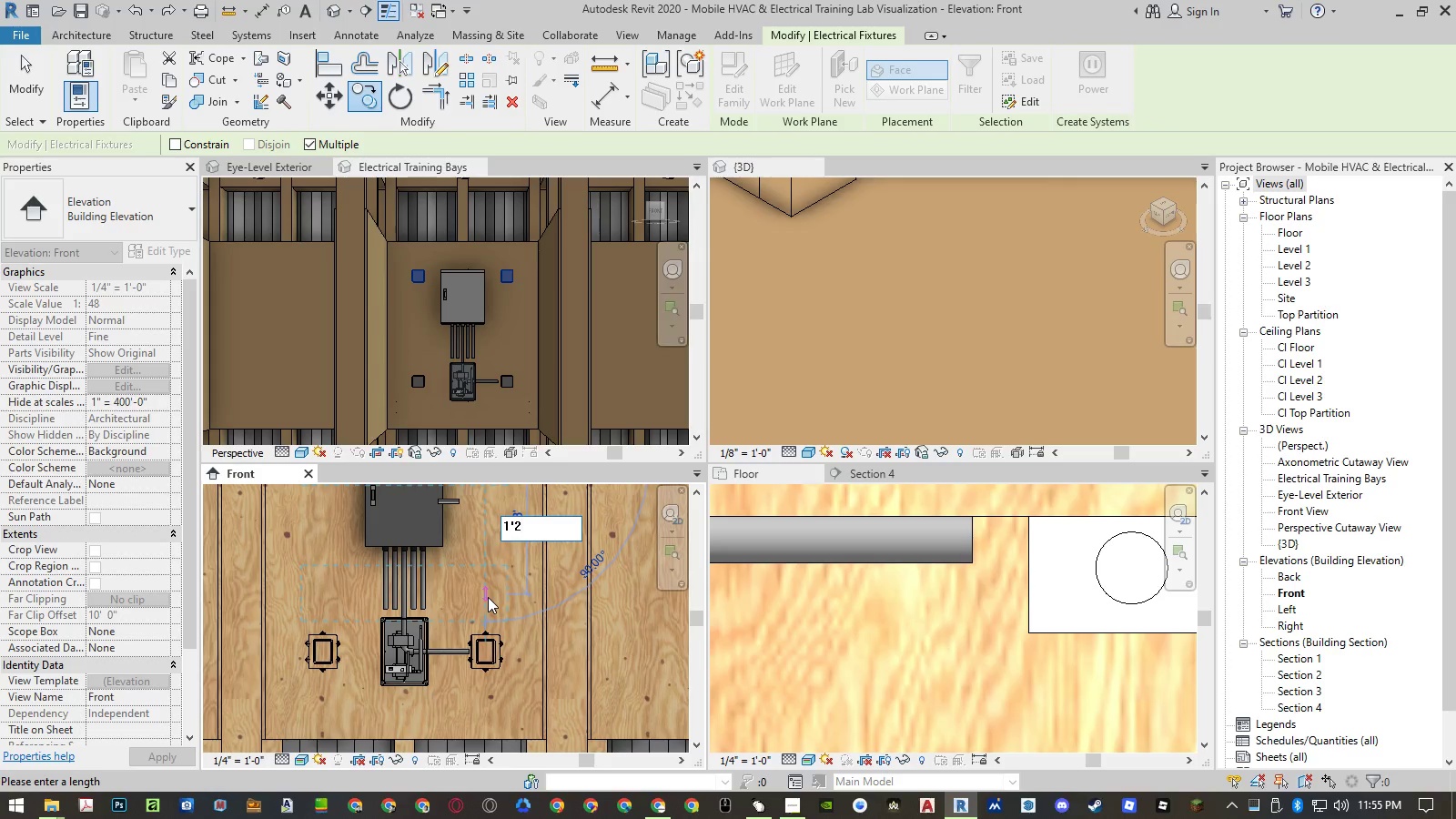 
key(NumpadDecimal)
 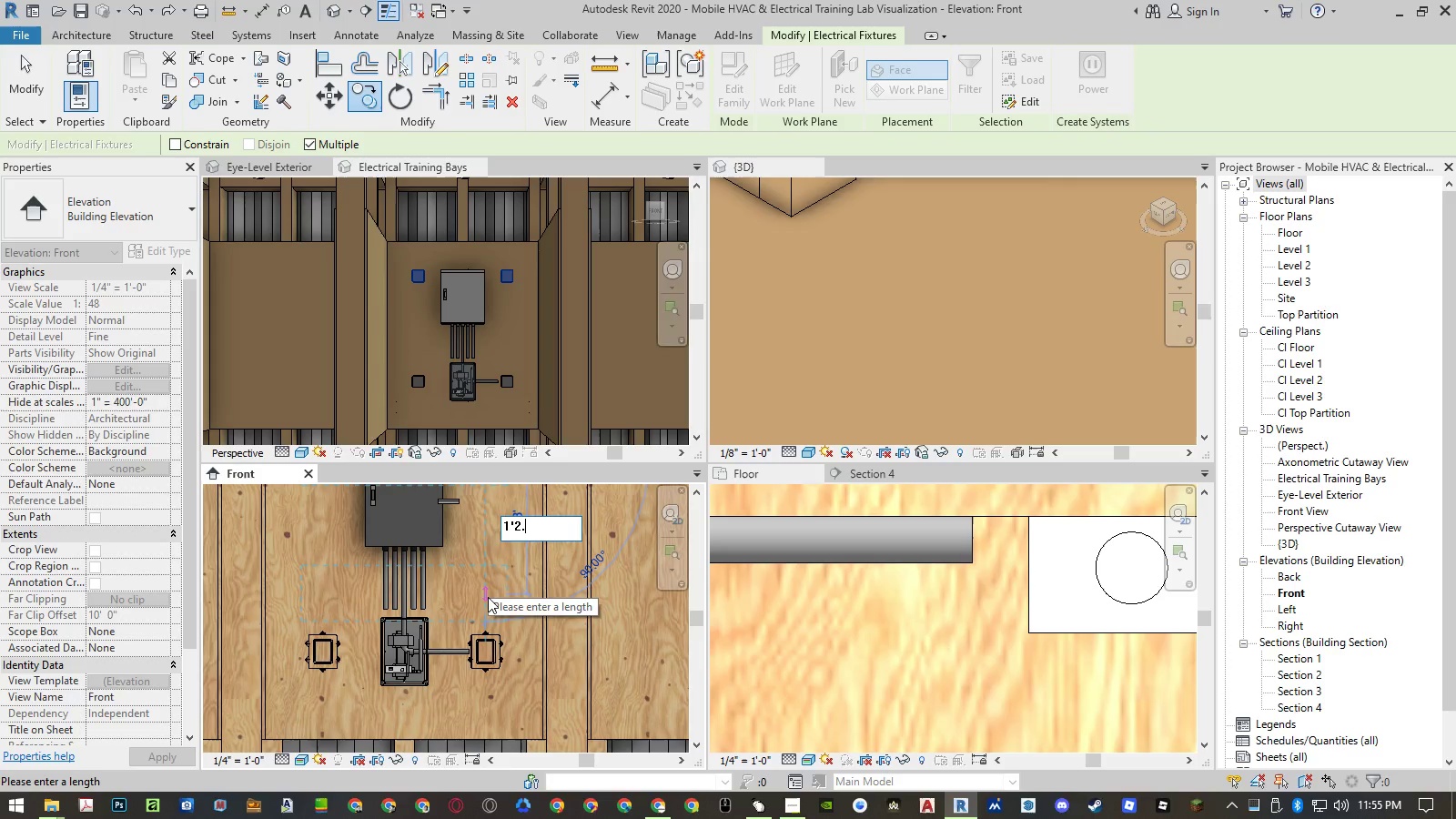 
key(Numpad5)
 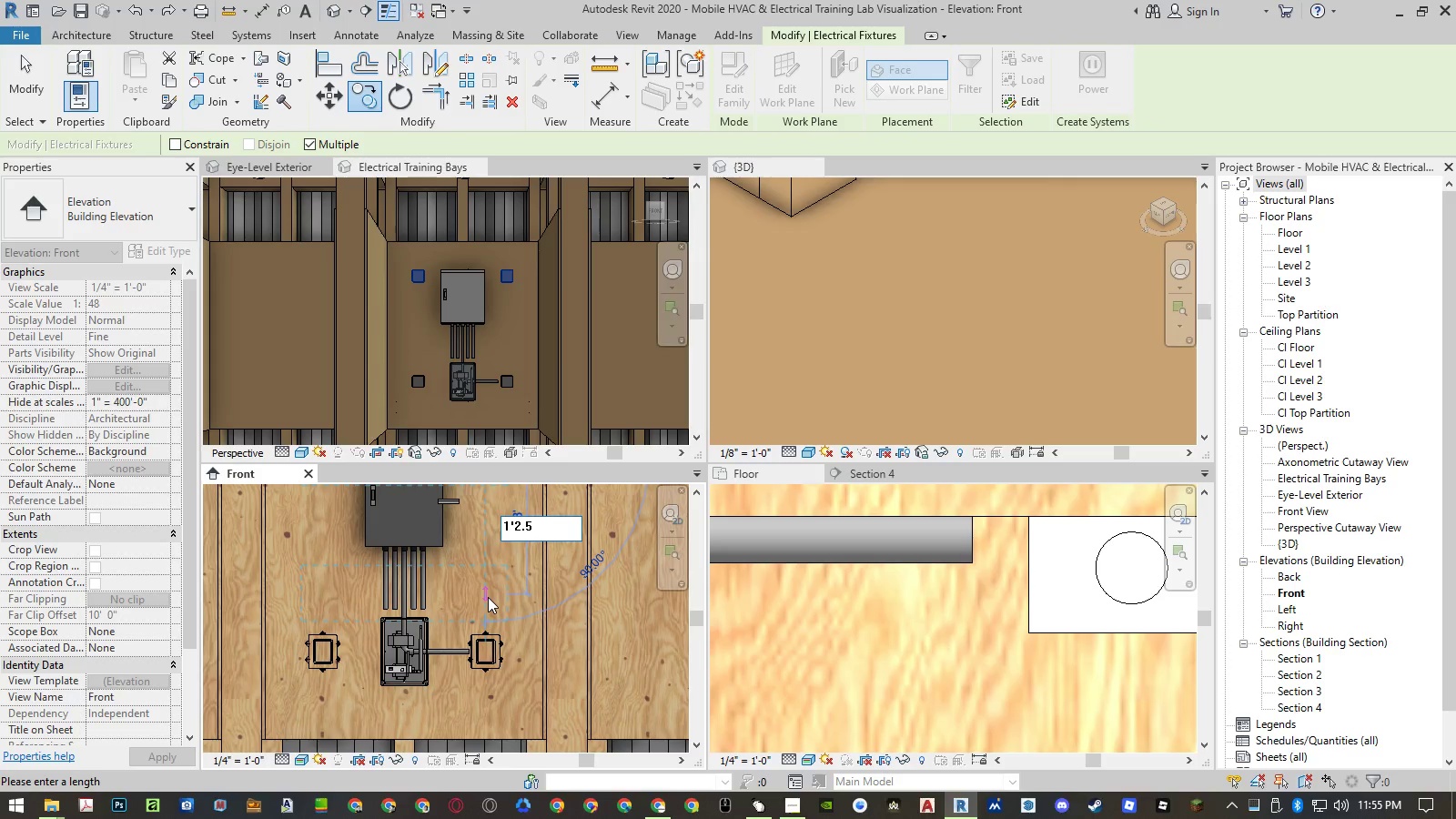 
key(Shift+ShiftRight)
 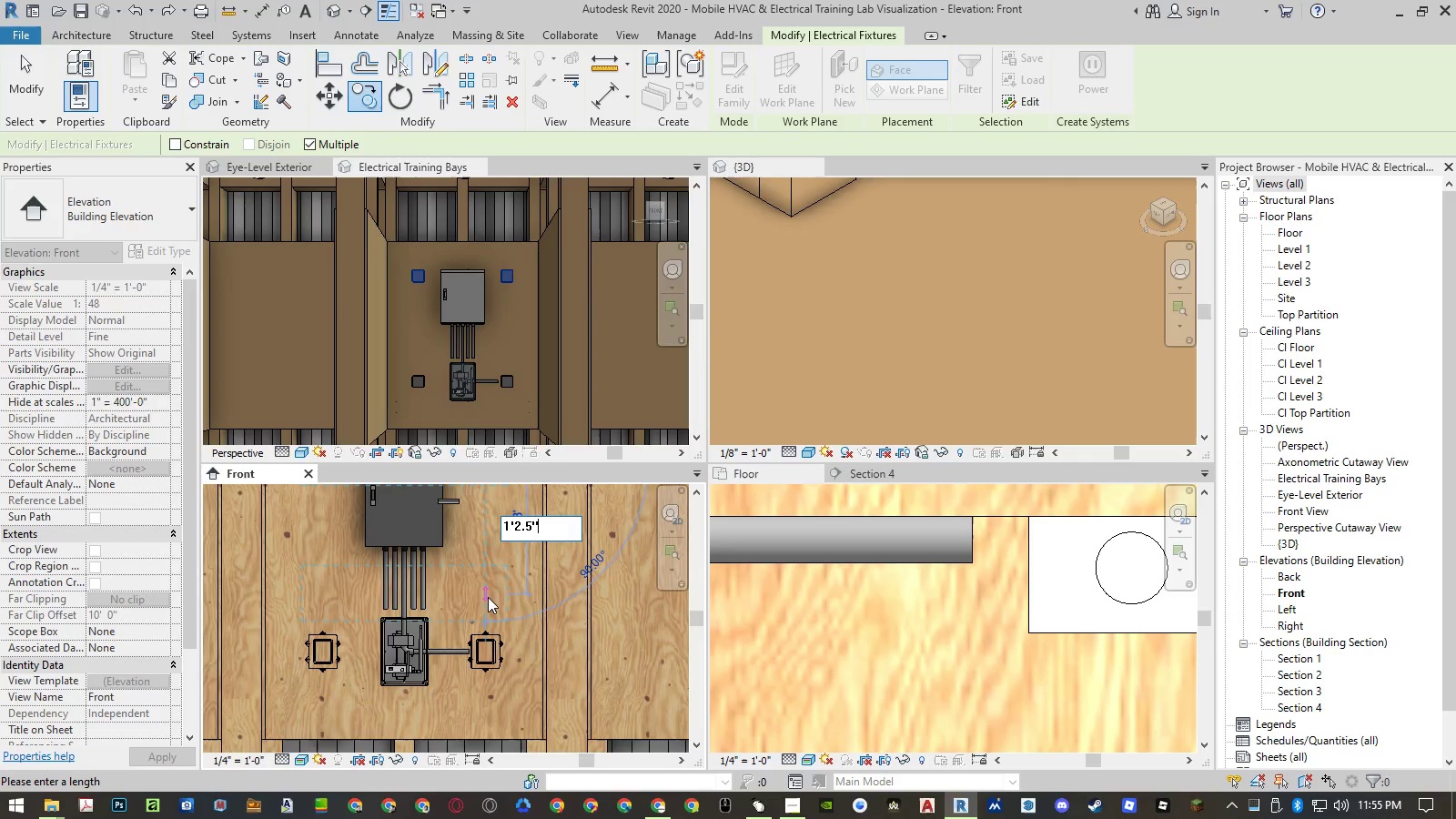 
key(Shift+Quote)
 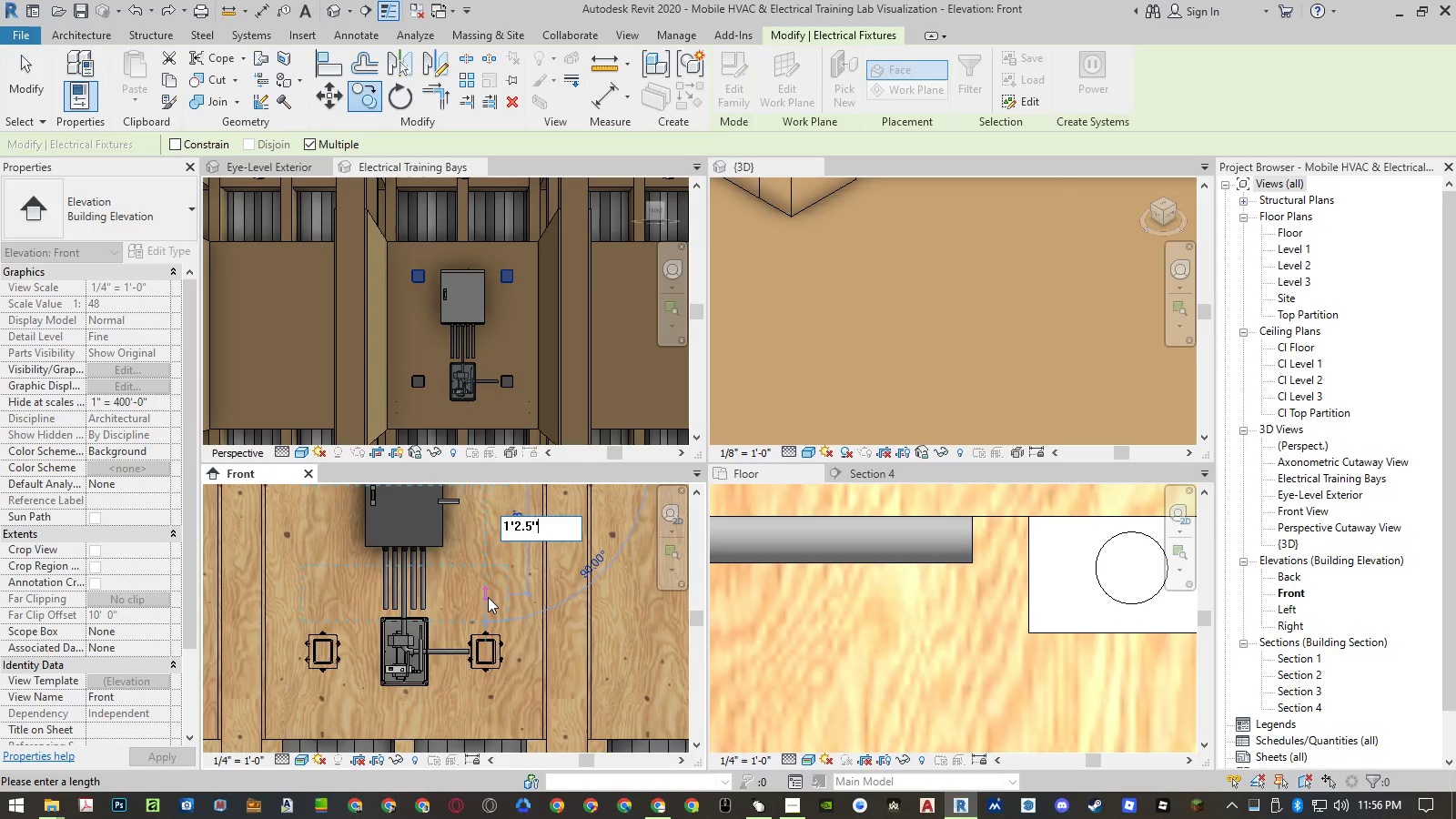 
key(NumpadEnter)
 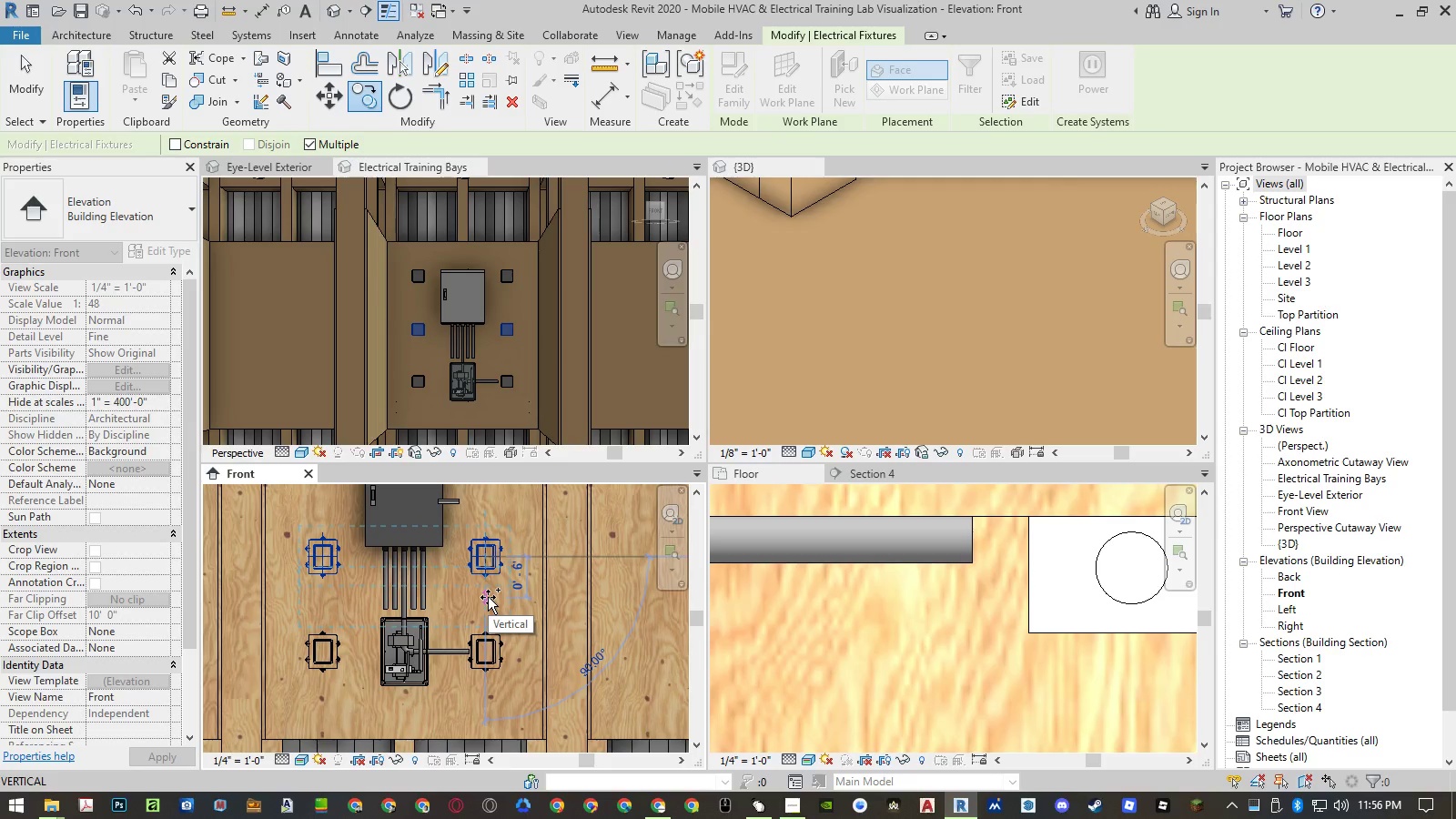 
key(Escape)
 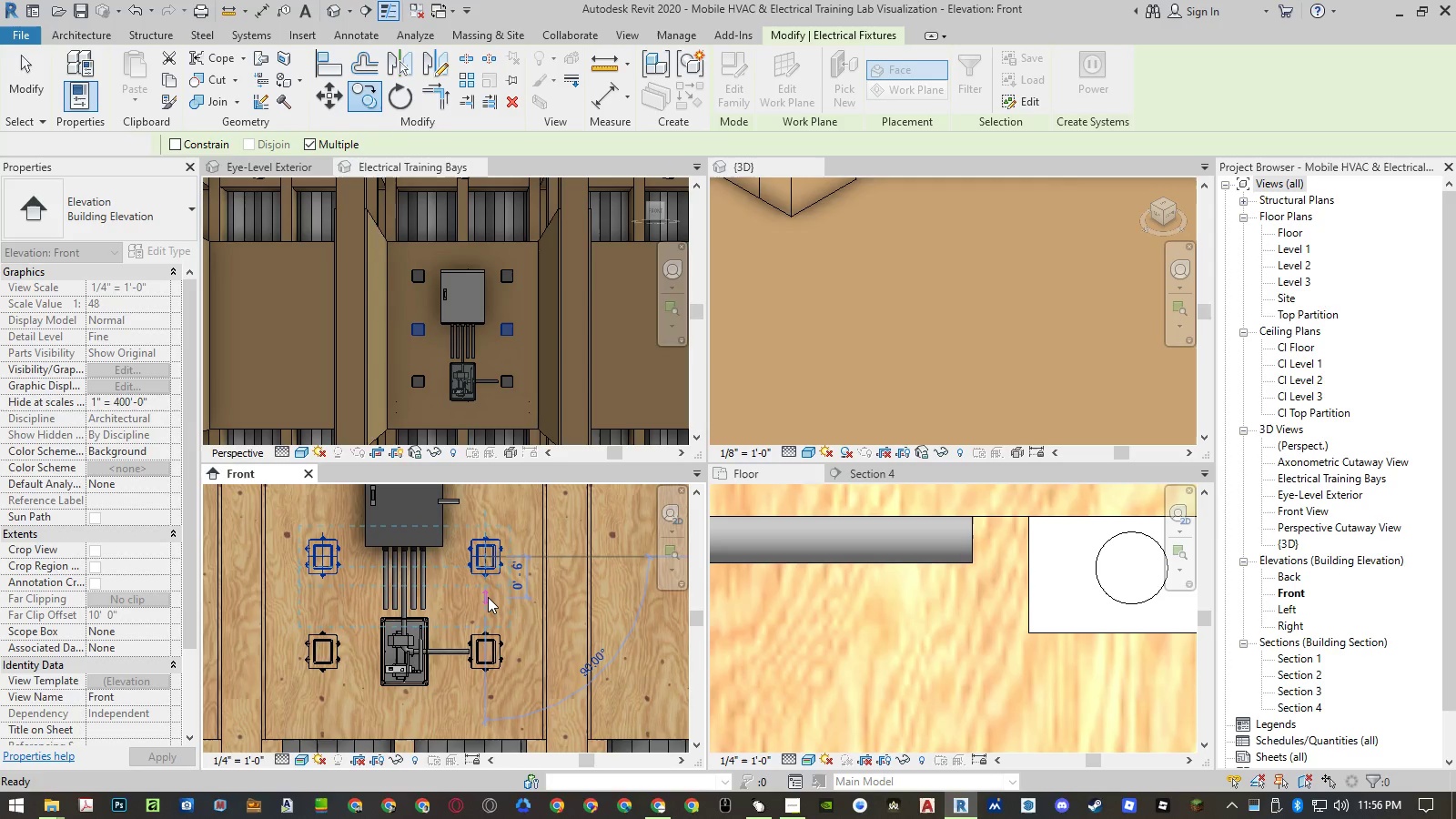 
key(Escape)
 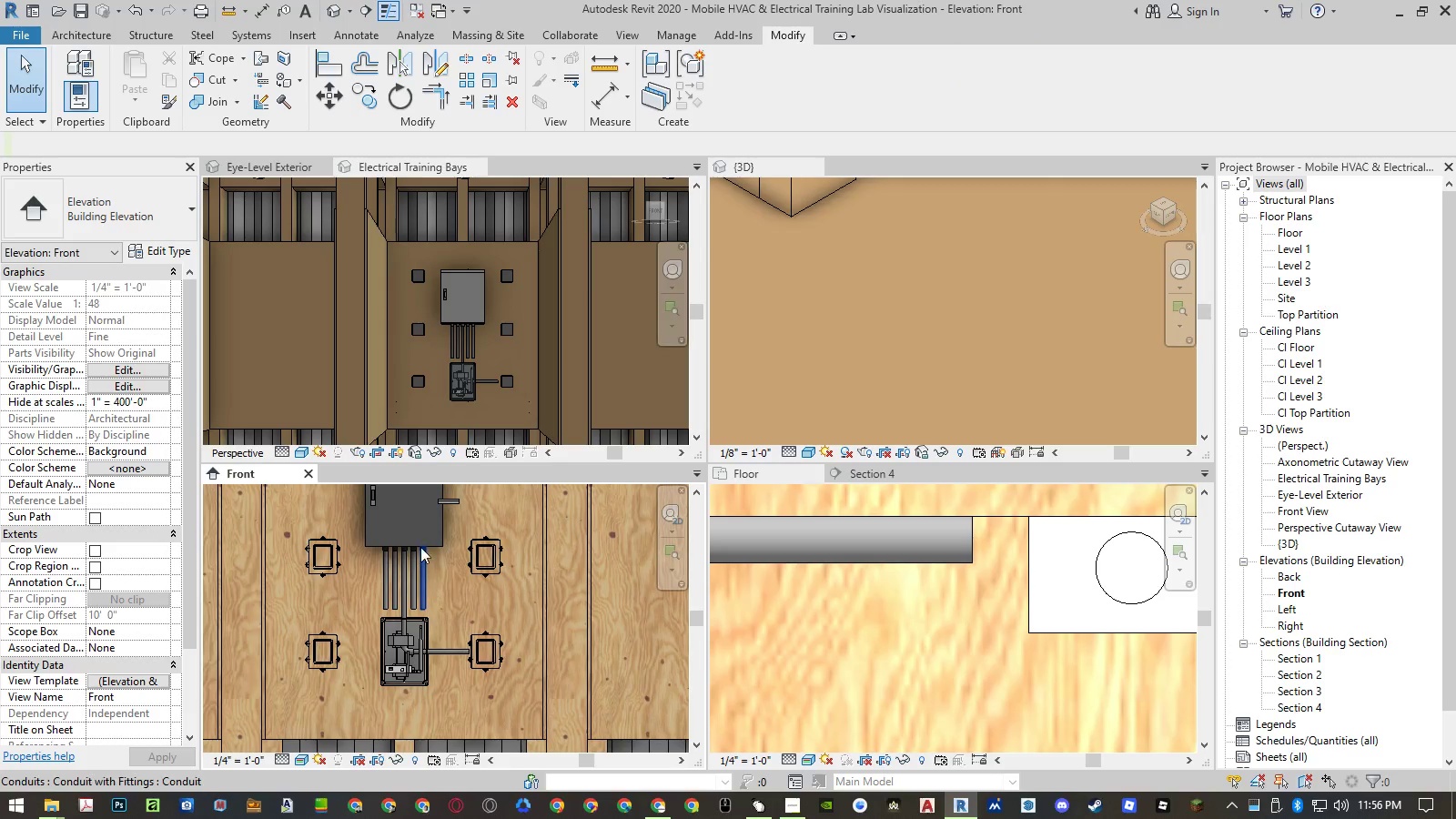 
left_click([451, 502])
 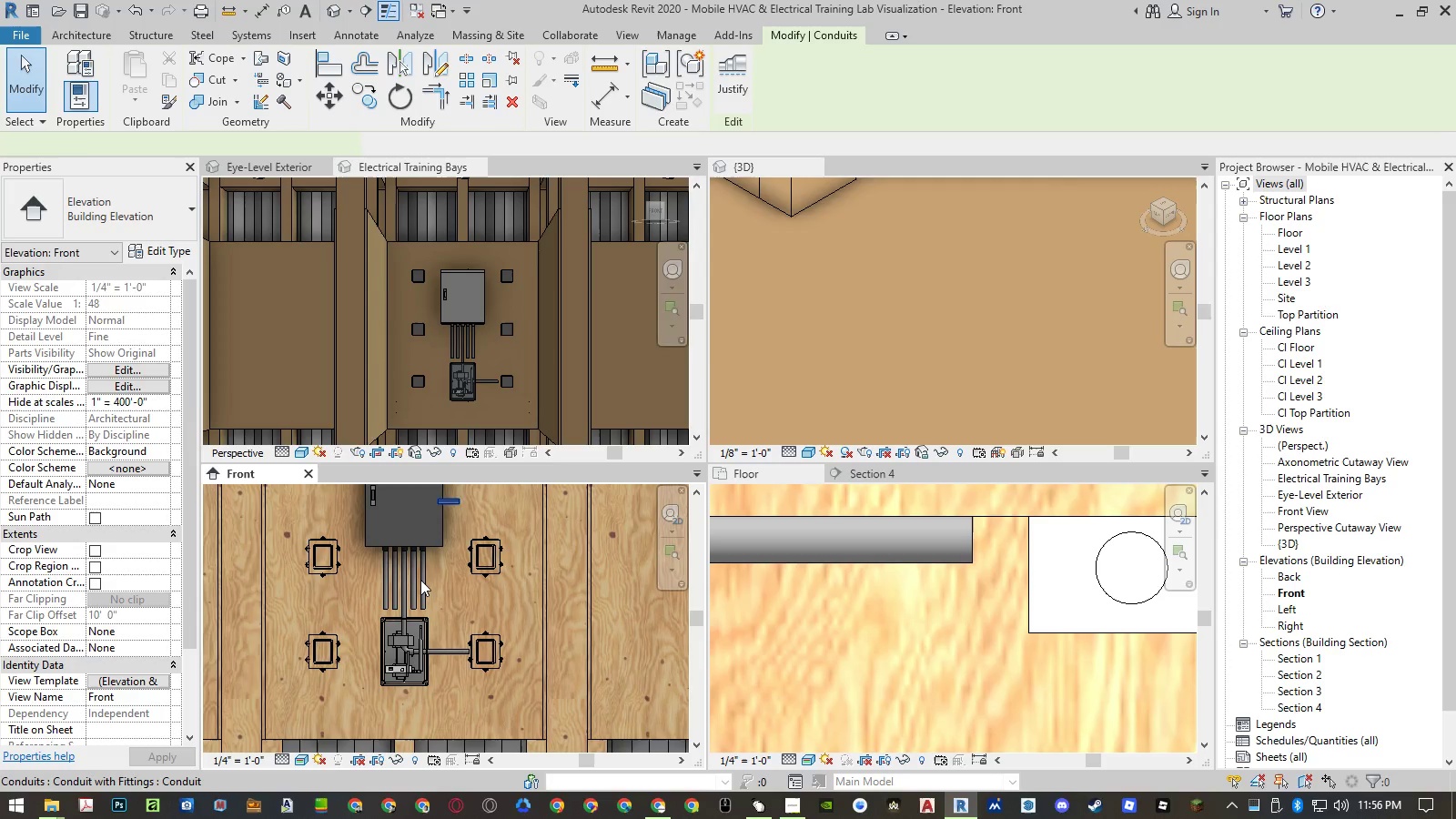 
key(Delete)
 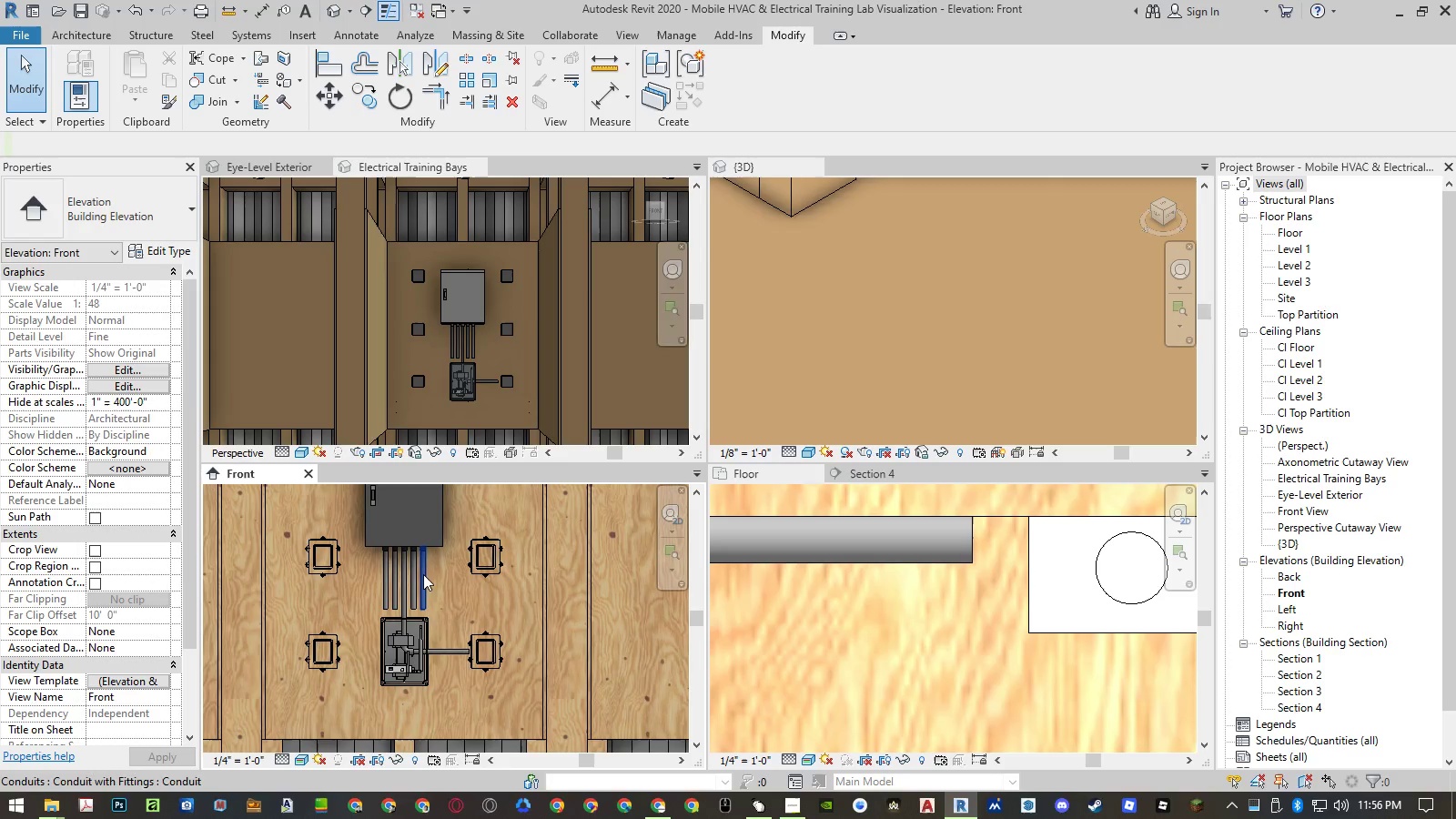 
scroll: coordinate [426, 552], scroll_direction: up, amount: 3.0
 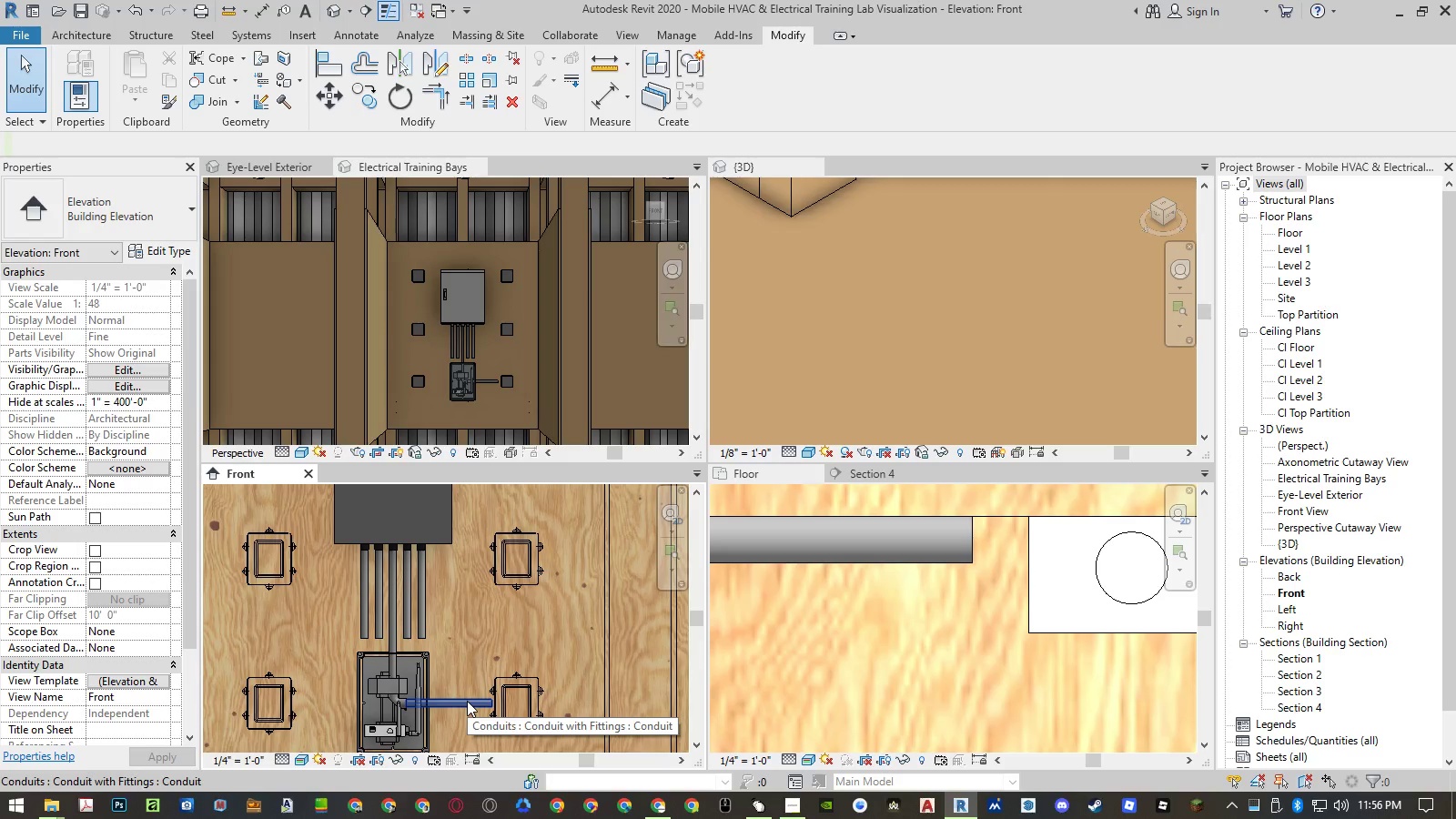 
left_click([467, 701])
 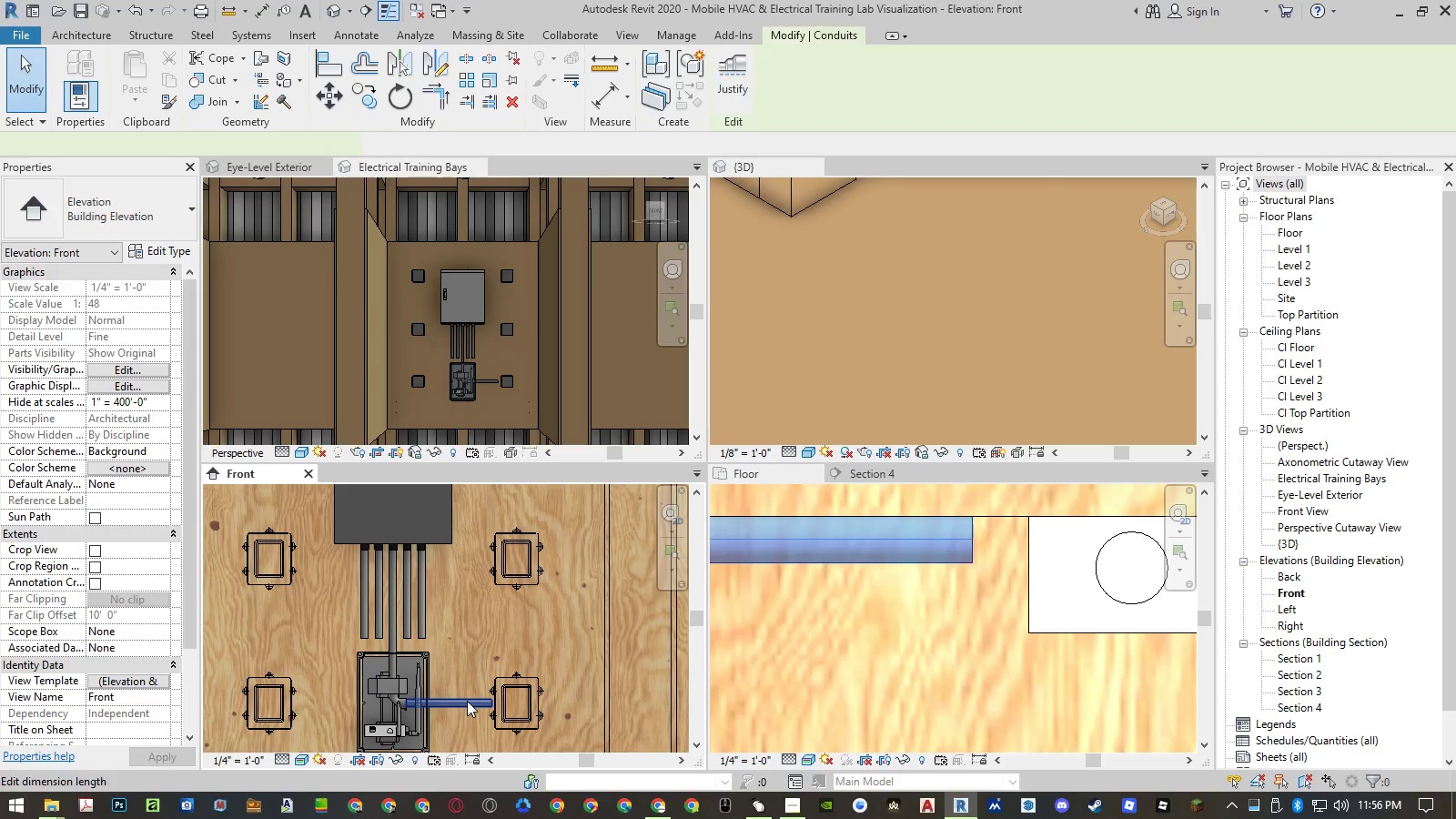 
type(co )
 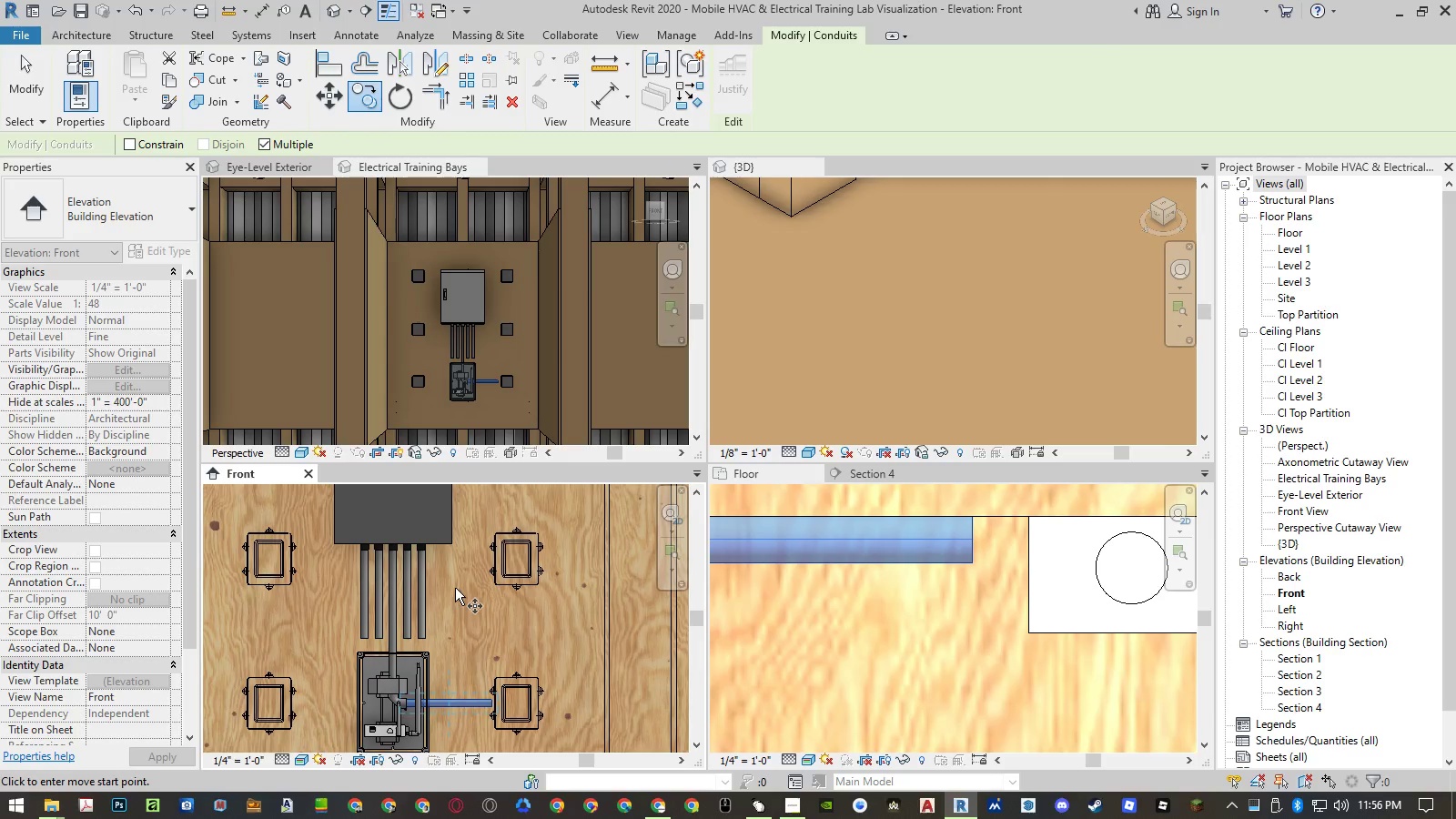 
key(Escape)
 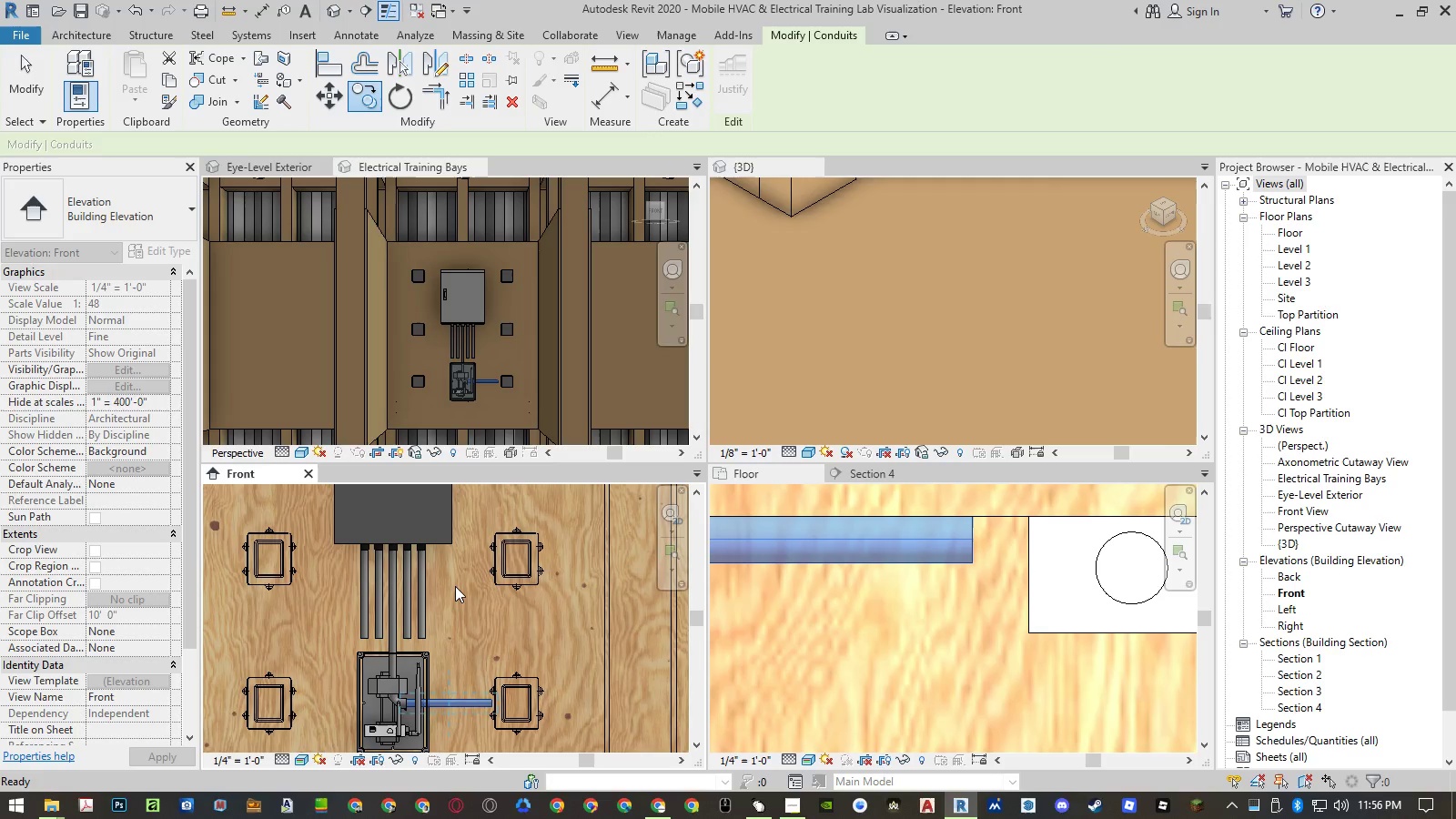 
key(Escape)
 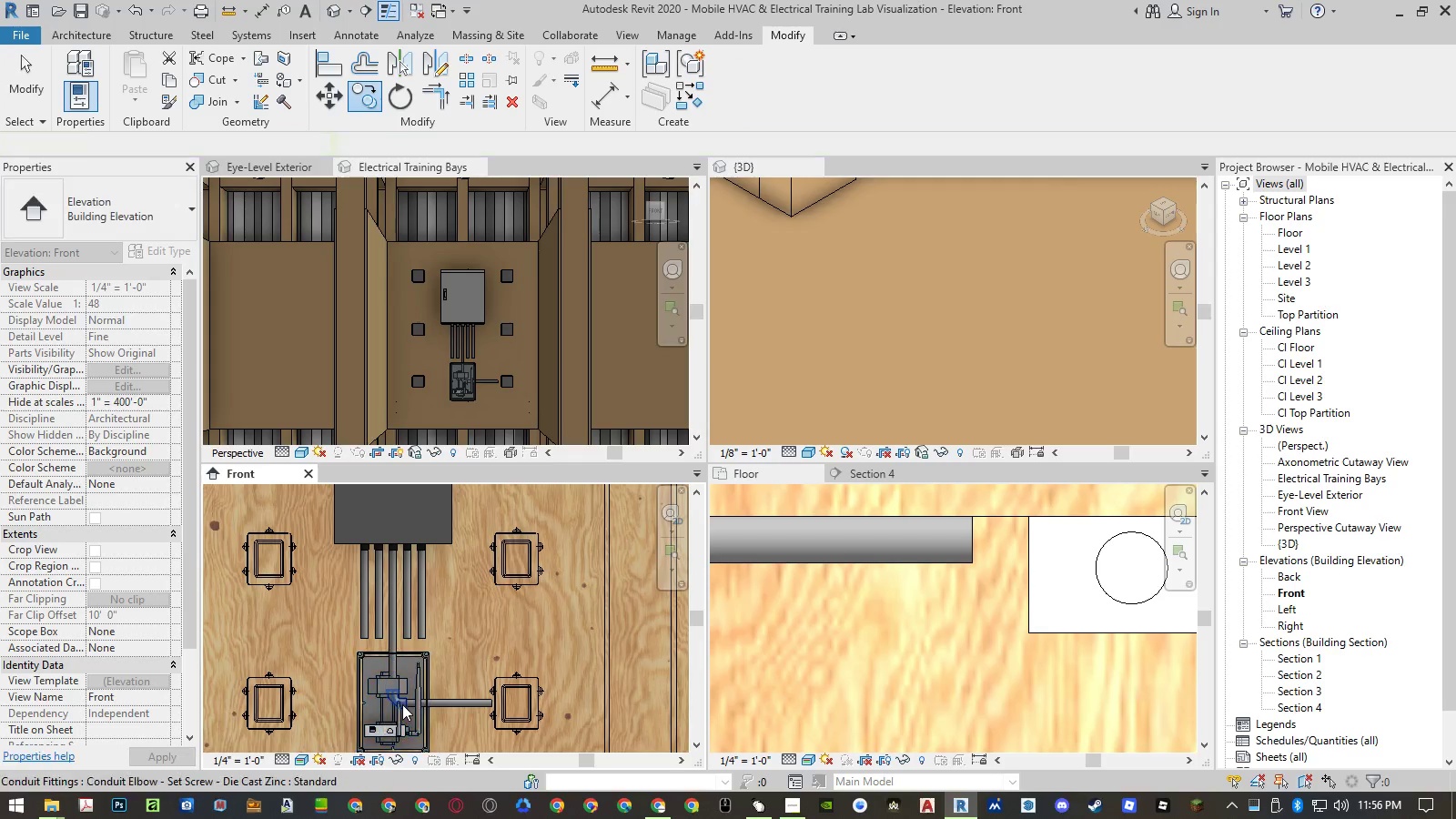 
left_click([404, 704])
 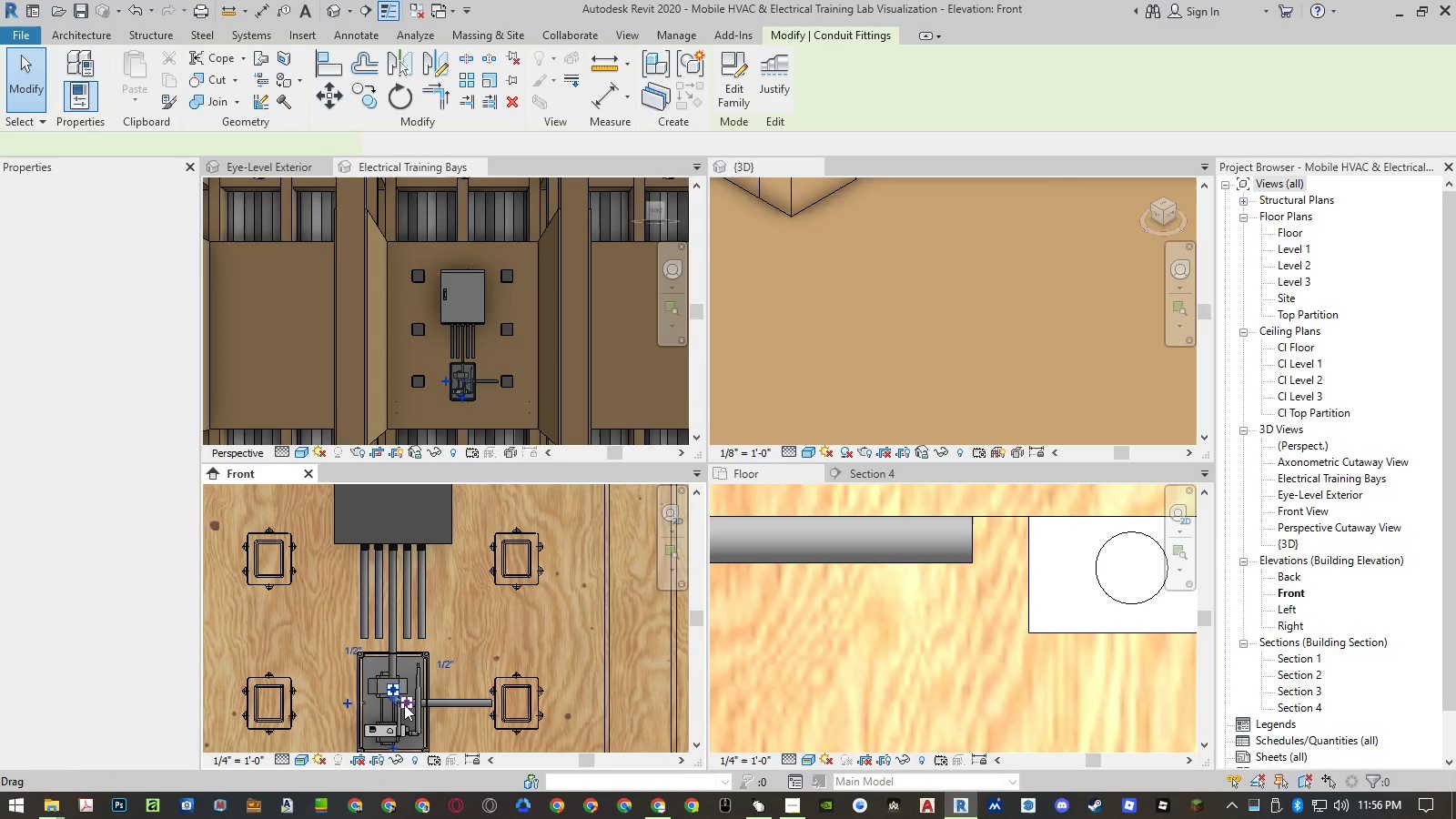 
key(Delete)
 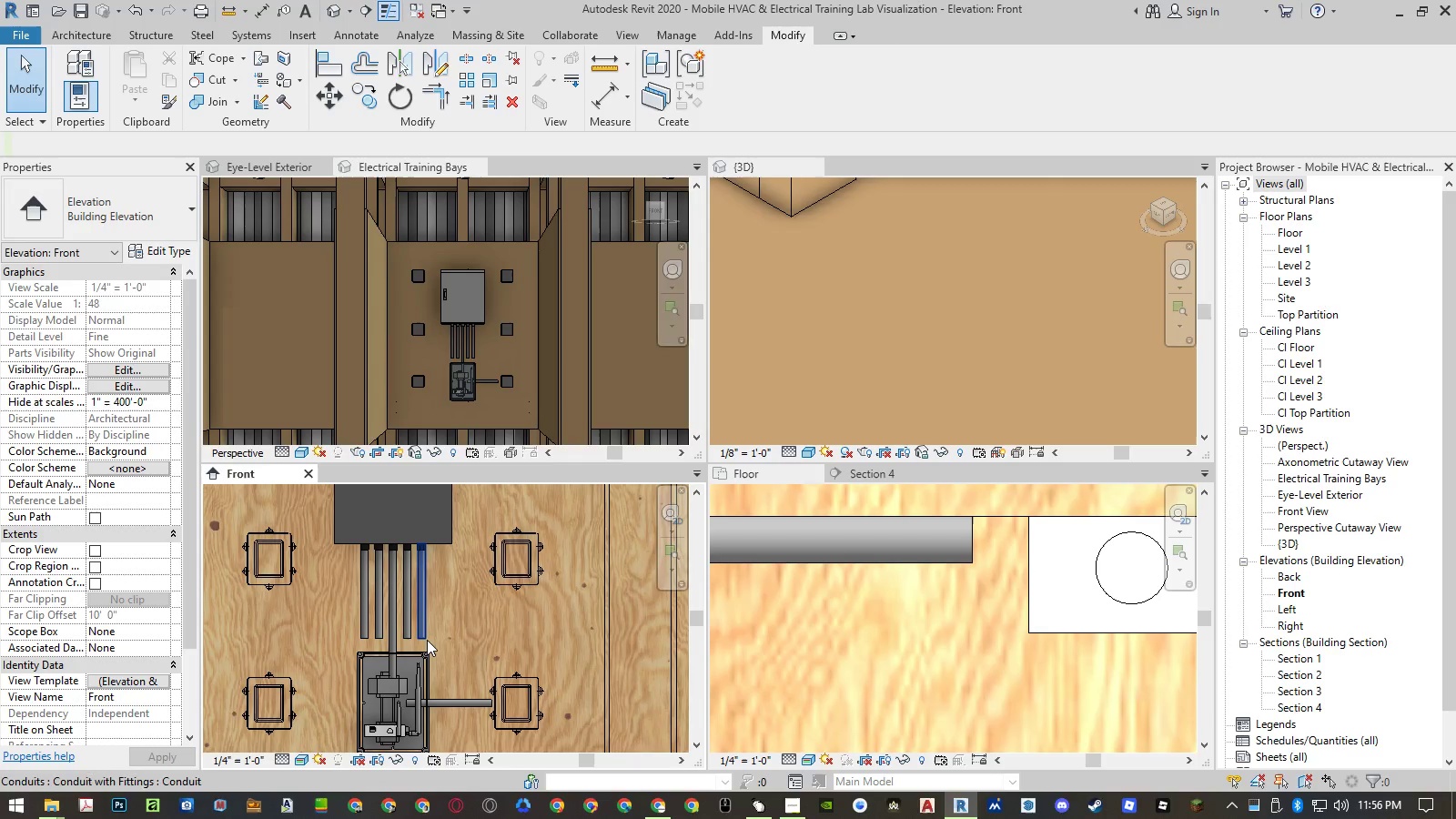 
type(tr)
 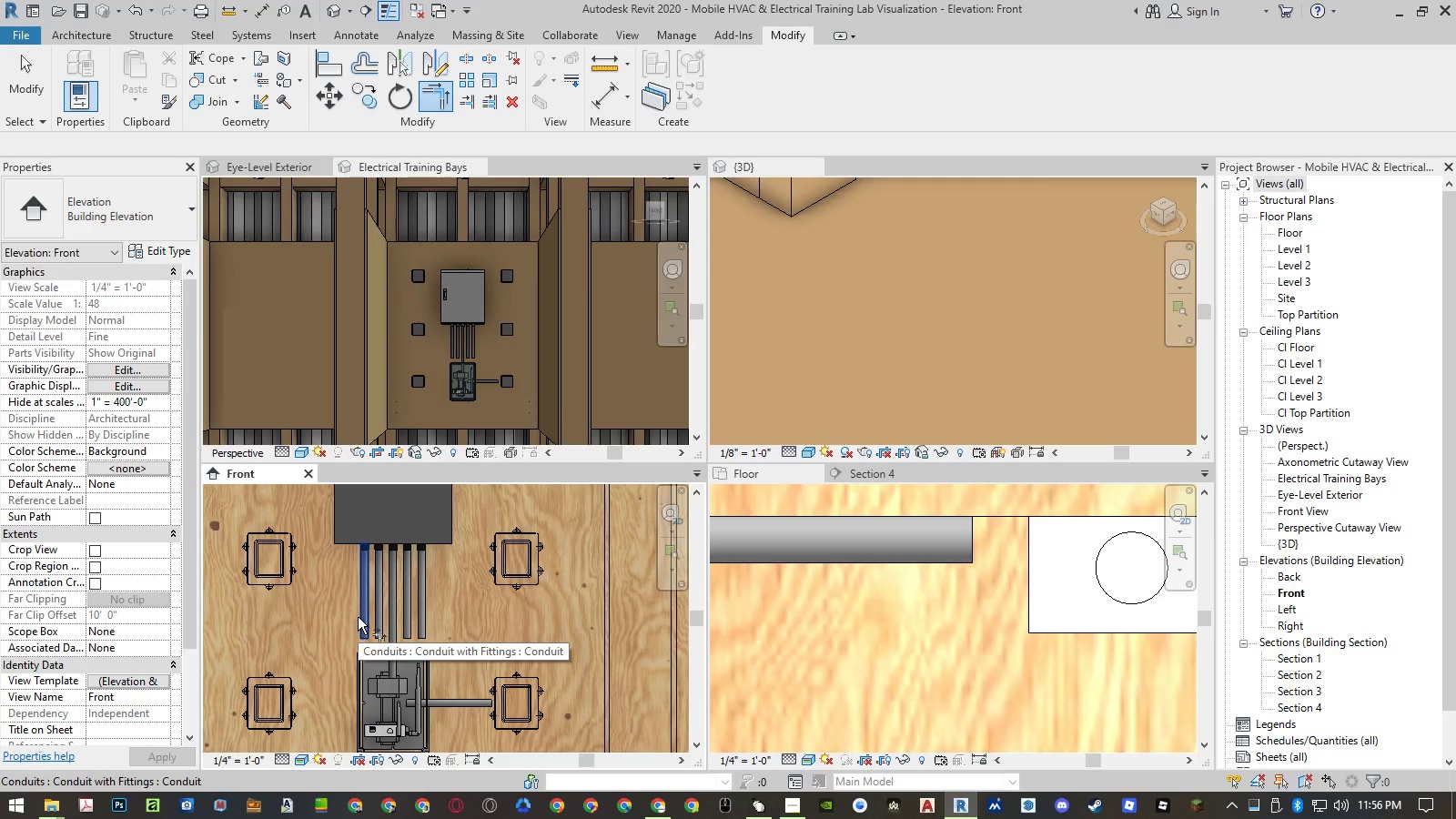 
key(Escape)
 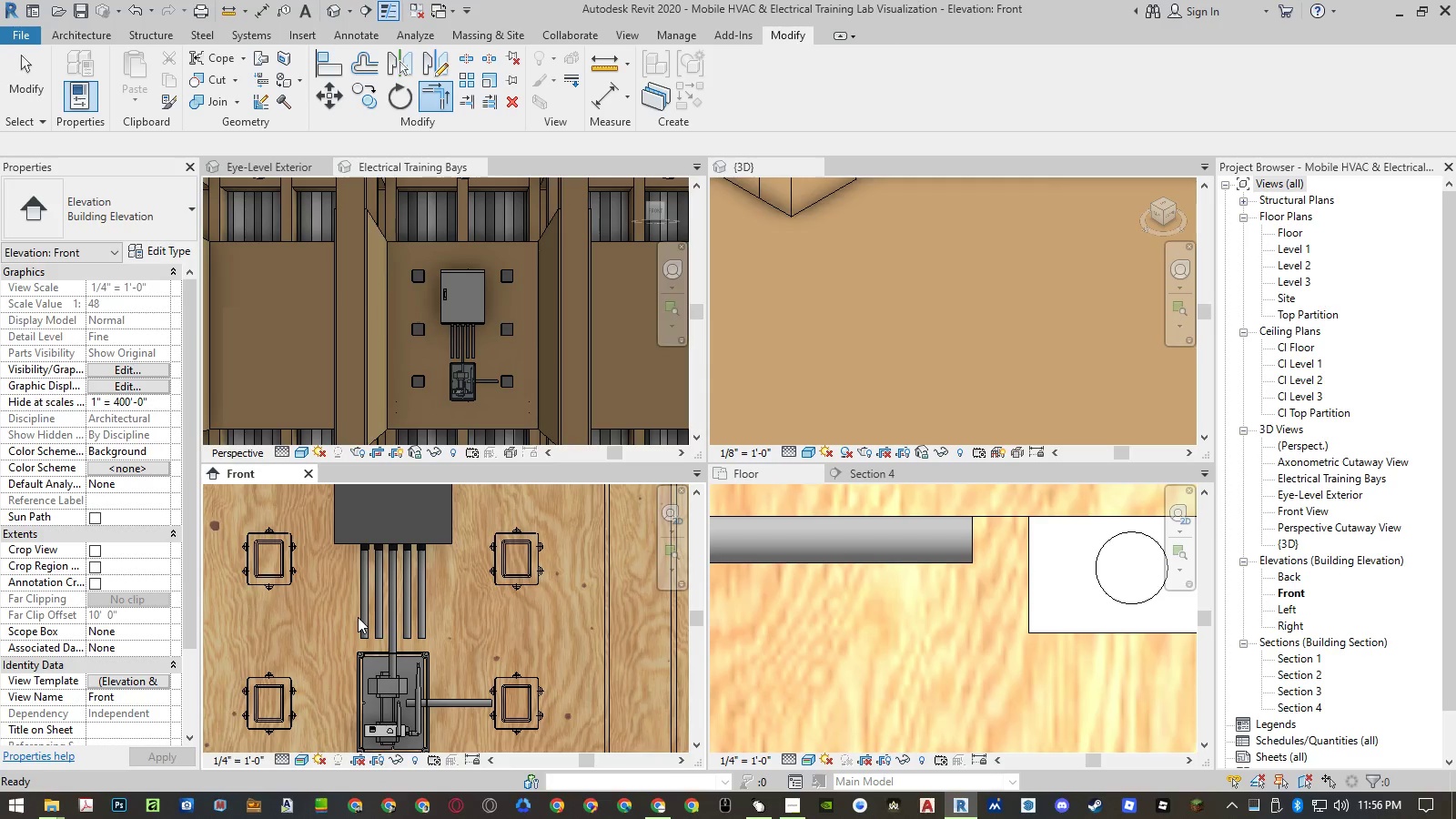 
key(Escape)
 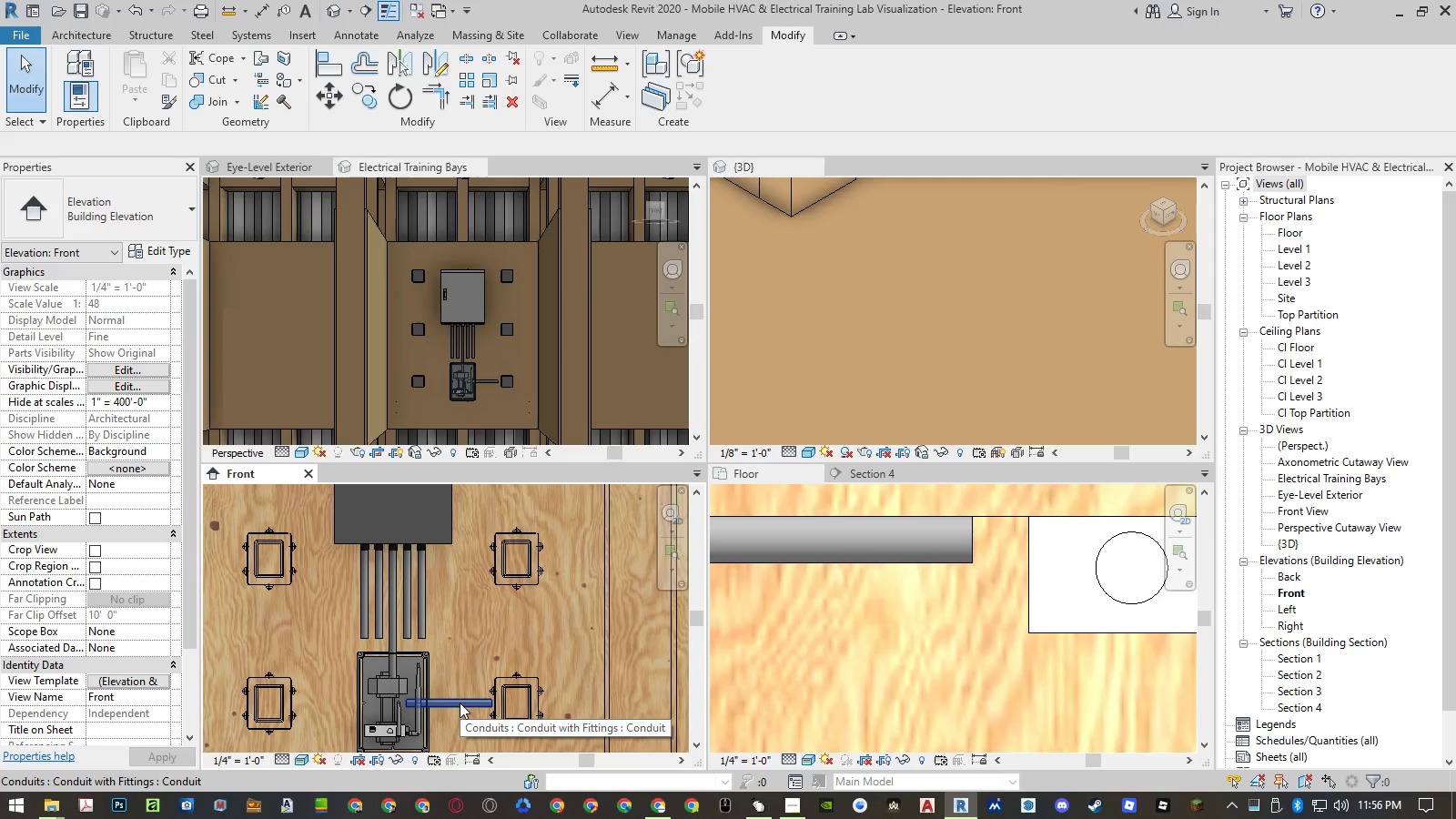 
key(Control+Z)
 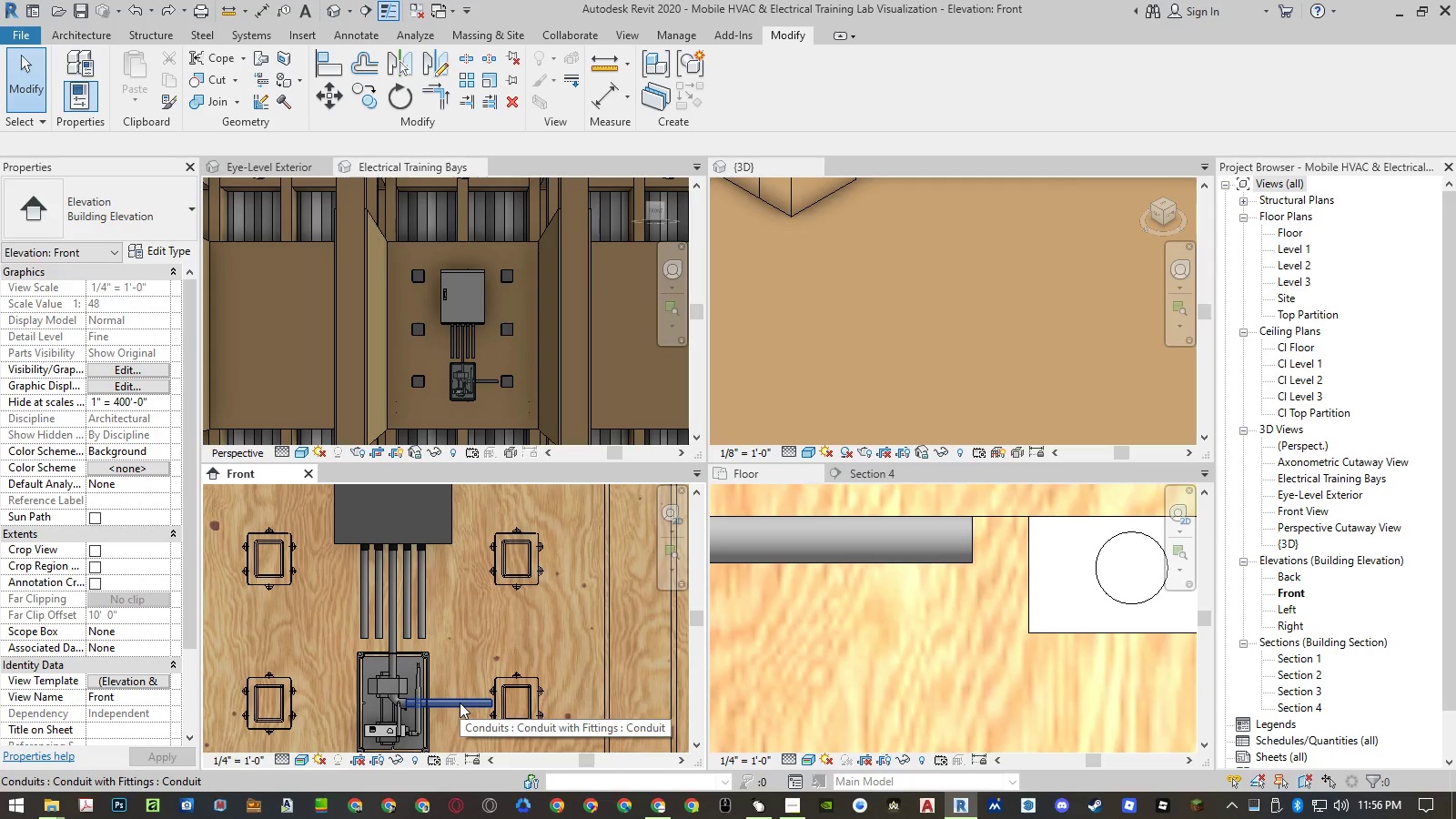 
key(A)
 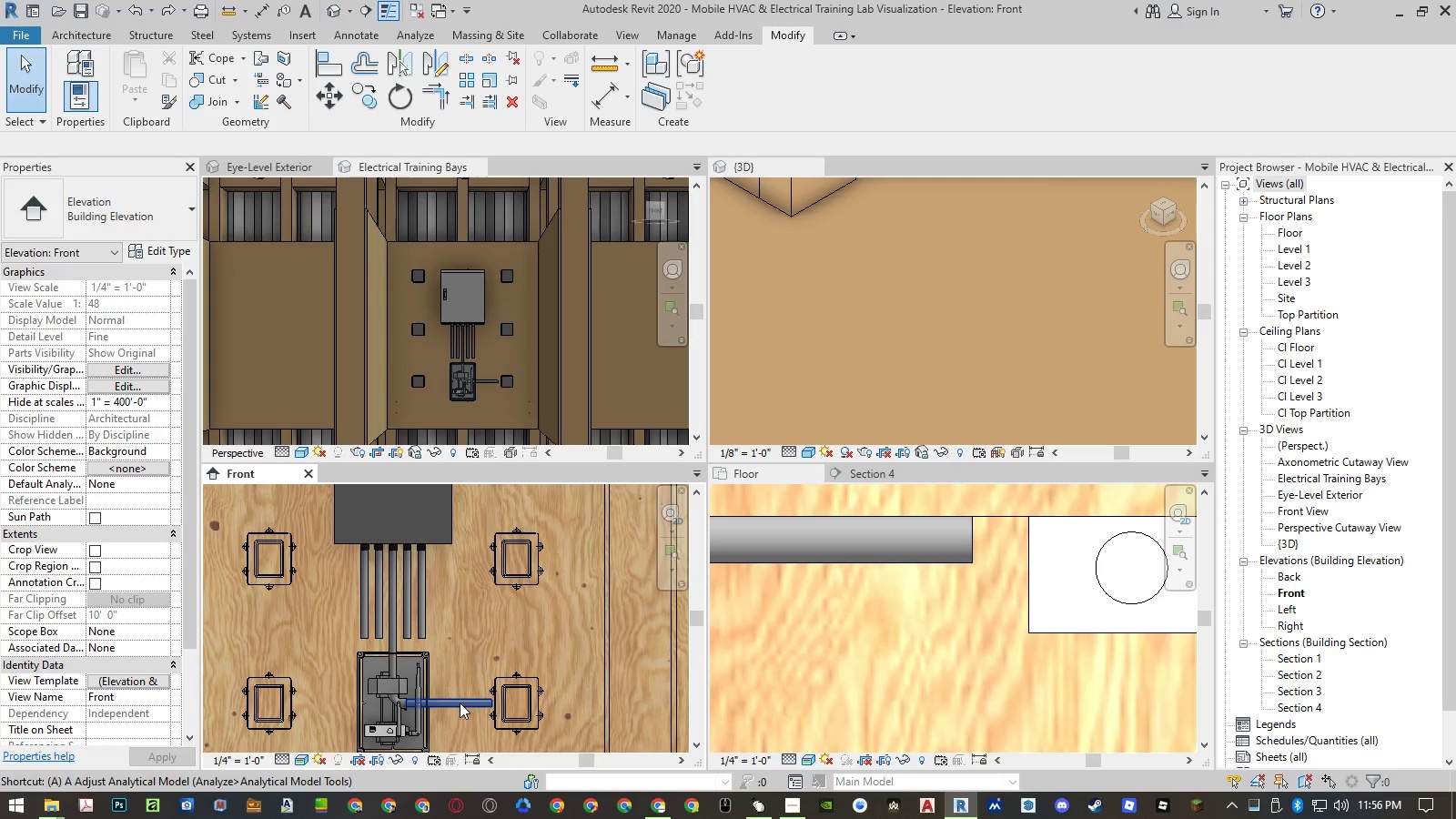 
scroll: coordinate [410, 637], scroll_direction: up, amount: 16.0
 